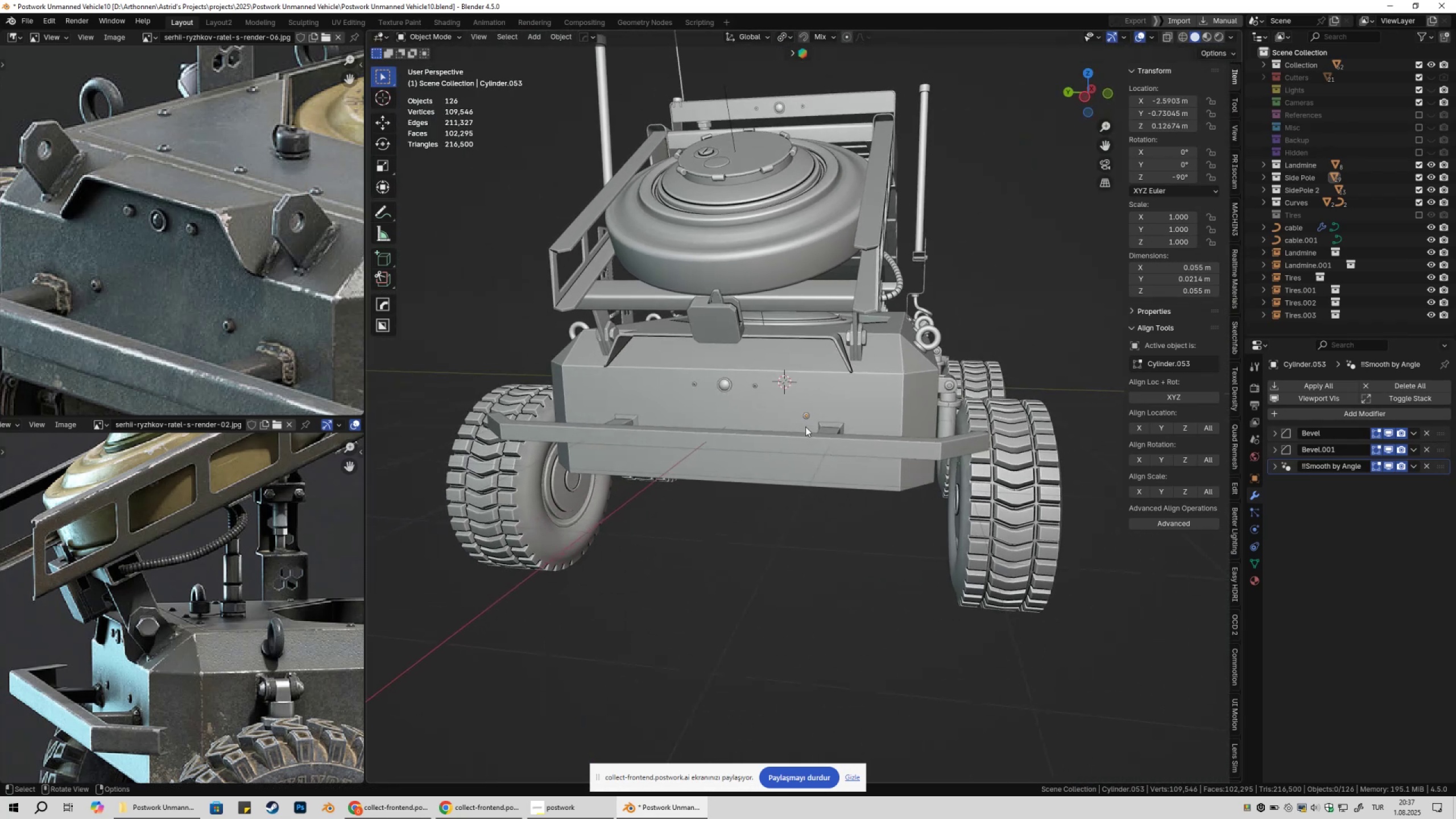 
left_click([806, 417])
 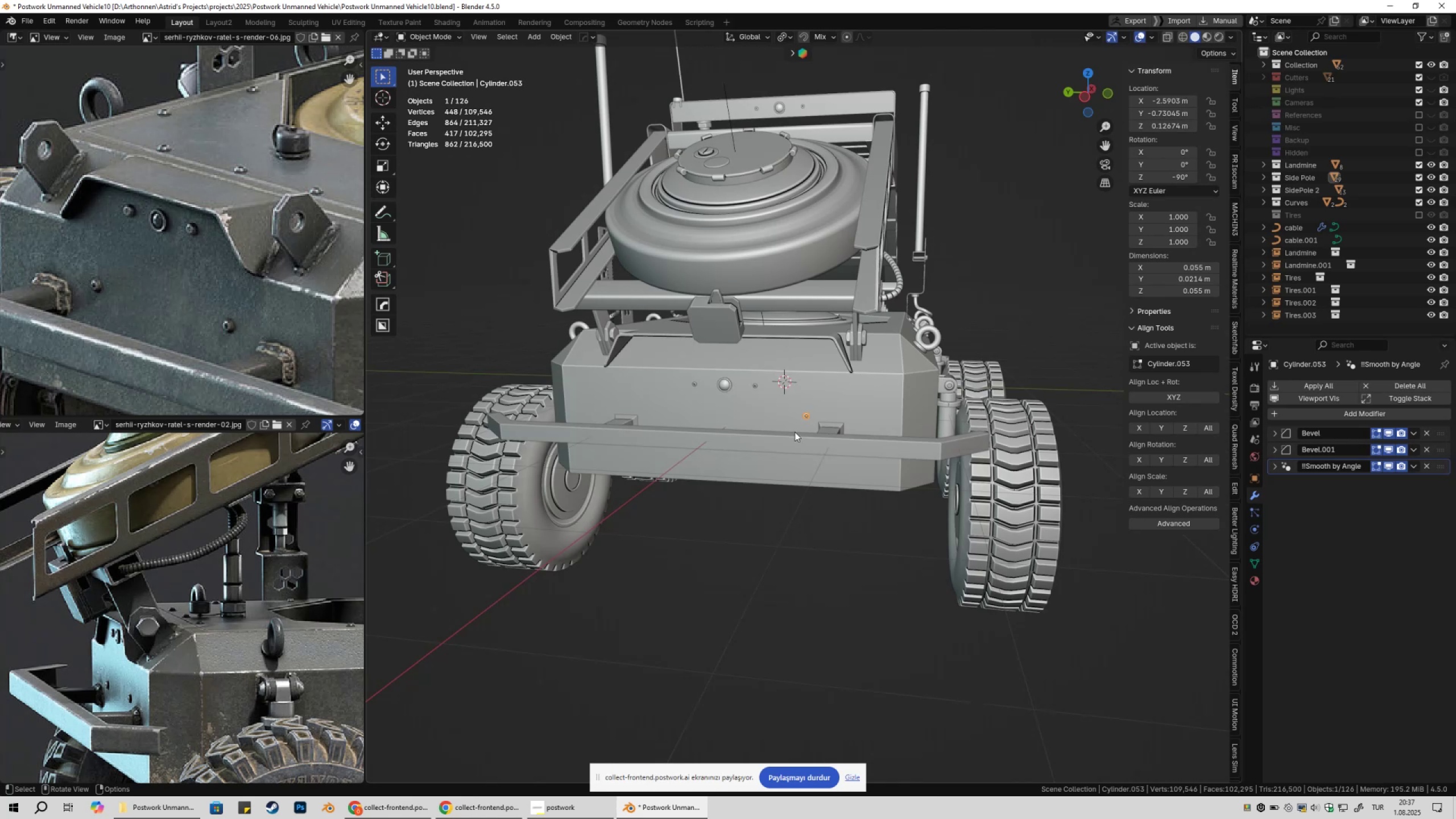 
key(Shift+ShiftLeft)
 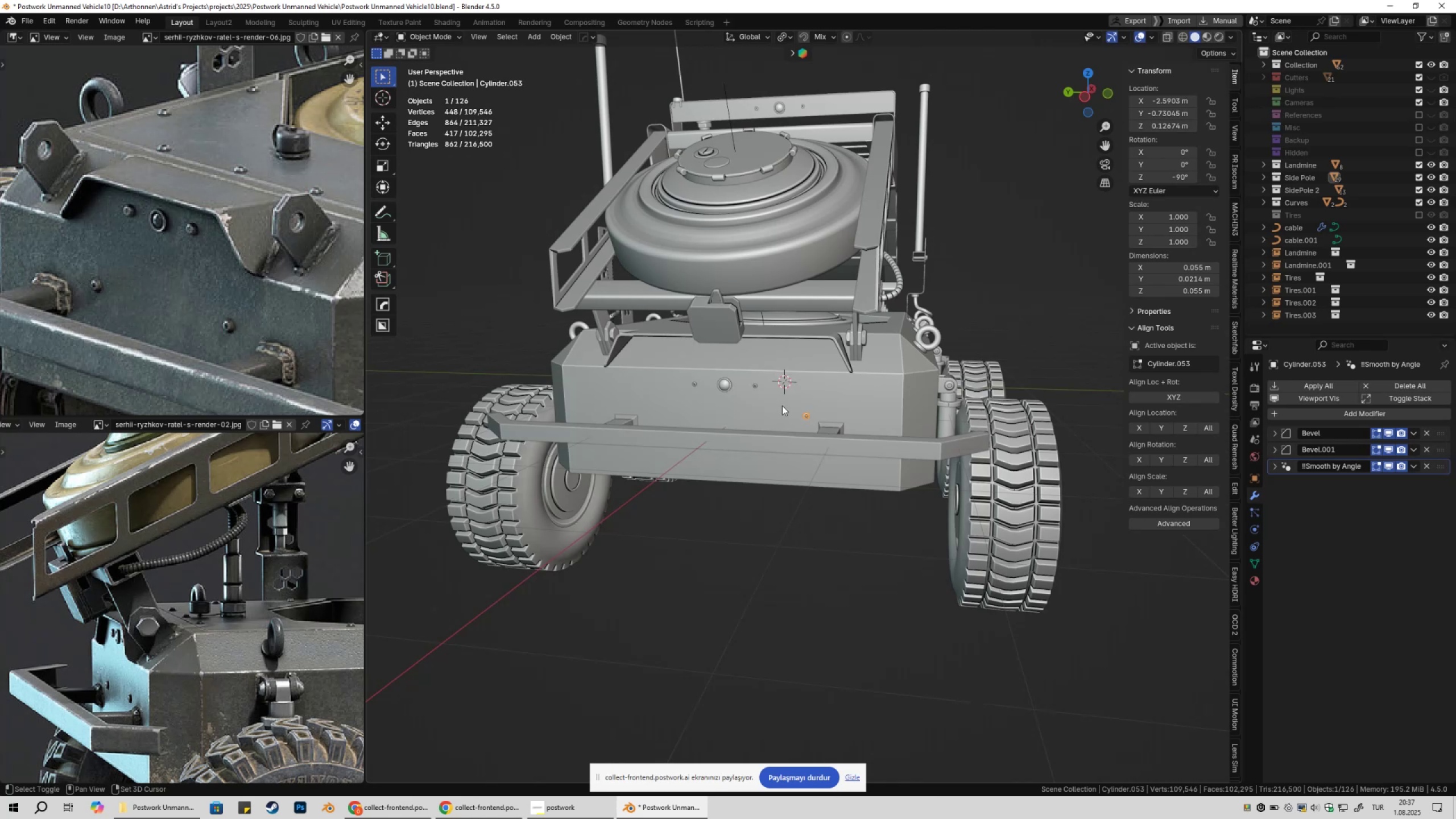 
left_click([782, 406])
 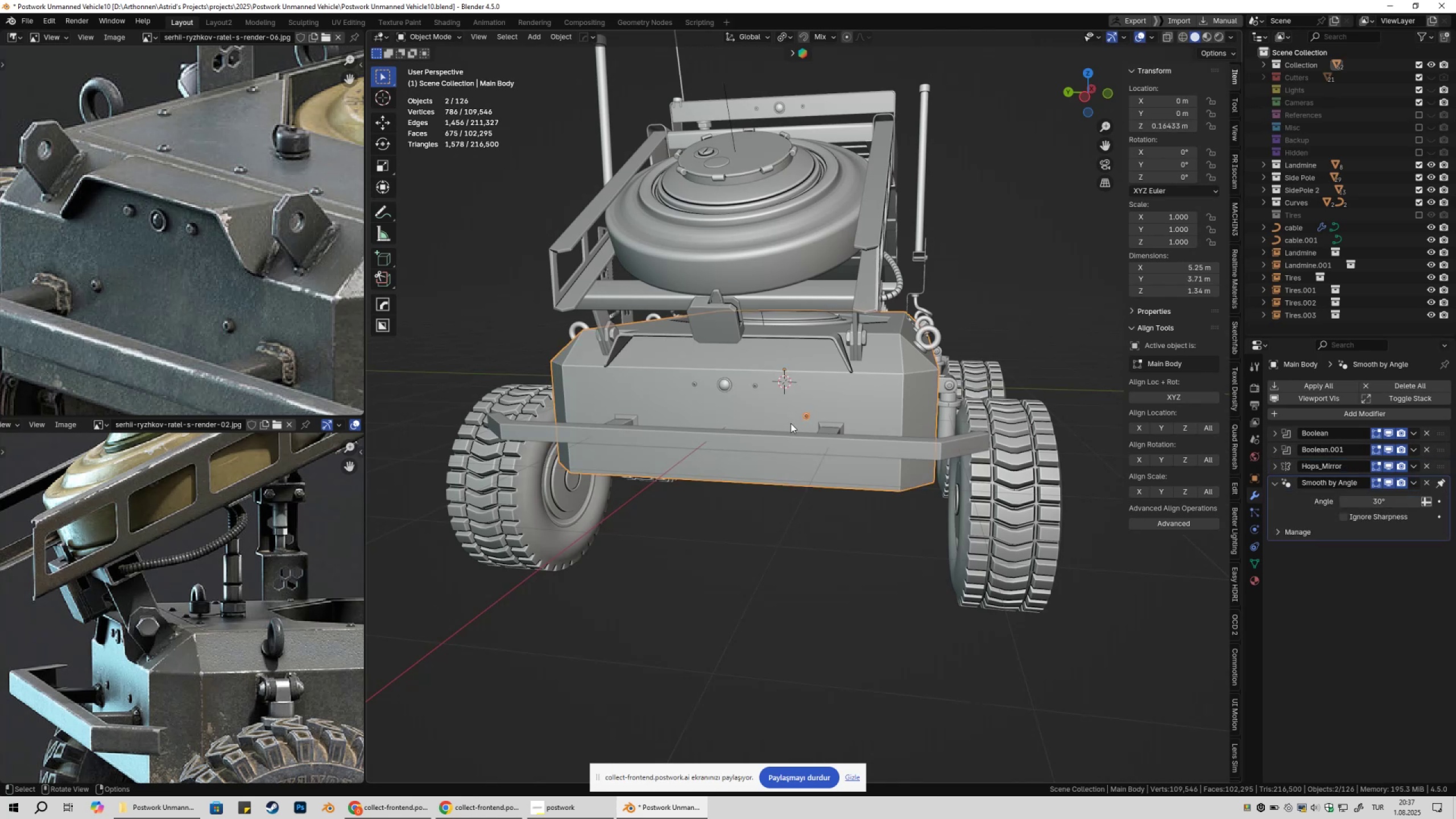 
key(Alt+AltLeft)
 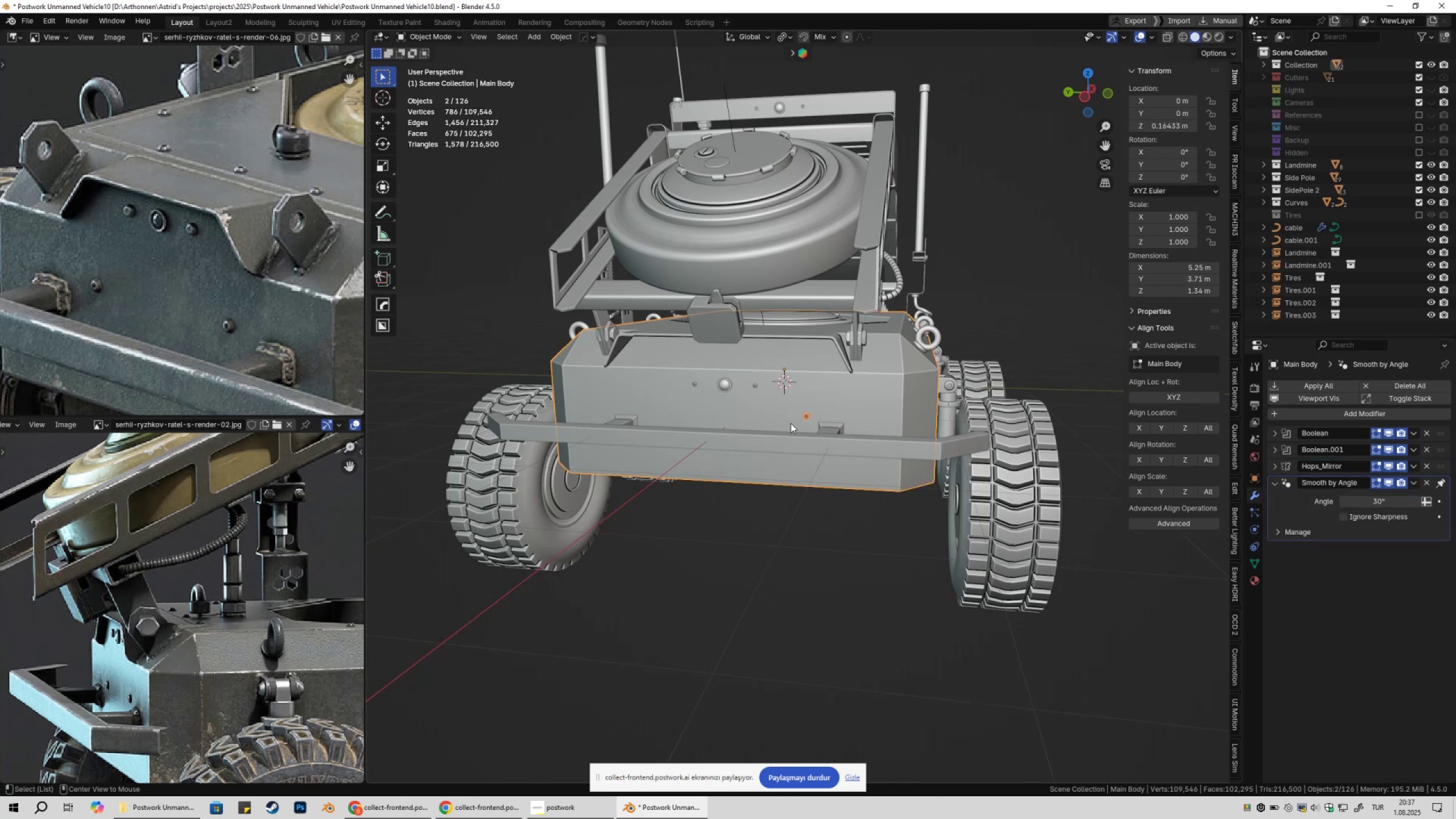 
key(Alt+X)
 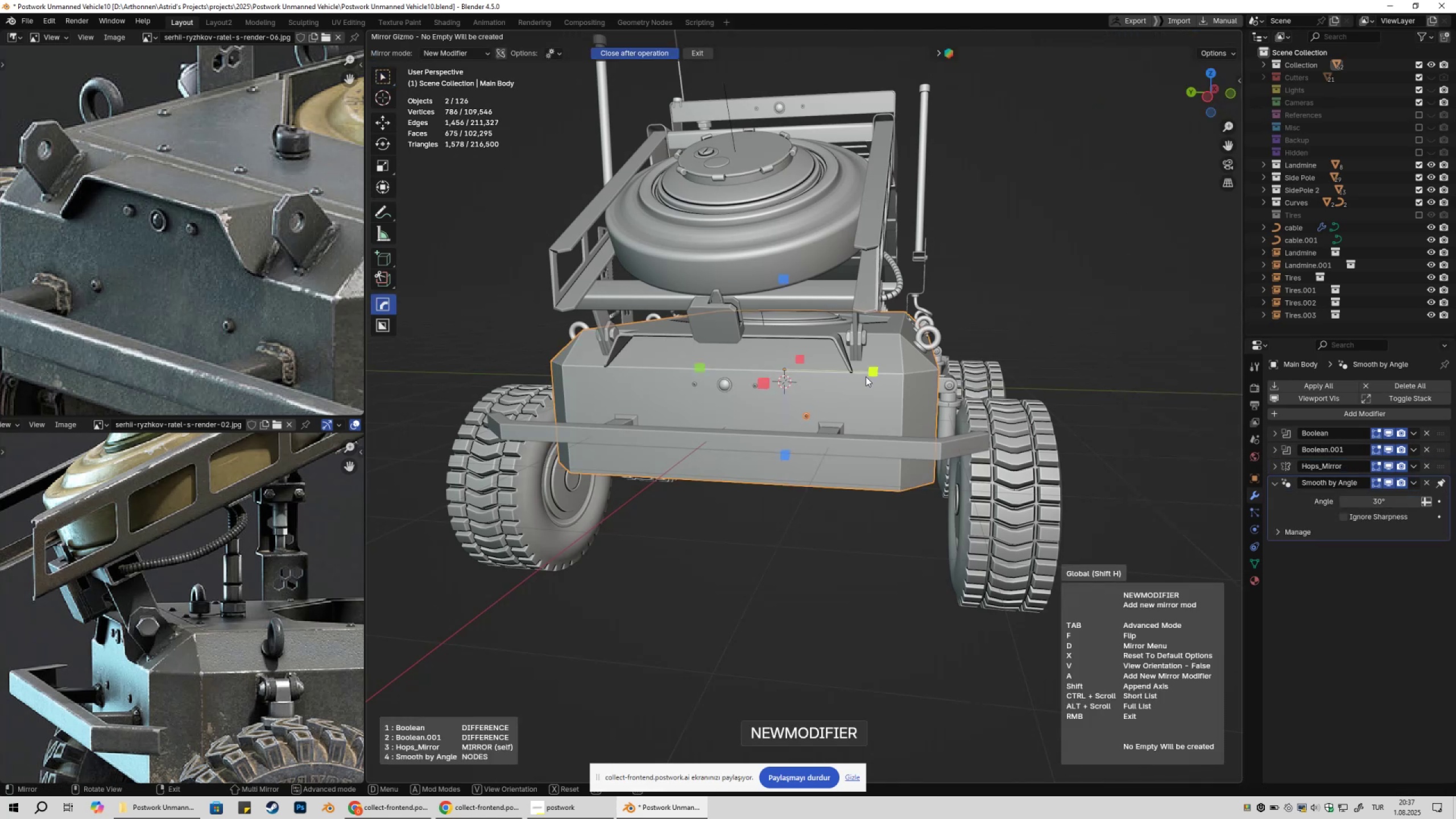 
left_click([870, 375])
 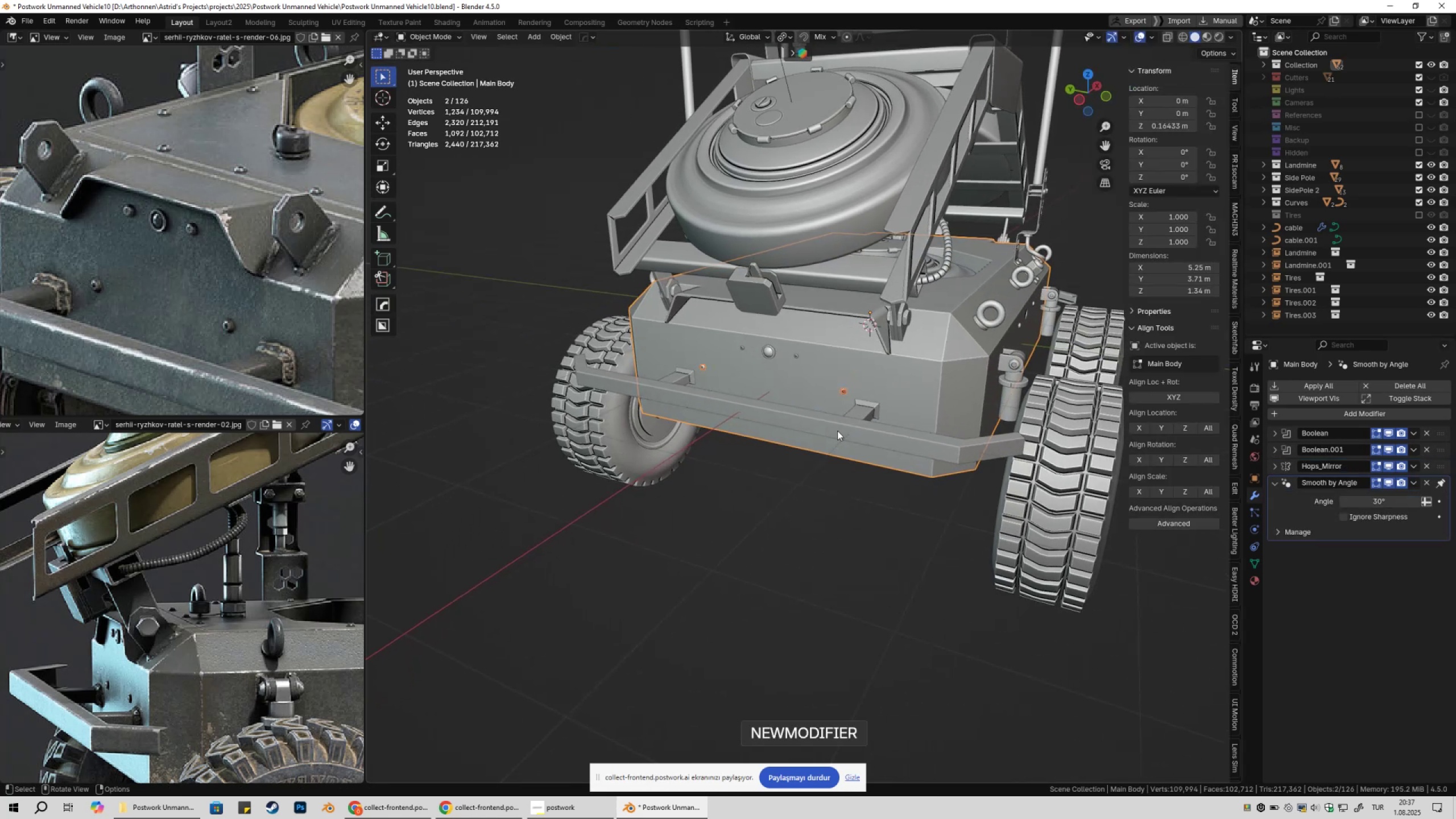 
key(Alt+X)
 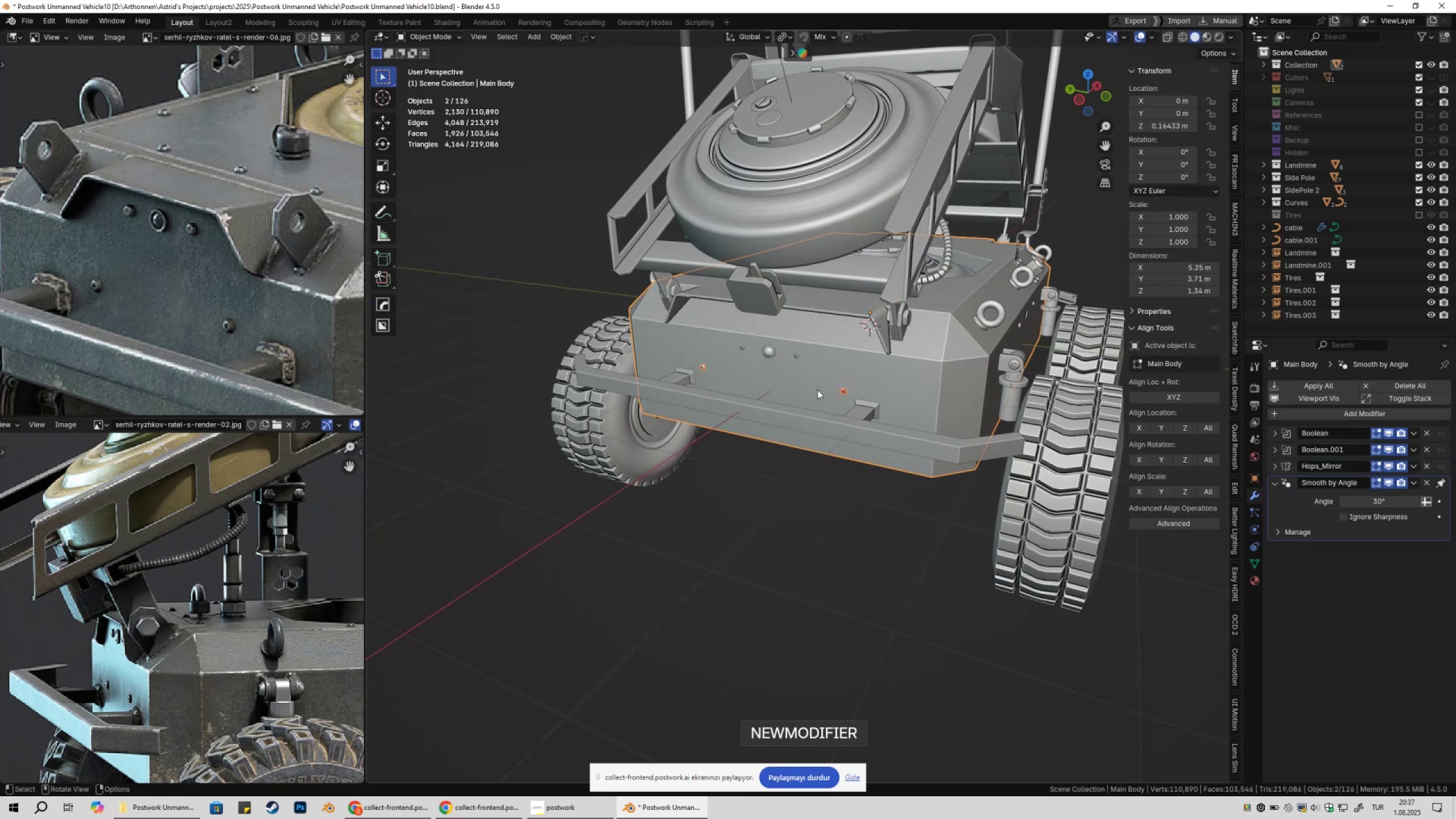 
double_click([757, 512])
 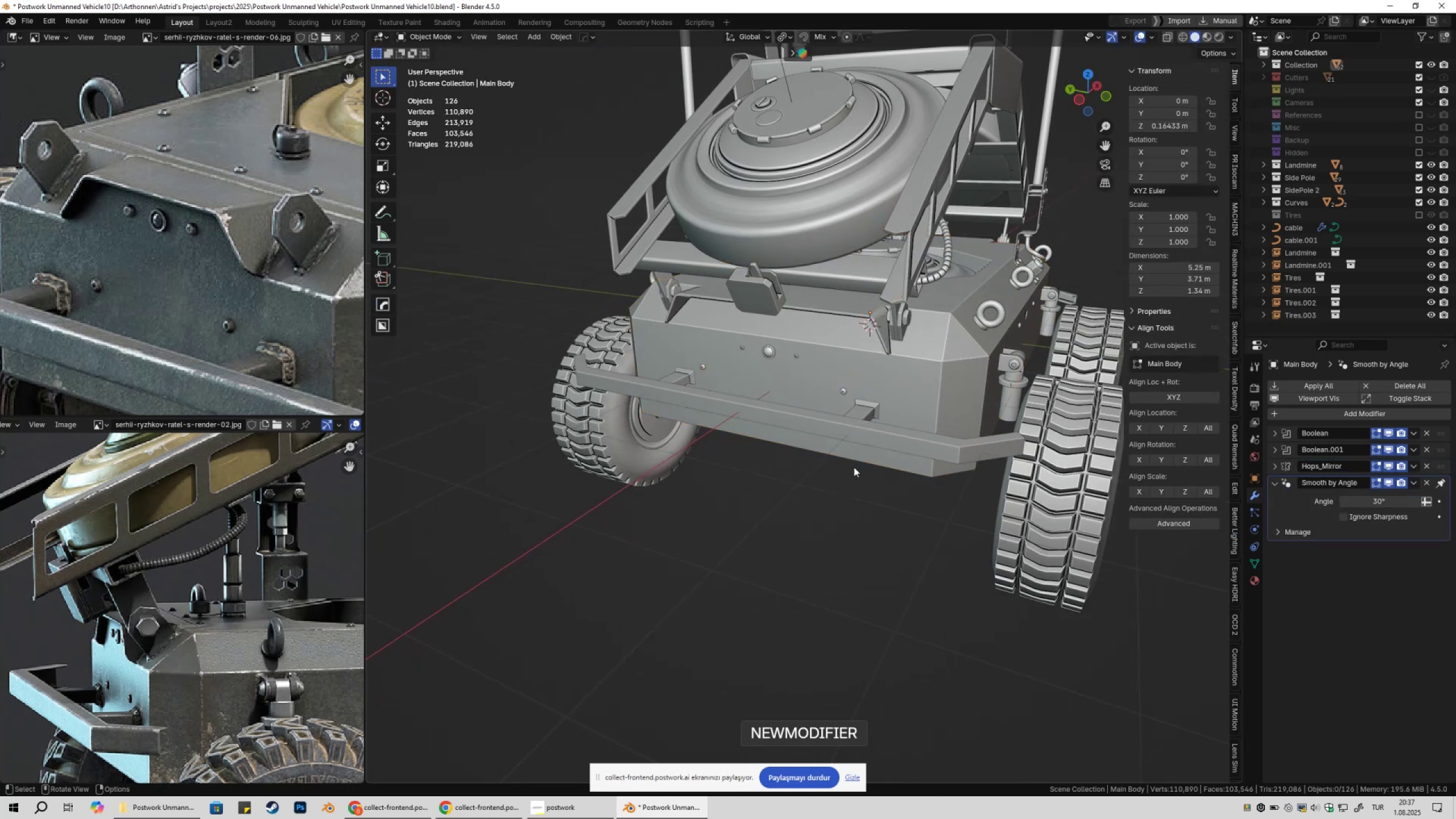 
hold_key(key=ShiftLeft, duration=0.31)
 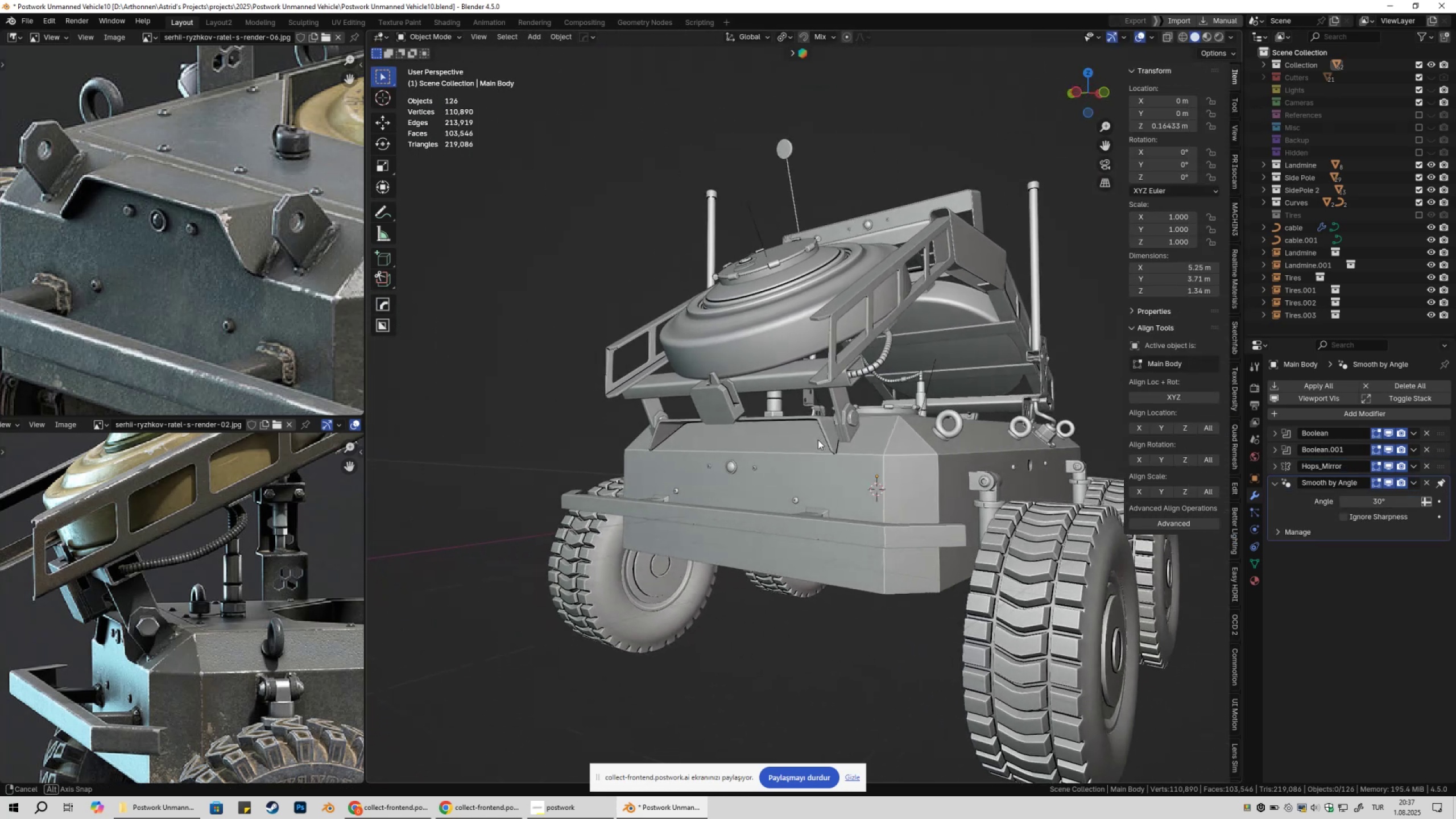 
hold_key(key=ShiftLeft, duration=0.52)
 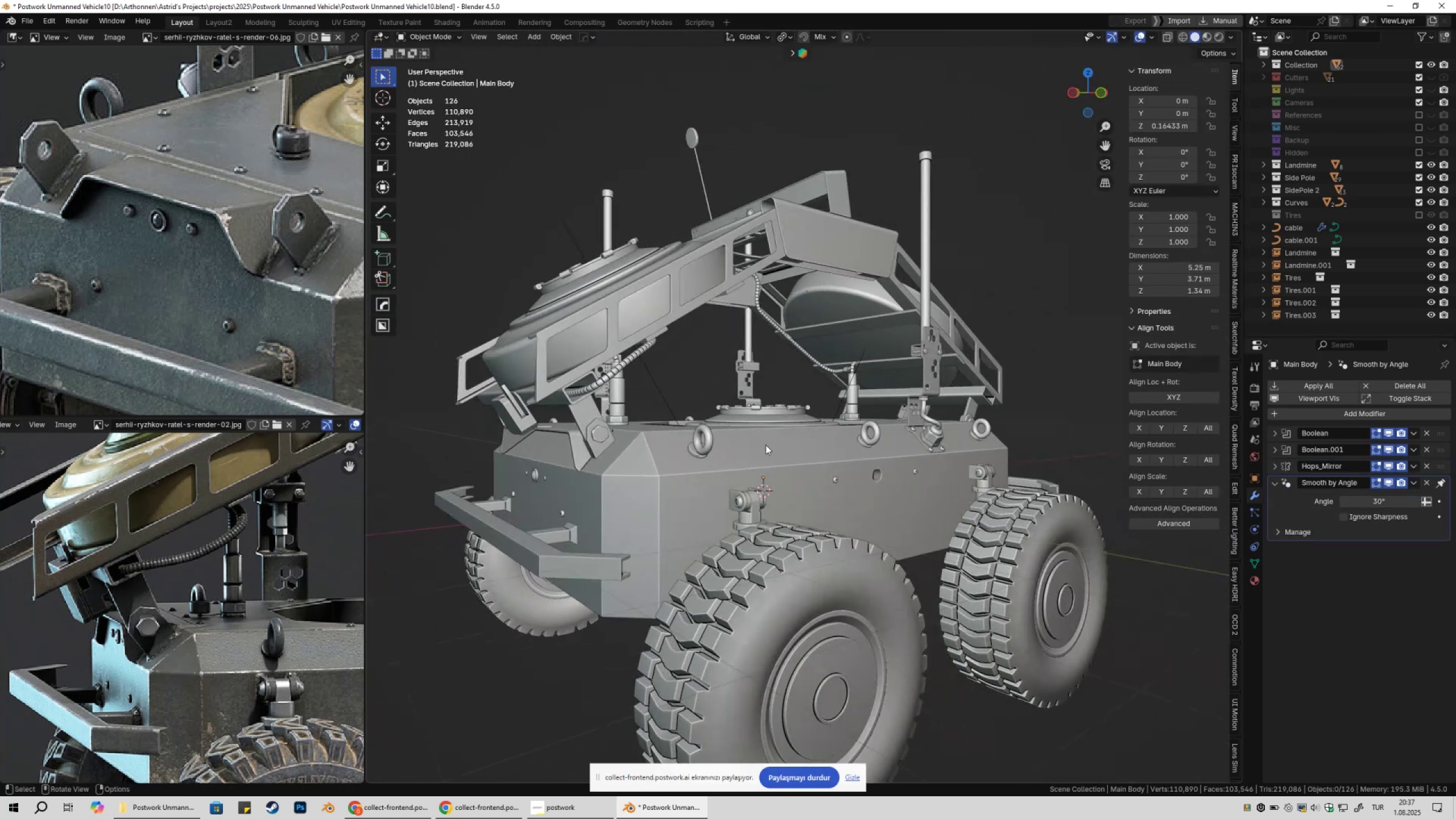 
scroll: coordinate [769, 455], scroll_direction: down, amount: 4.0
 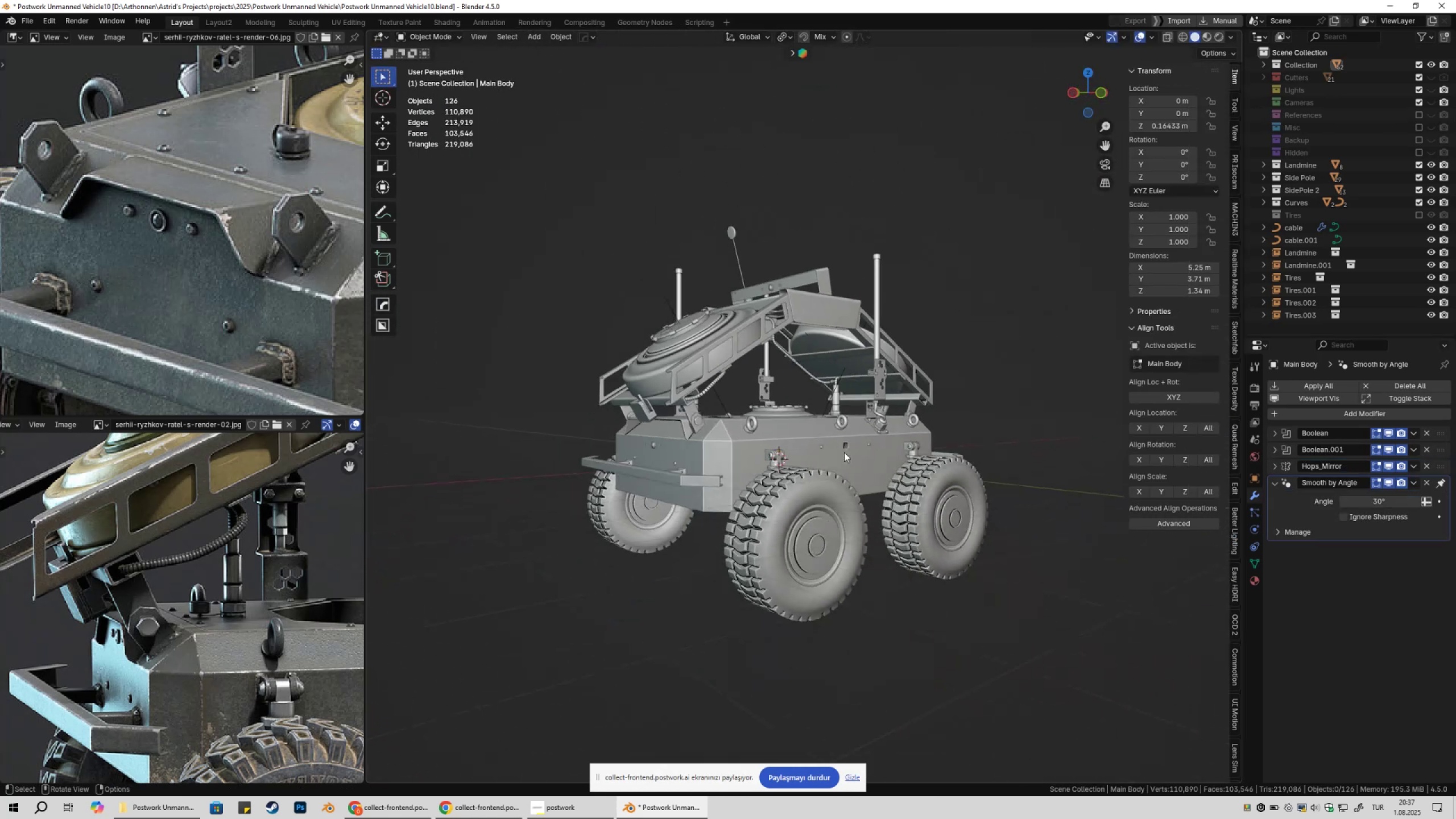 
key(Shift+ShiftLeft)
 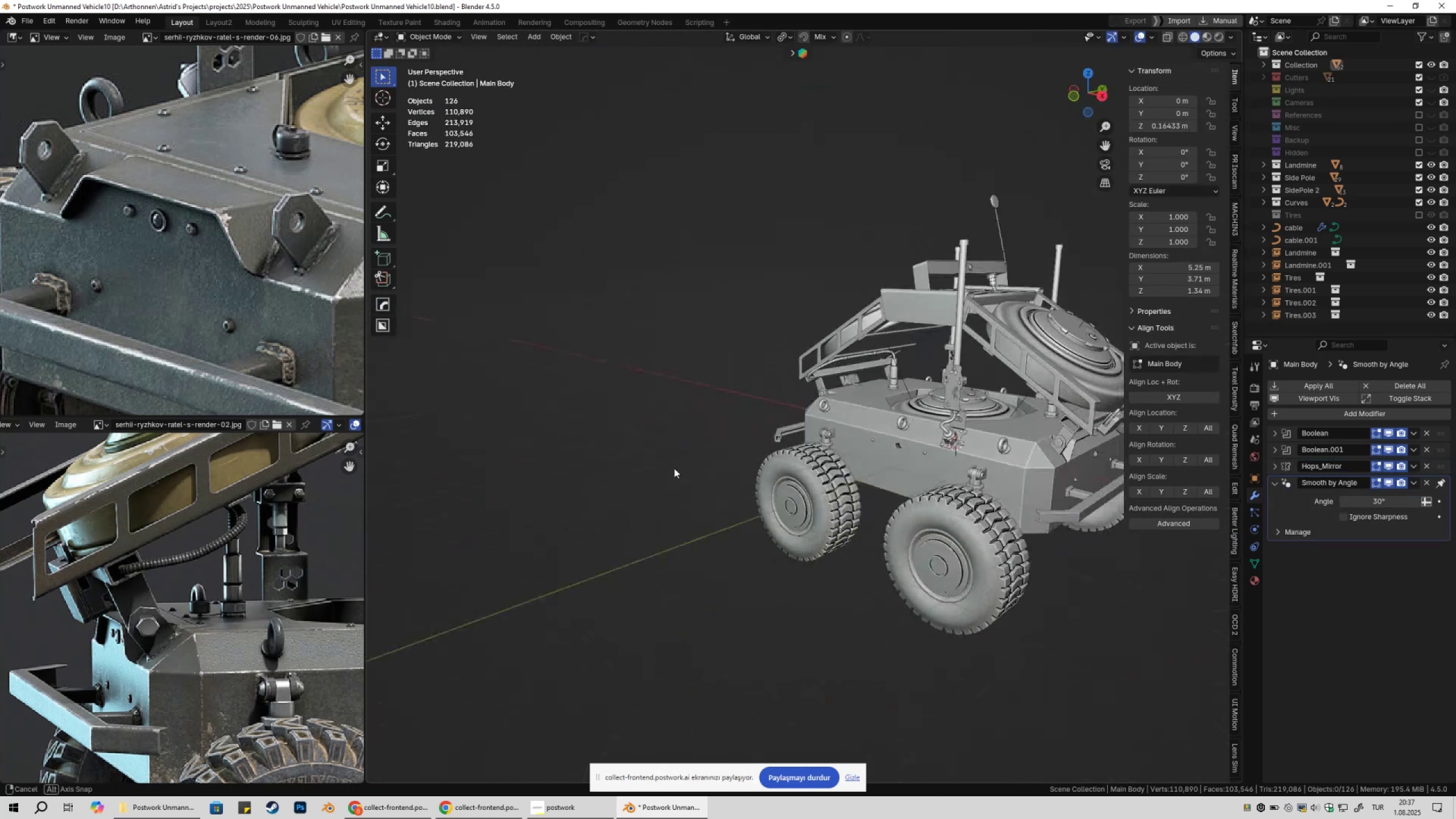 
hold_key(key=ShiftLeft, duration=0.39)
 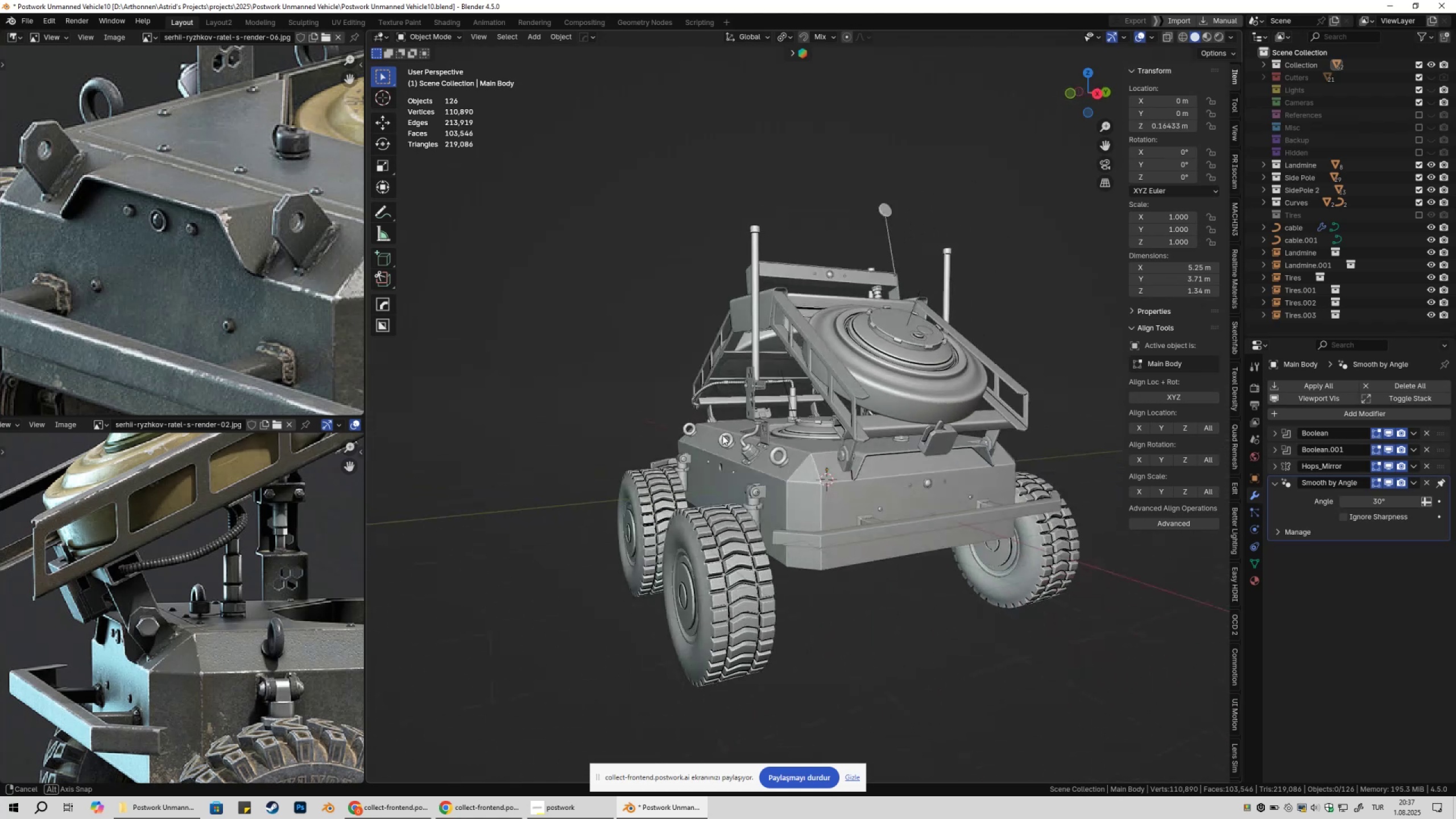 
hold_key(key=ShiftLeft, duration=0.43)
 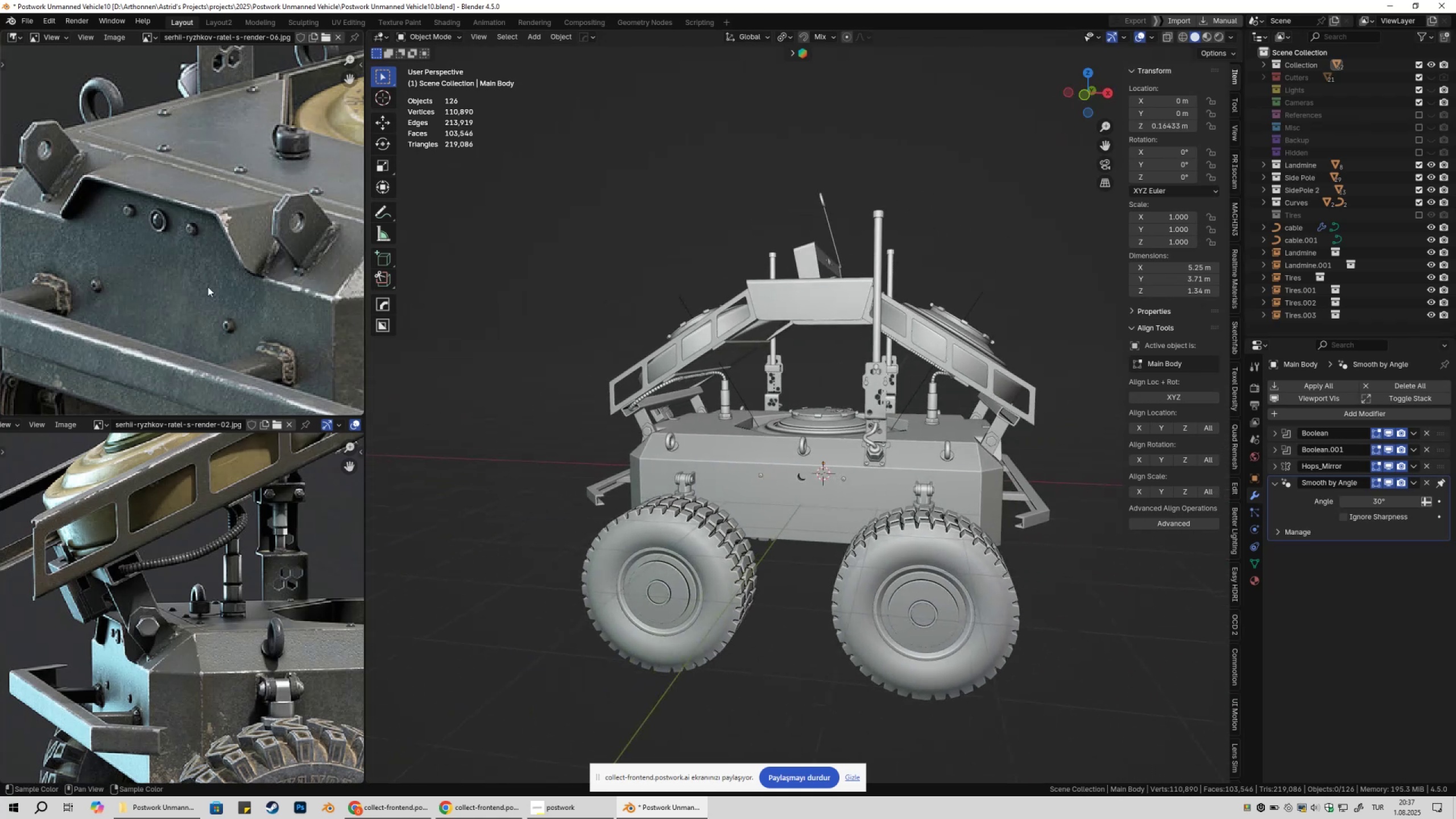 
scroll: coordinate [219, 304], scroll_direction: up, amount: 2.0
 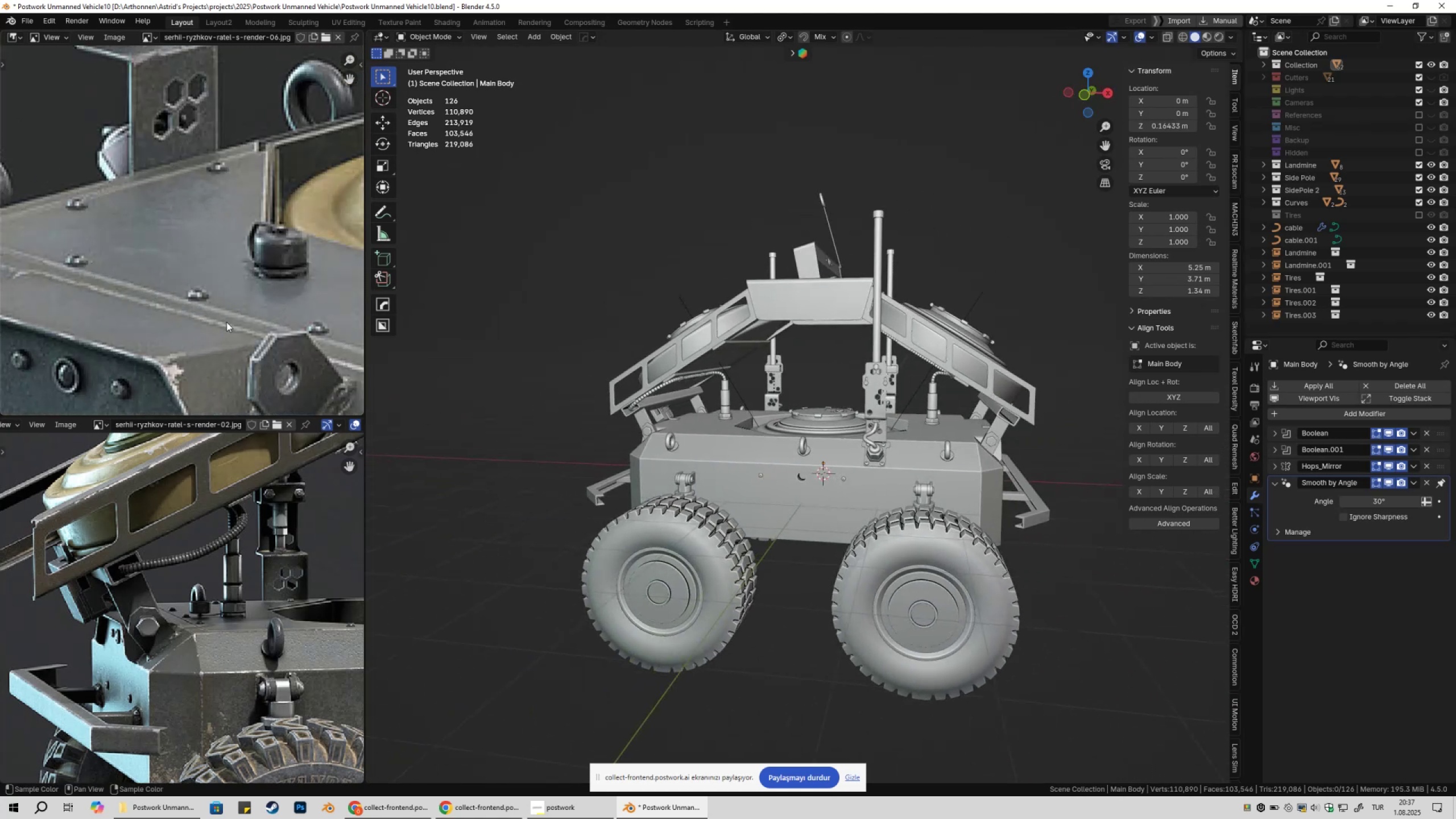 
key(Shift+ShiftLeft)
 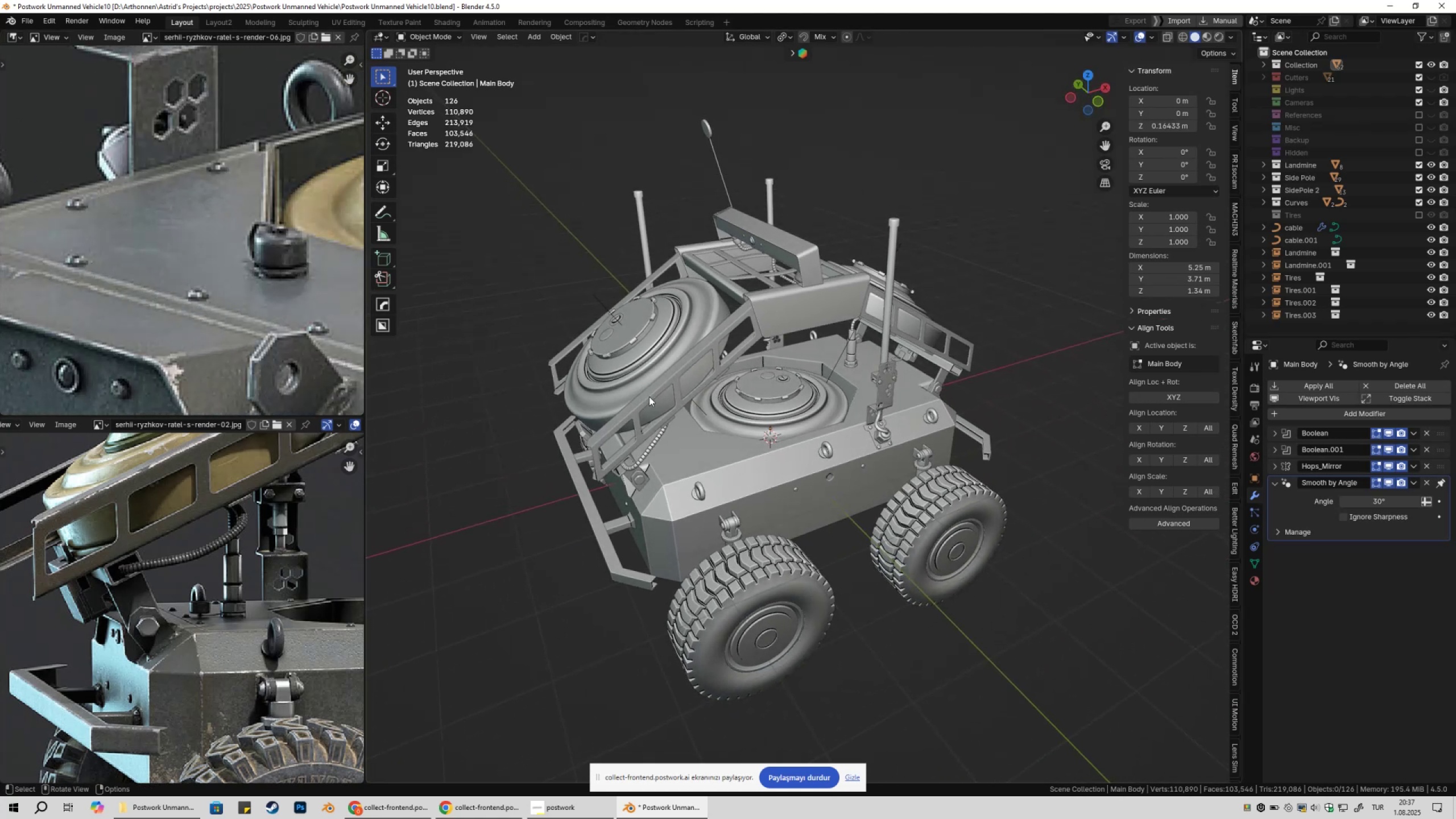 
hold_key(key=ShiftLeft, duration=0.57)
 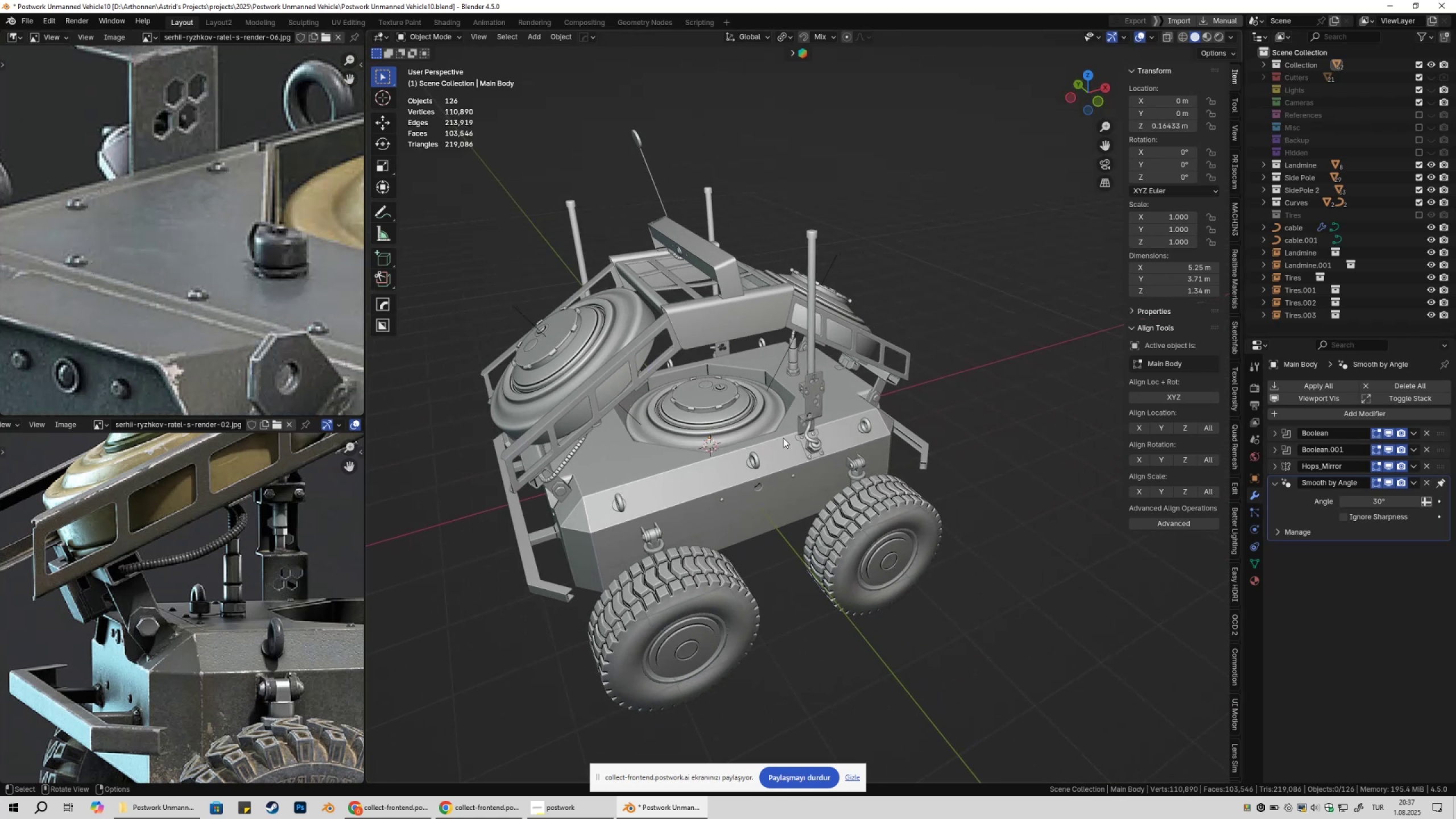 
scroll: coordinate [788, 442], scroll_direction: up, amount: 4.0
 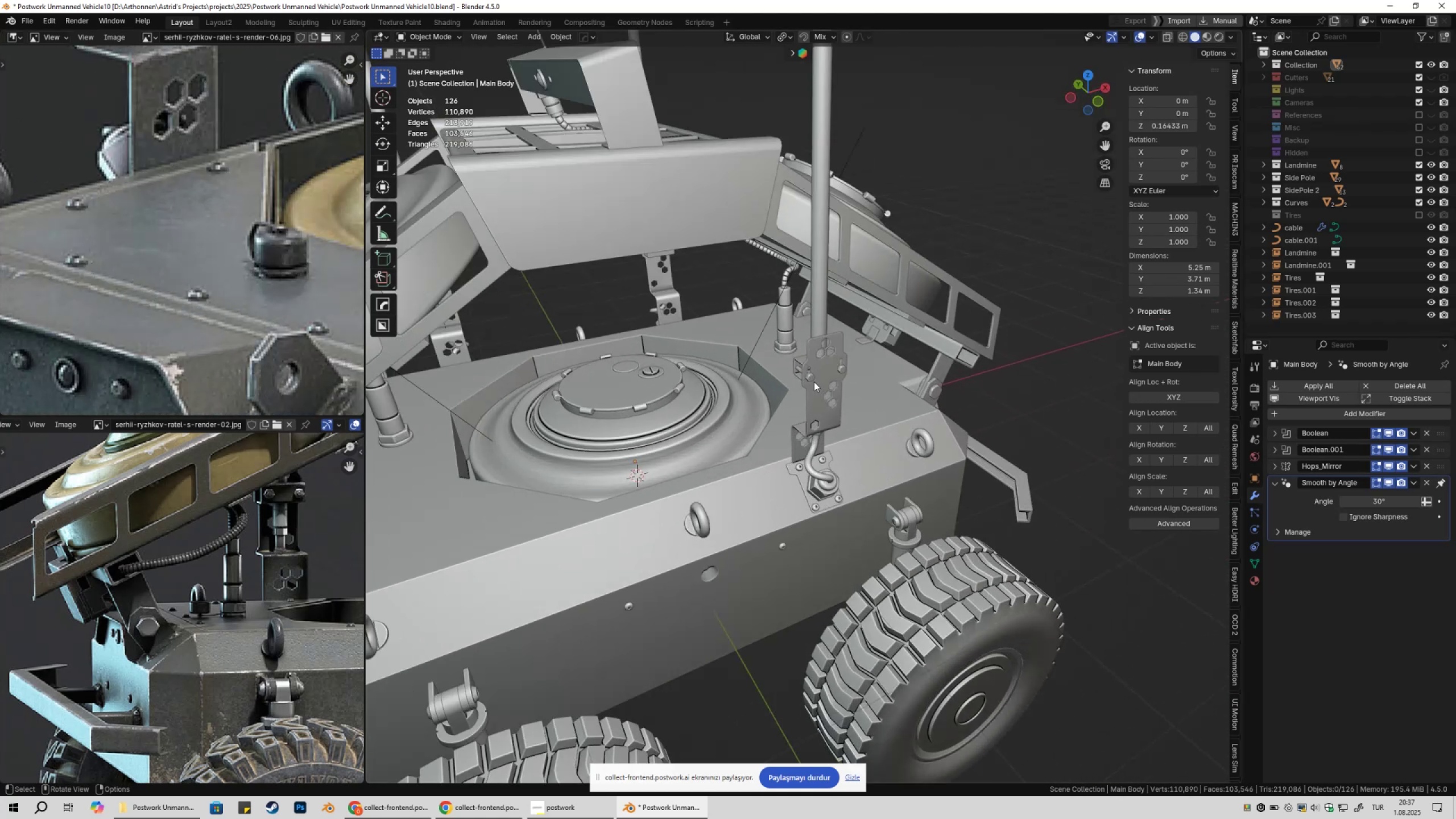 
hold_key(key=ShiftLeft, duration=0.4)
 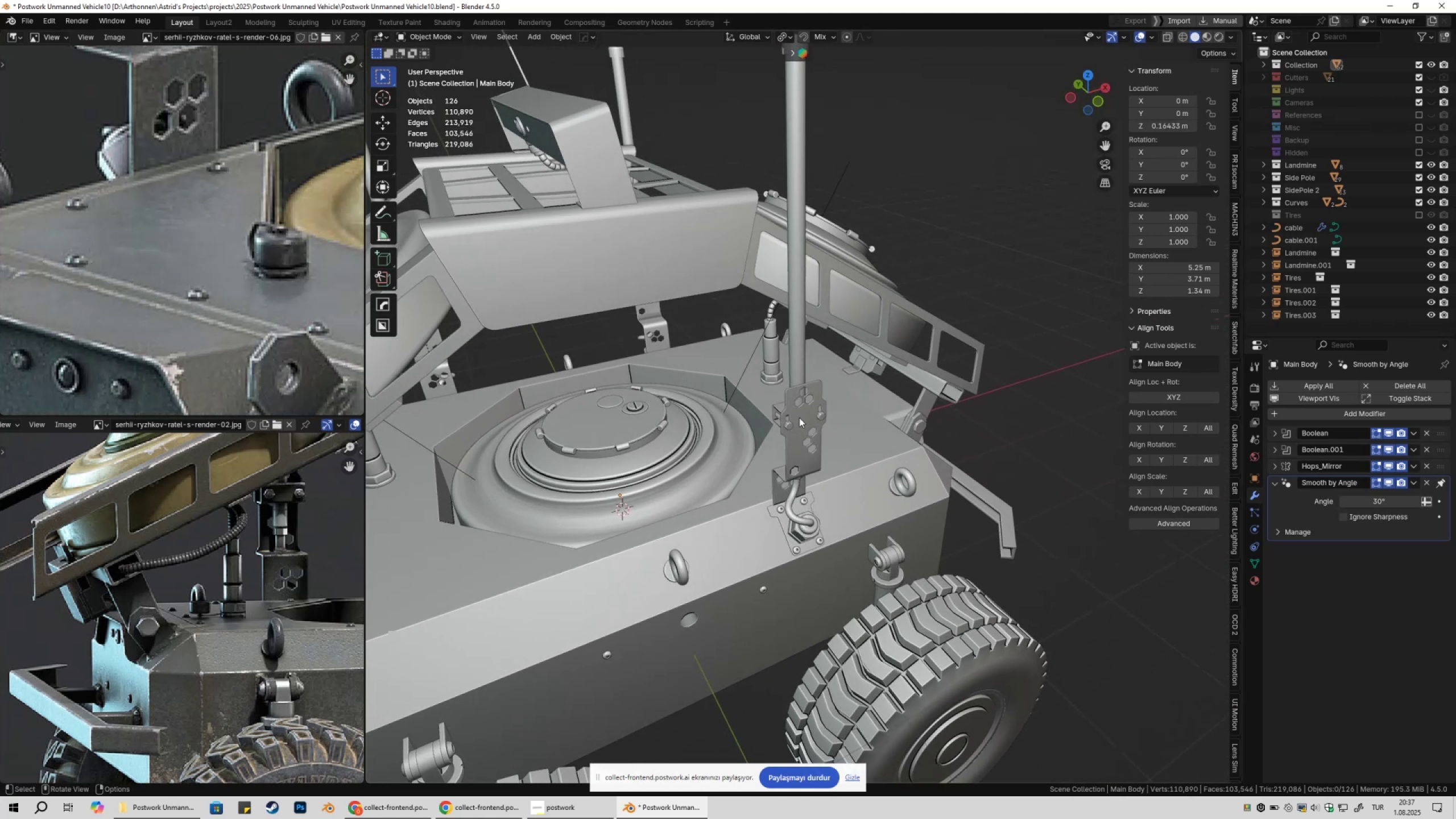 
scroll: coordinate [804, 451], scroll_direction: up, amount: 5.0
 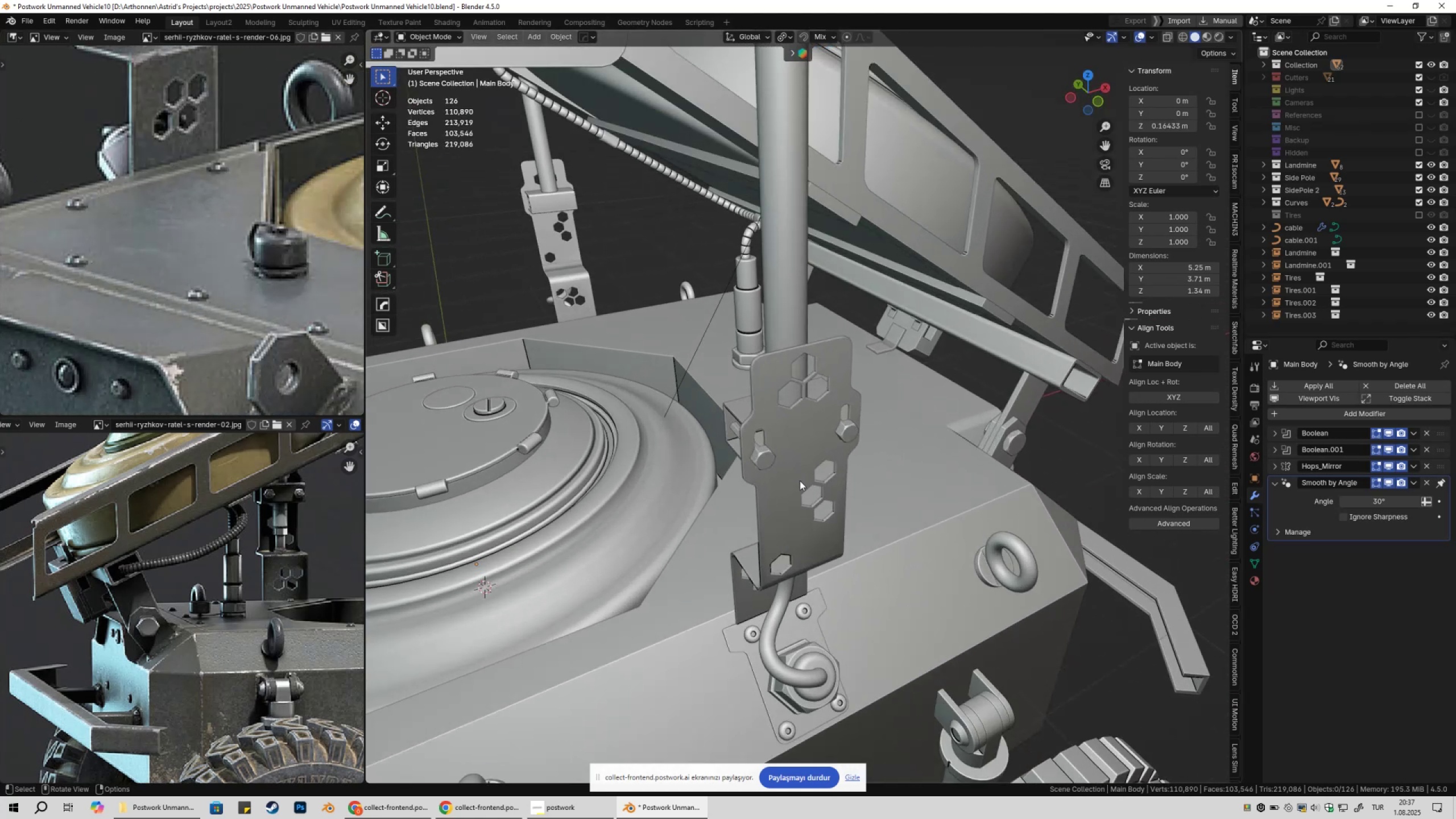 
hold_key(key=ShiftLeft, duration=1.52)
 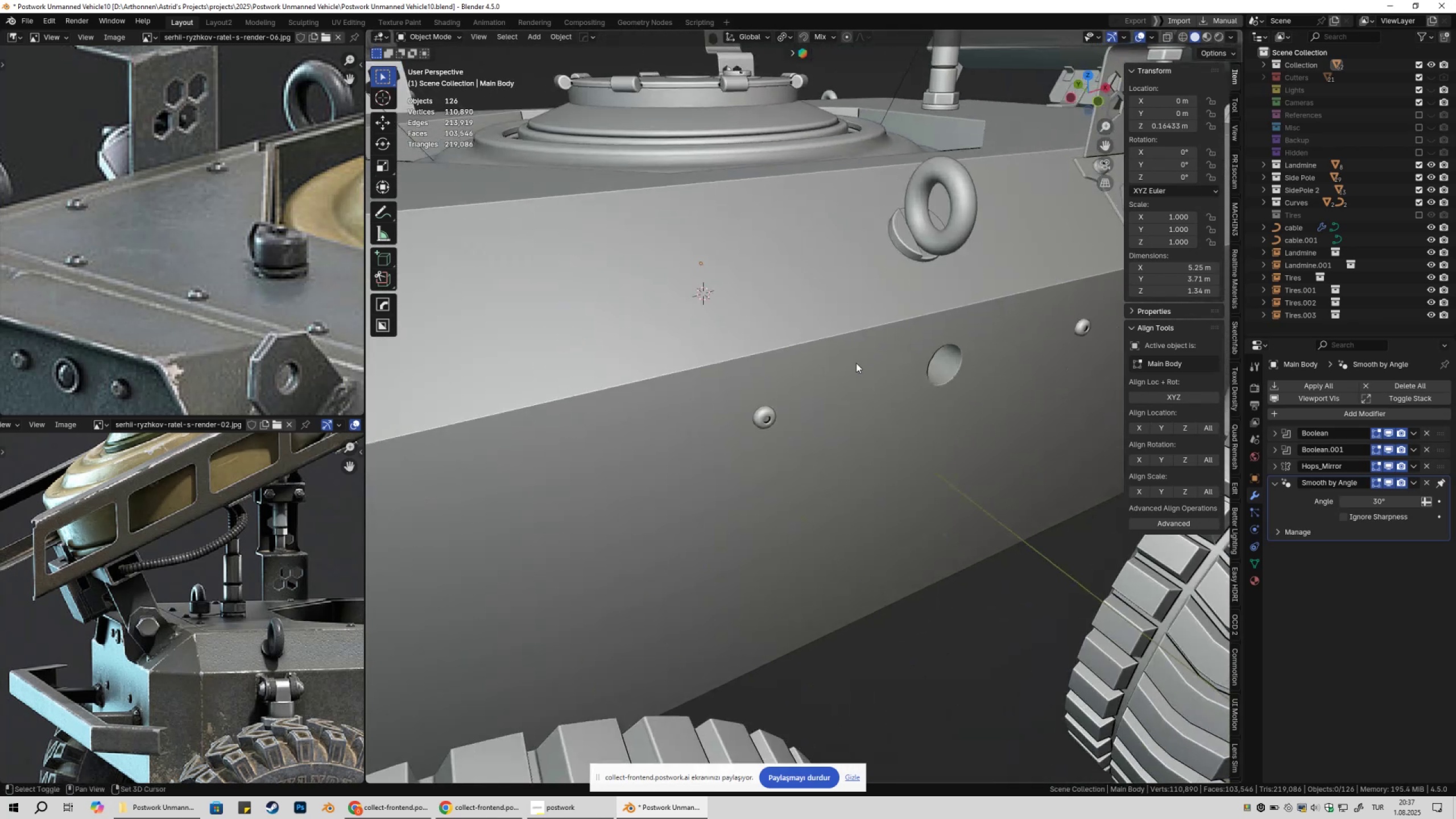 
key(Shift+ShiftLeft)
 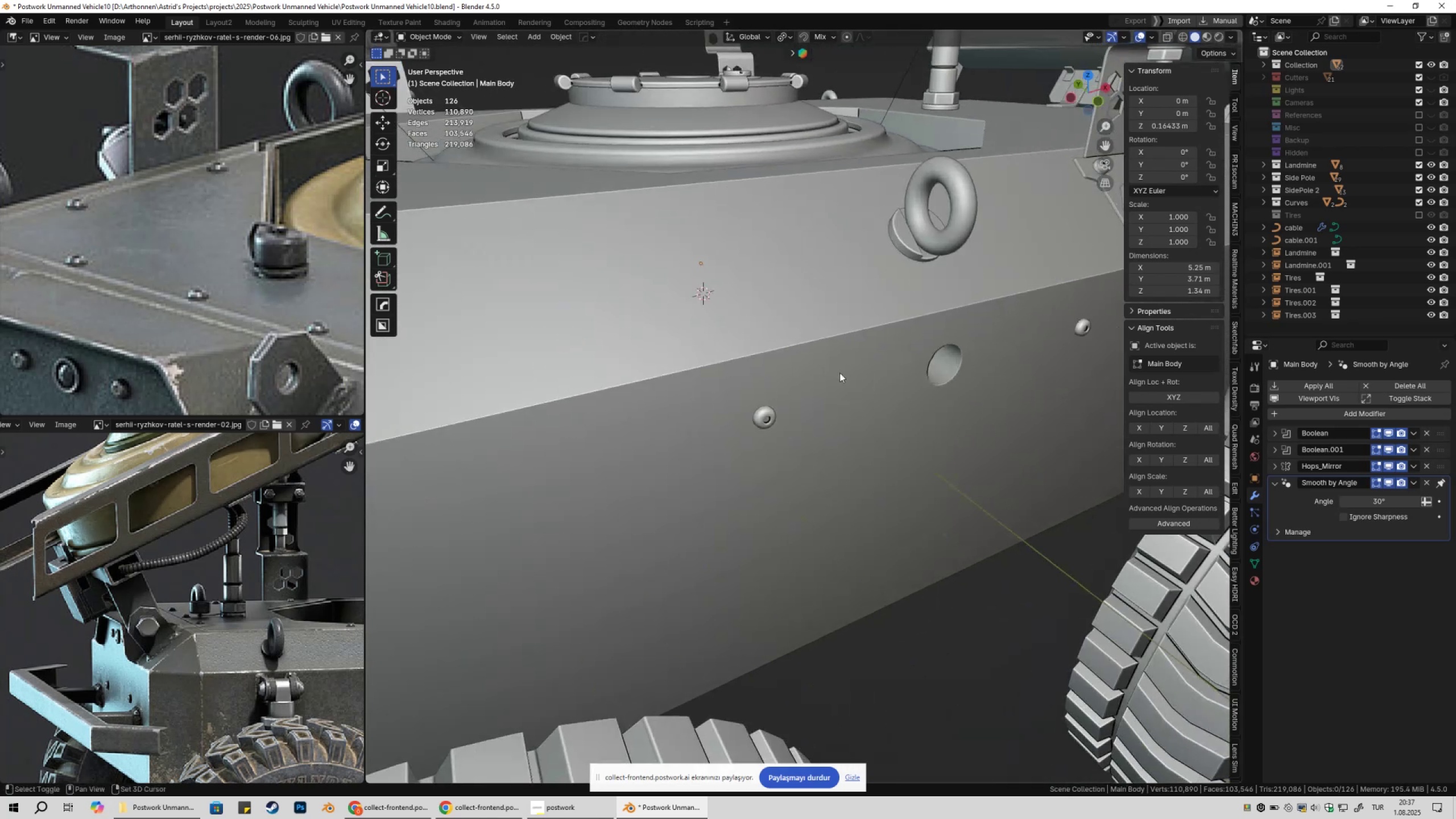 
key(Shift+ShiftLeft)
 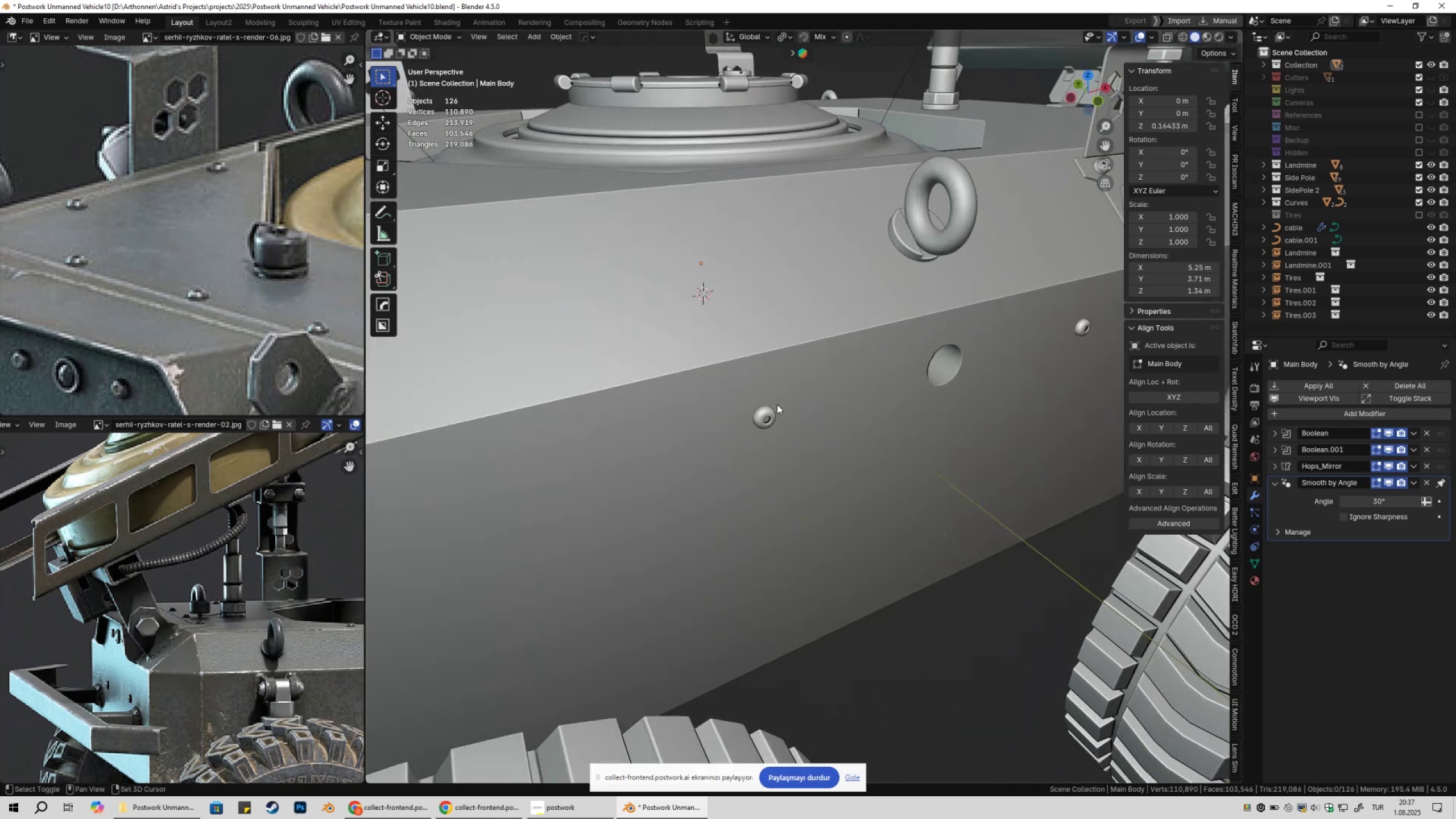 
key(Shift+ShiftLeft)
 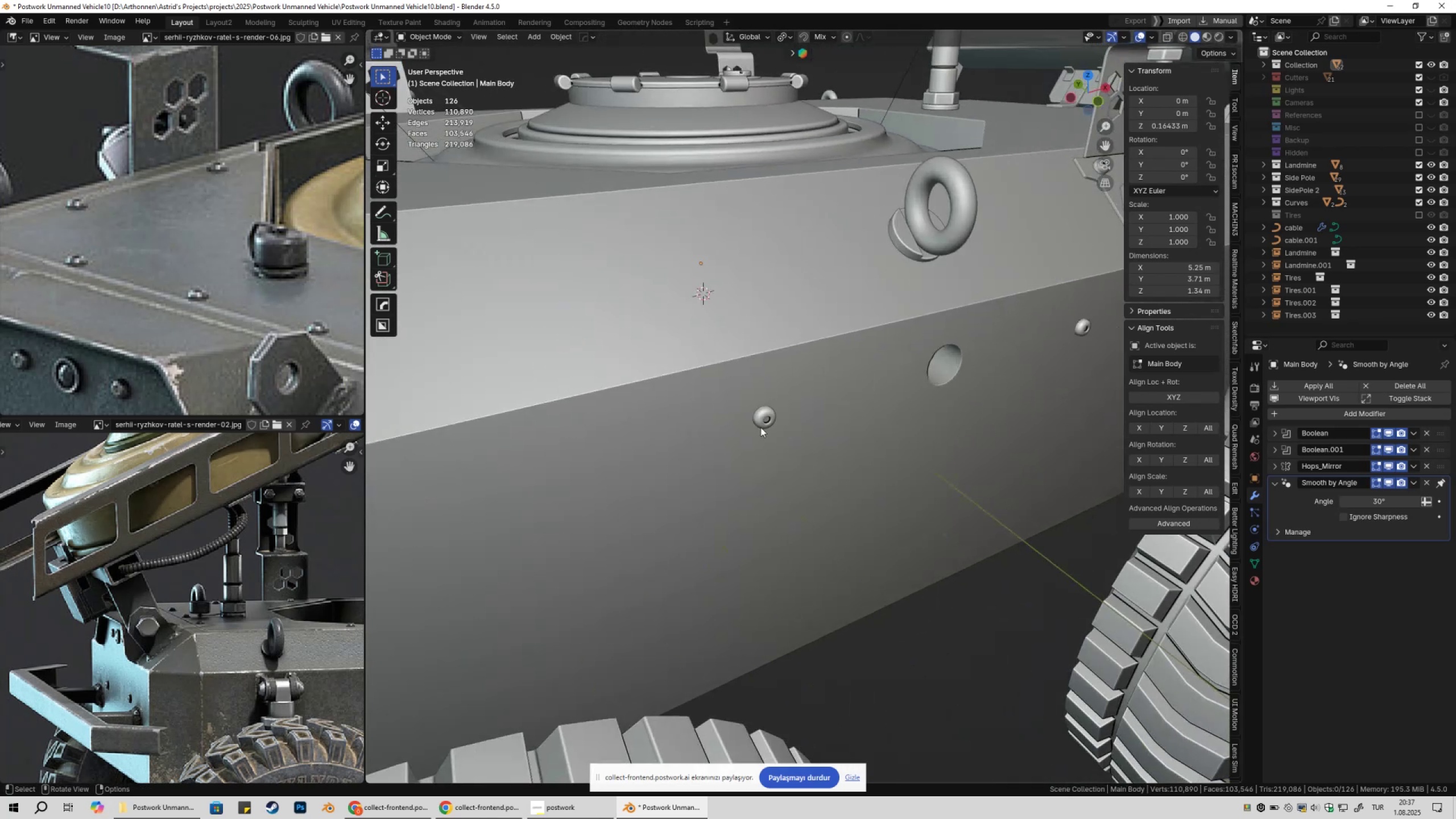 
key(Shift+ShiftLeft)
 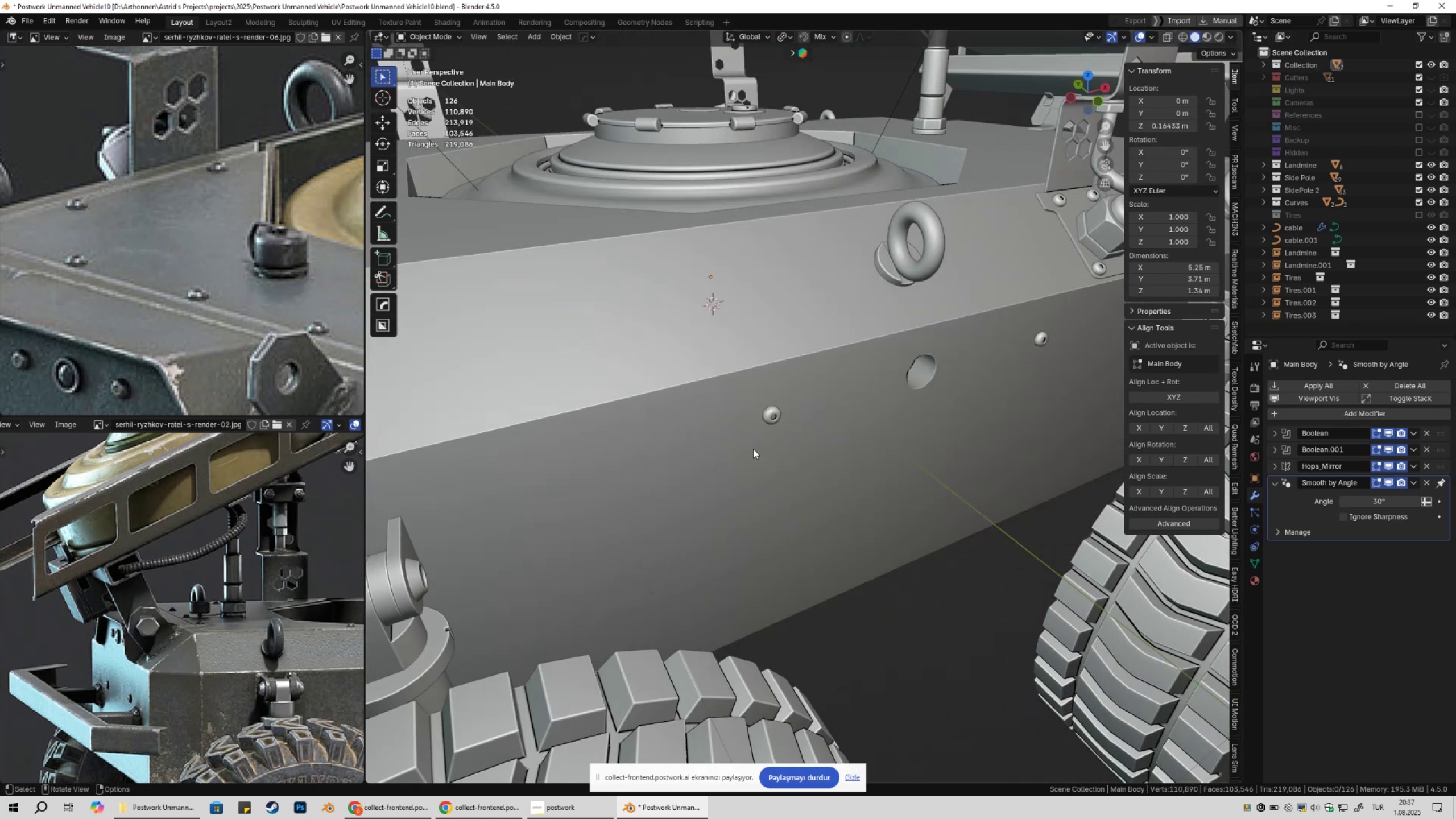 
key(Shift+ShiftLeft)
 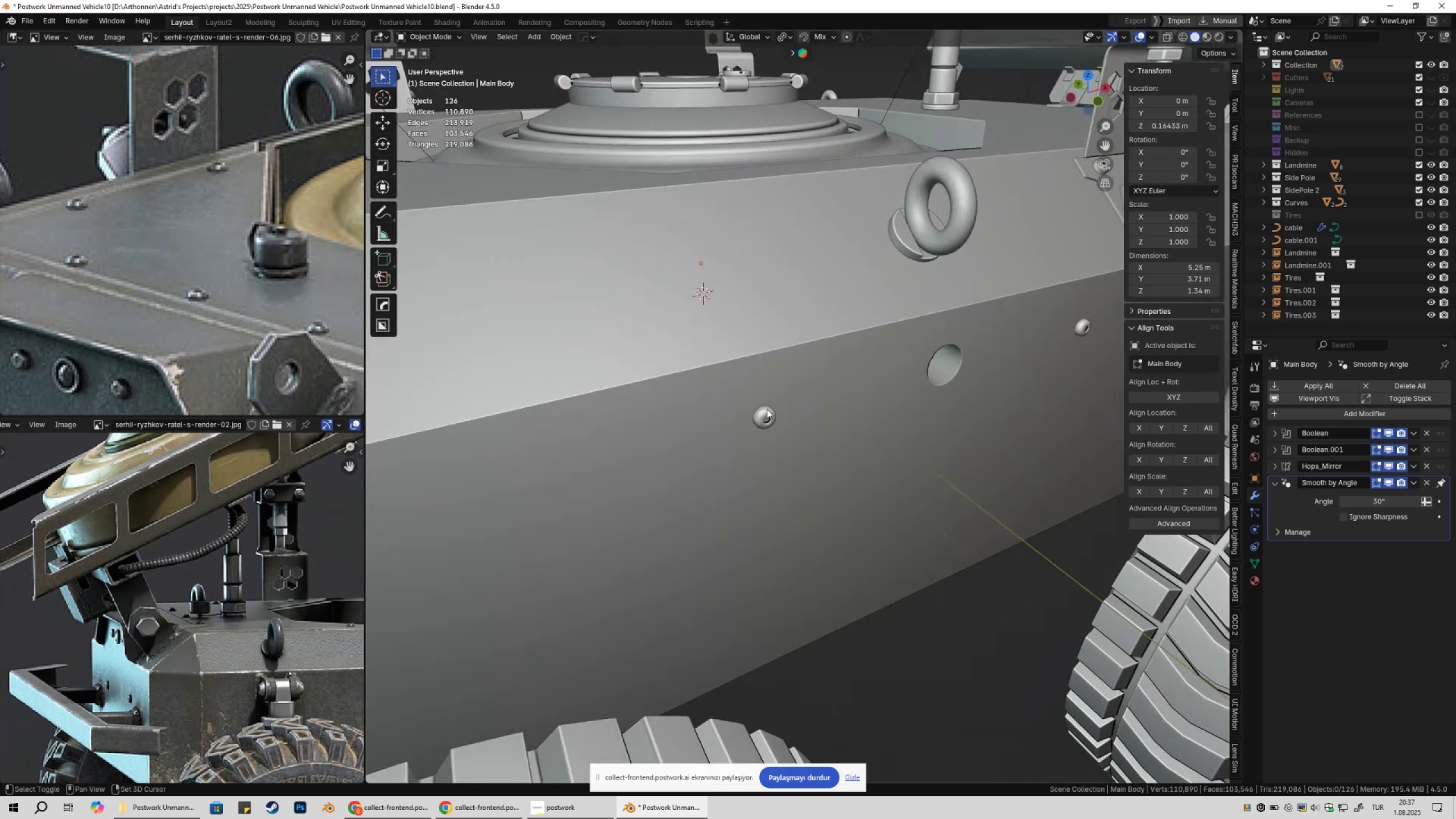 
key(Shift+ShiftLeft)
 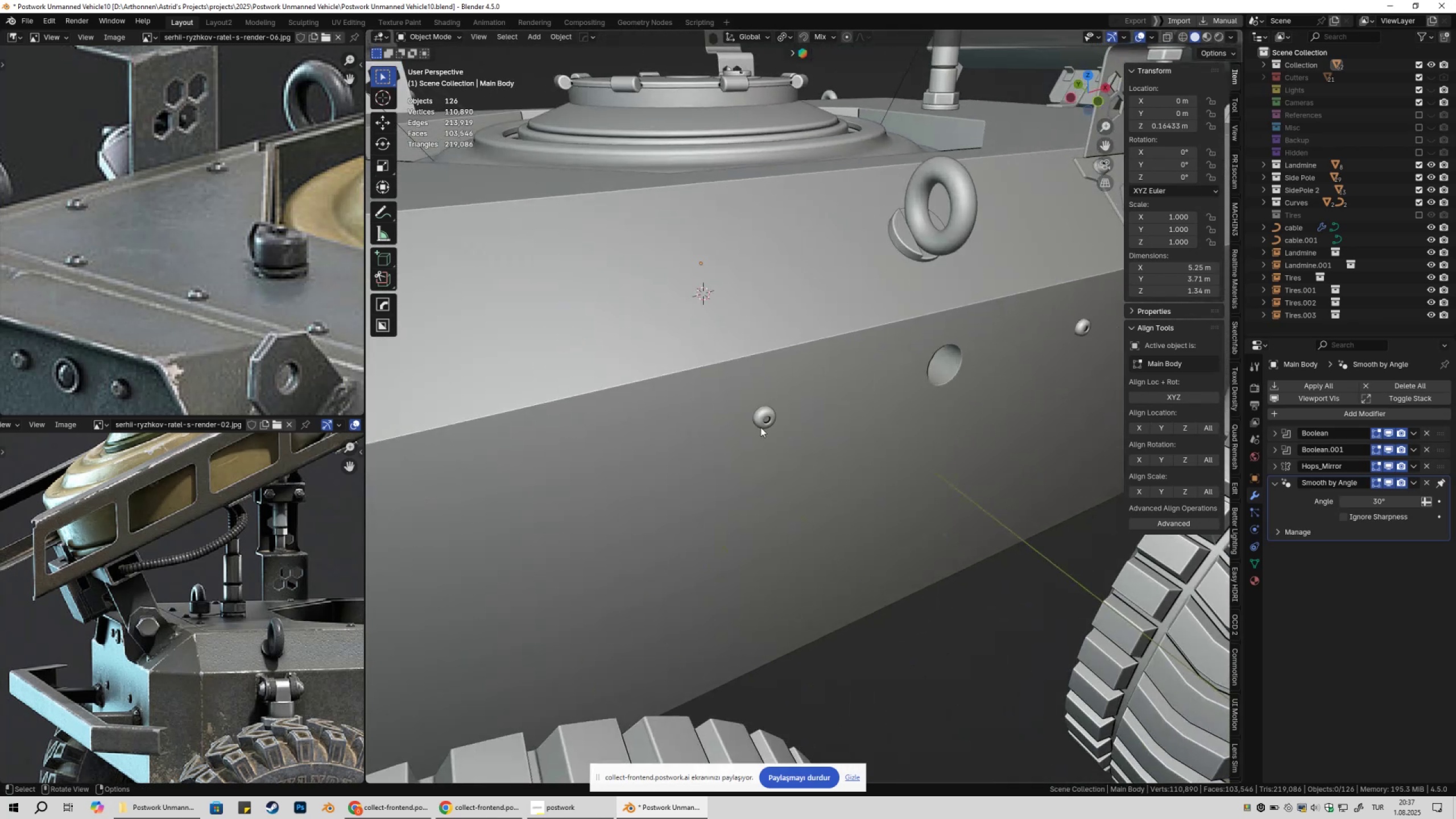 
key(Shift+ShiftLeft)
 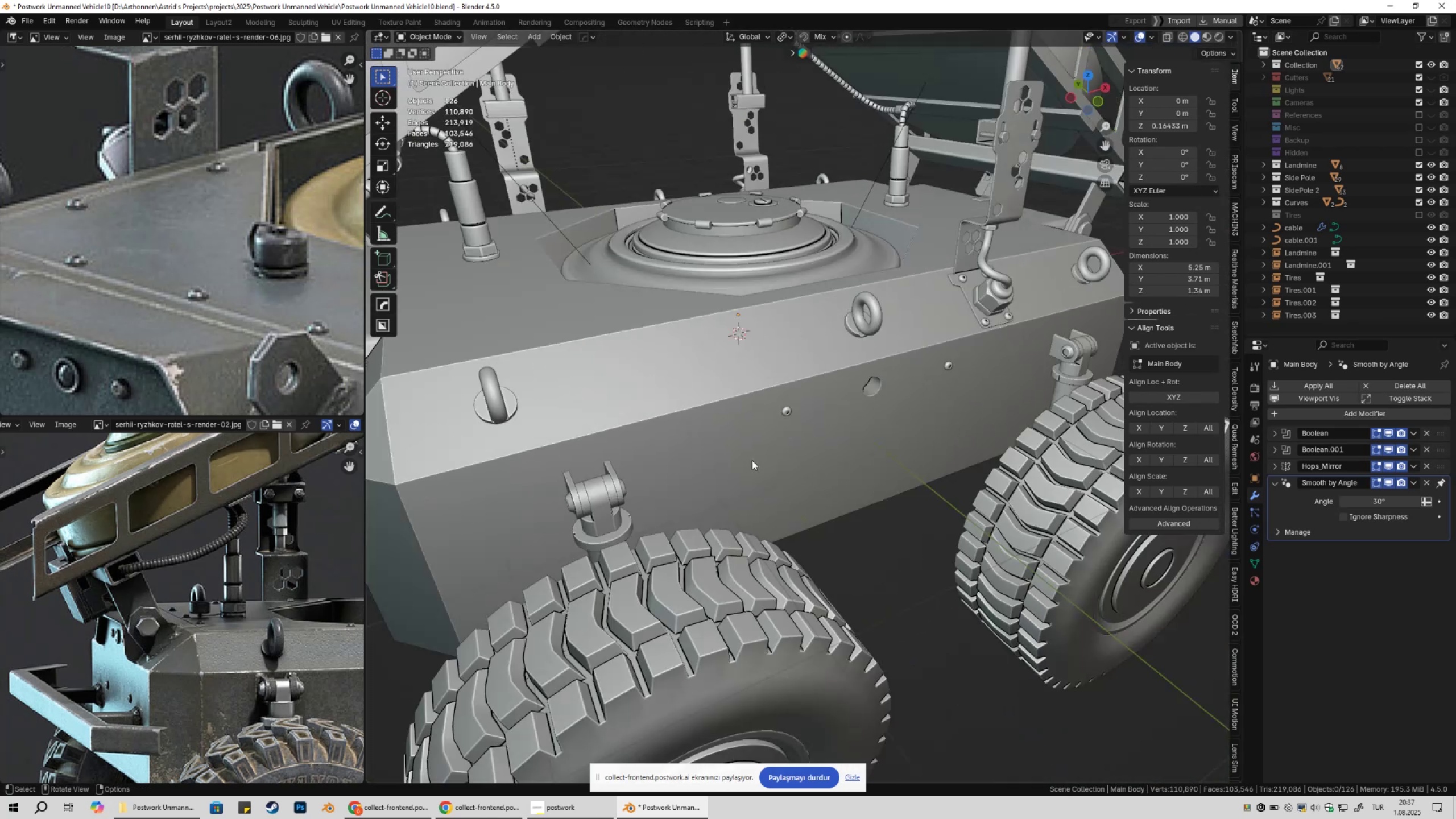 
scroll: coordinate [752, 460], scroll_direction: down, amount: 5.0
 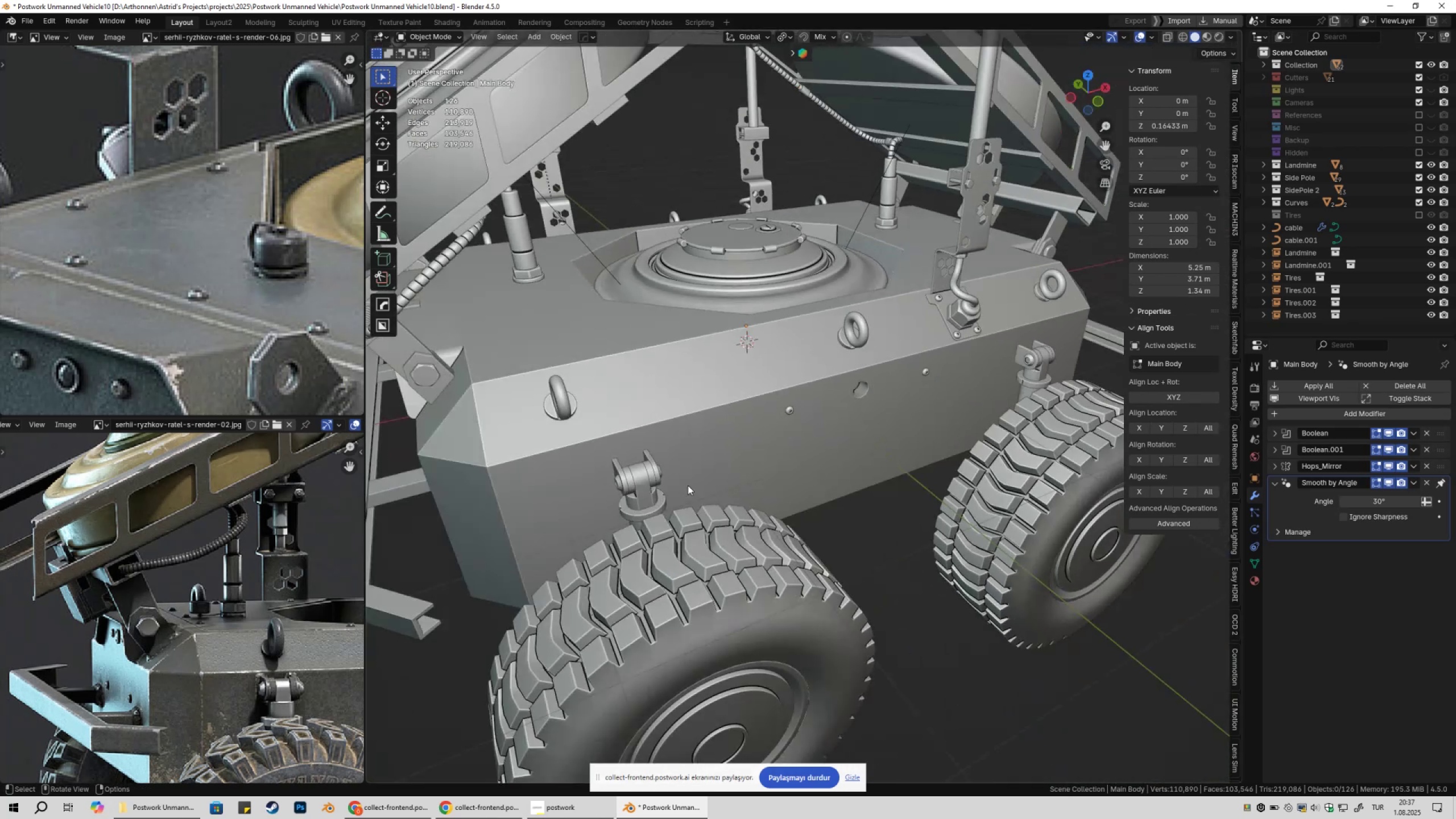 
hold_key(key=ShiftLeft, duration=0.35)
 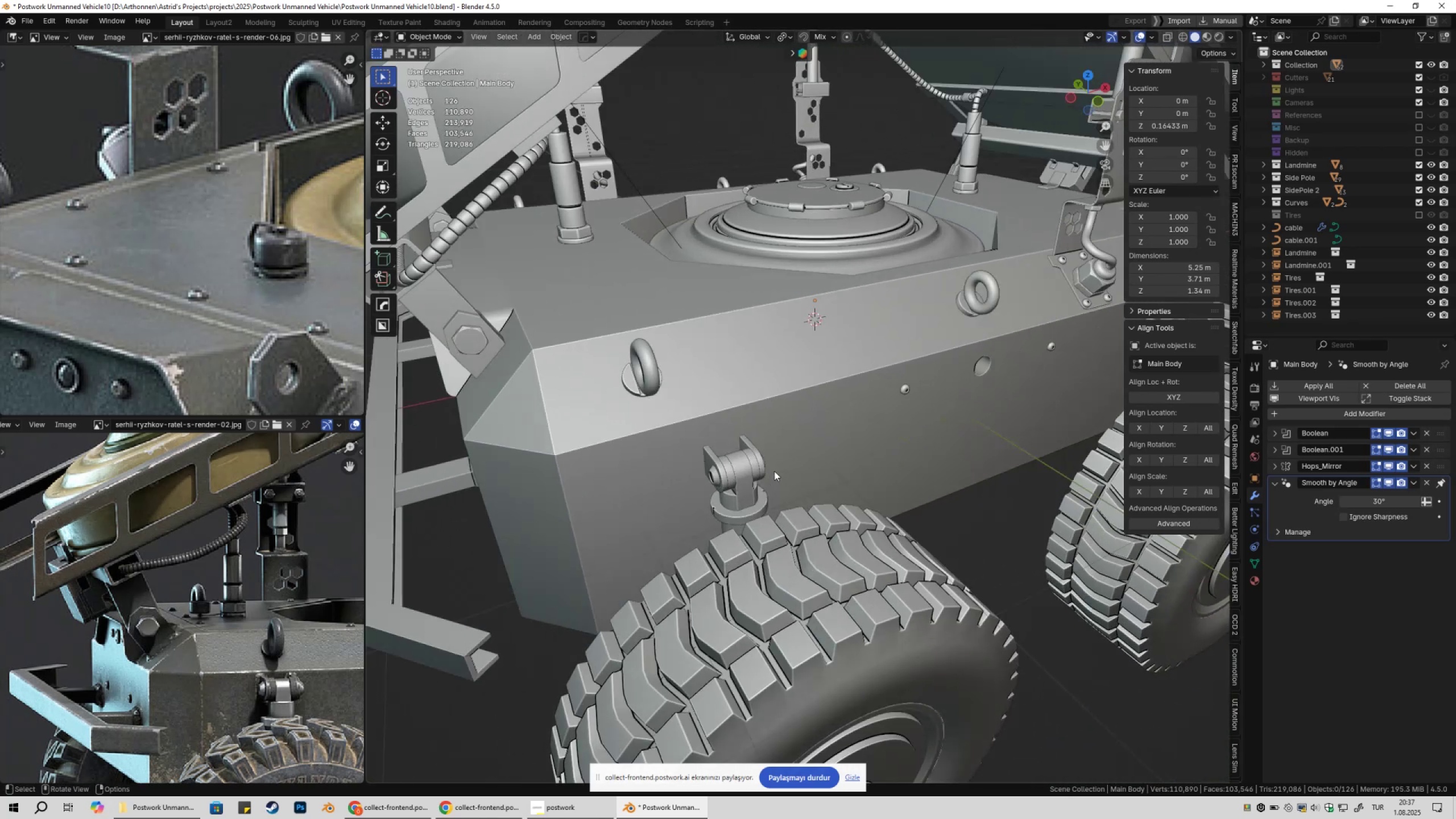 
scroll: coordinate [774, 472], scroll_direction: up, amount: 2.0
 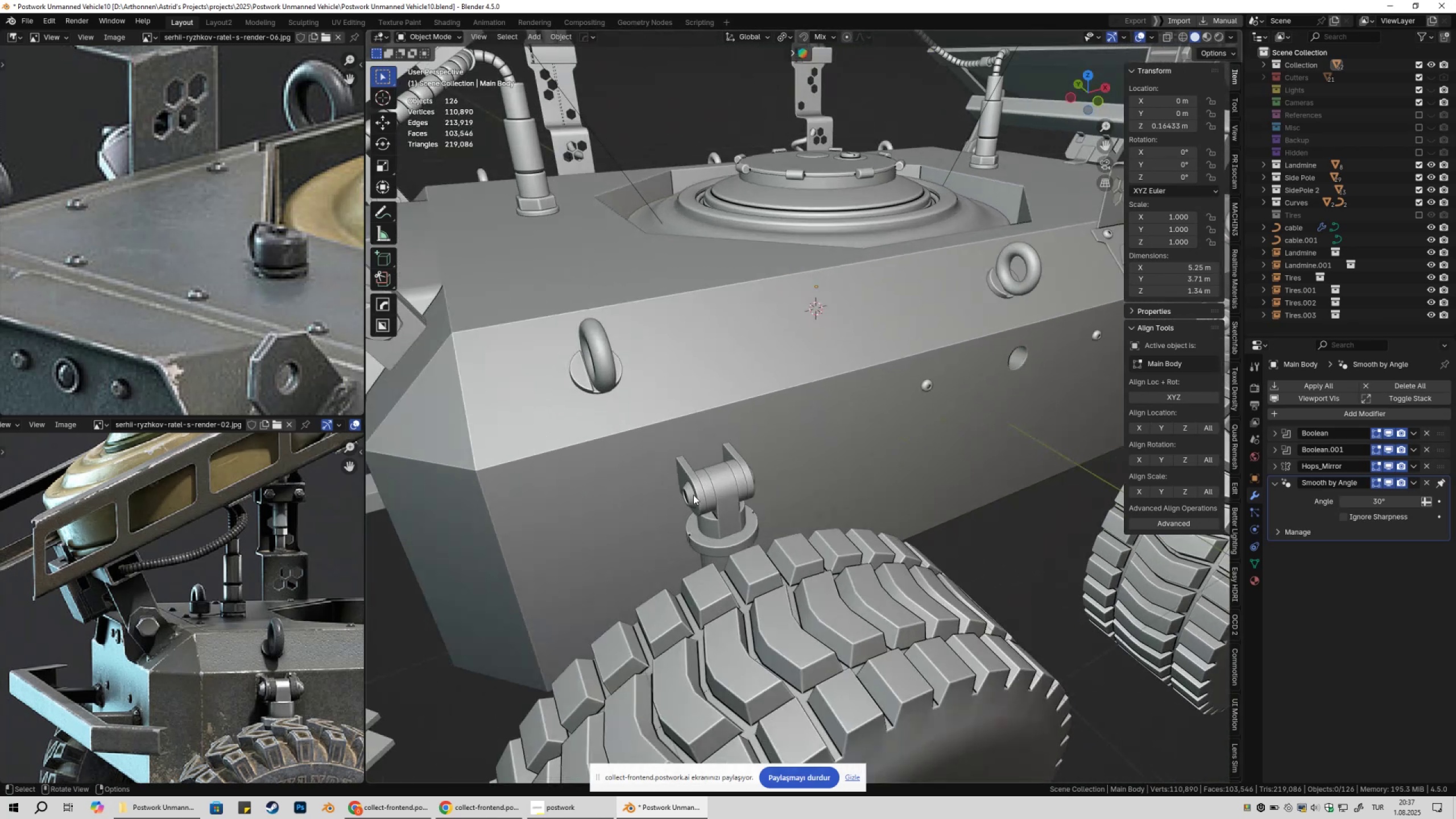 
left_click([693, 495])
 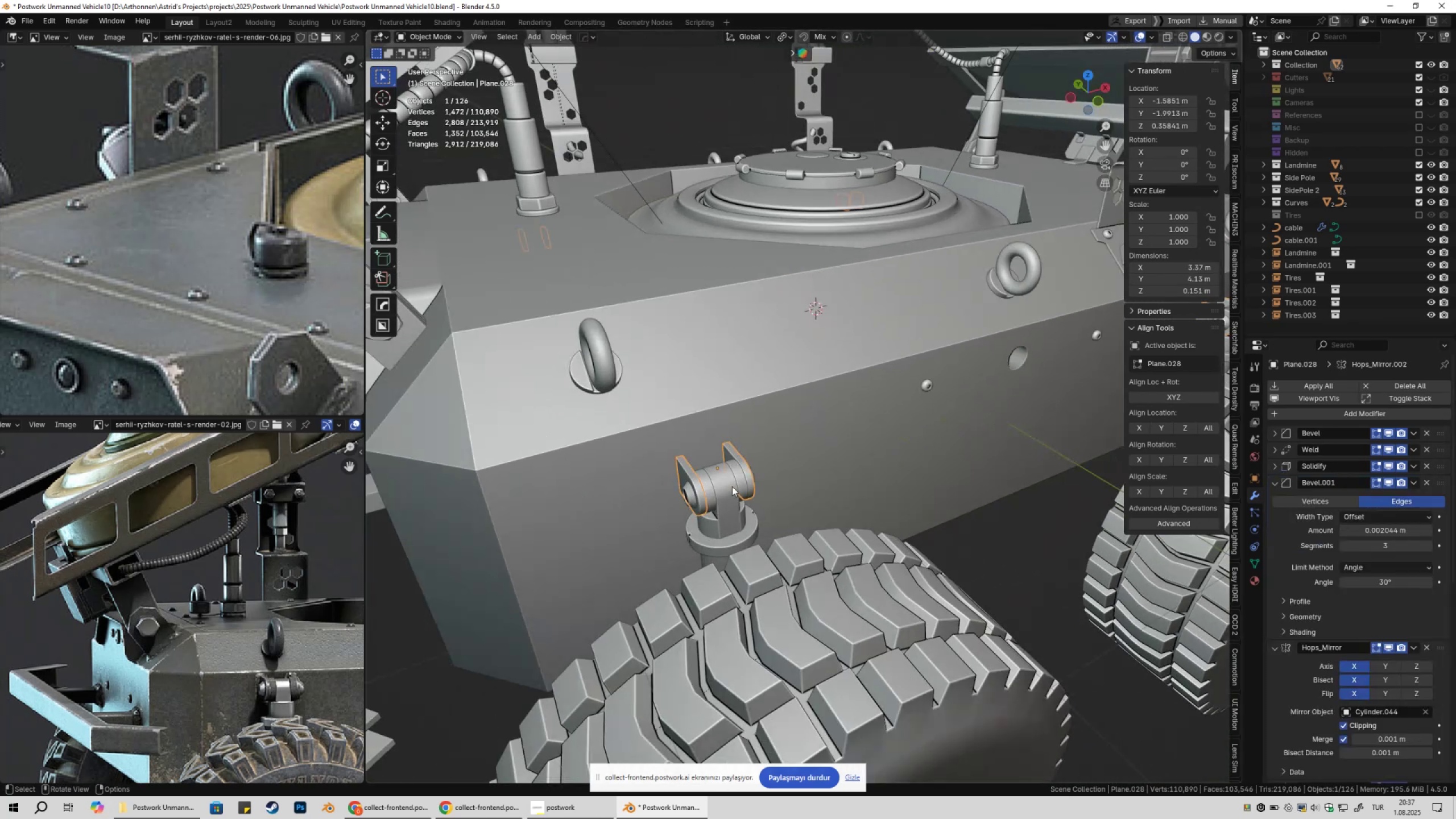 
left_click([686, 501])
 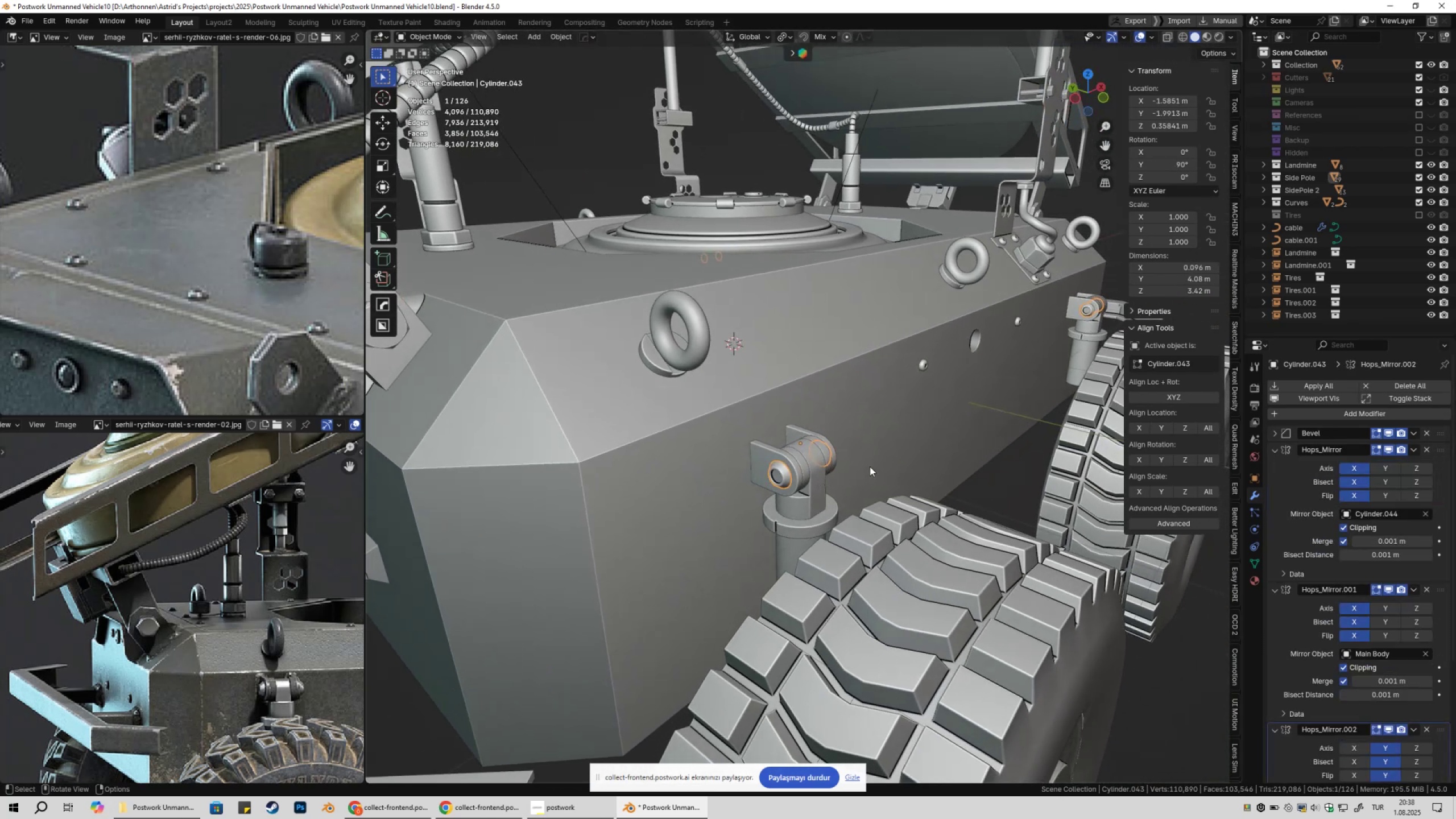 
type(Dz)
 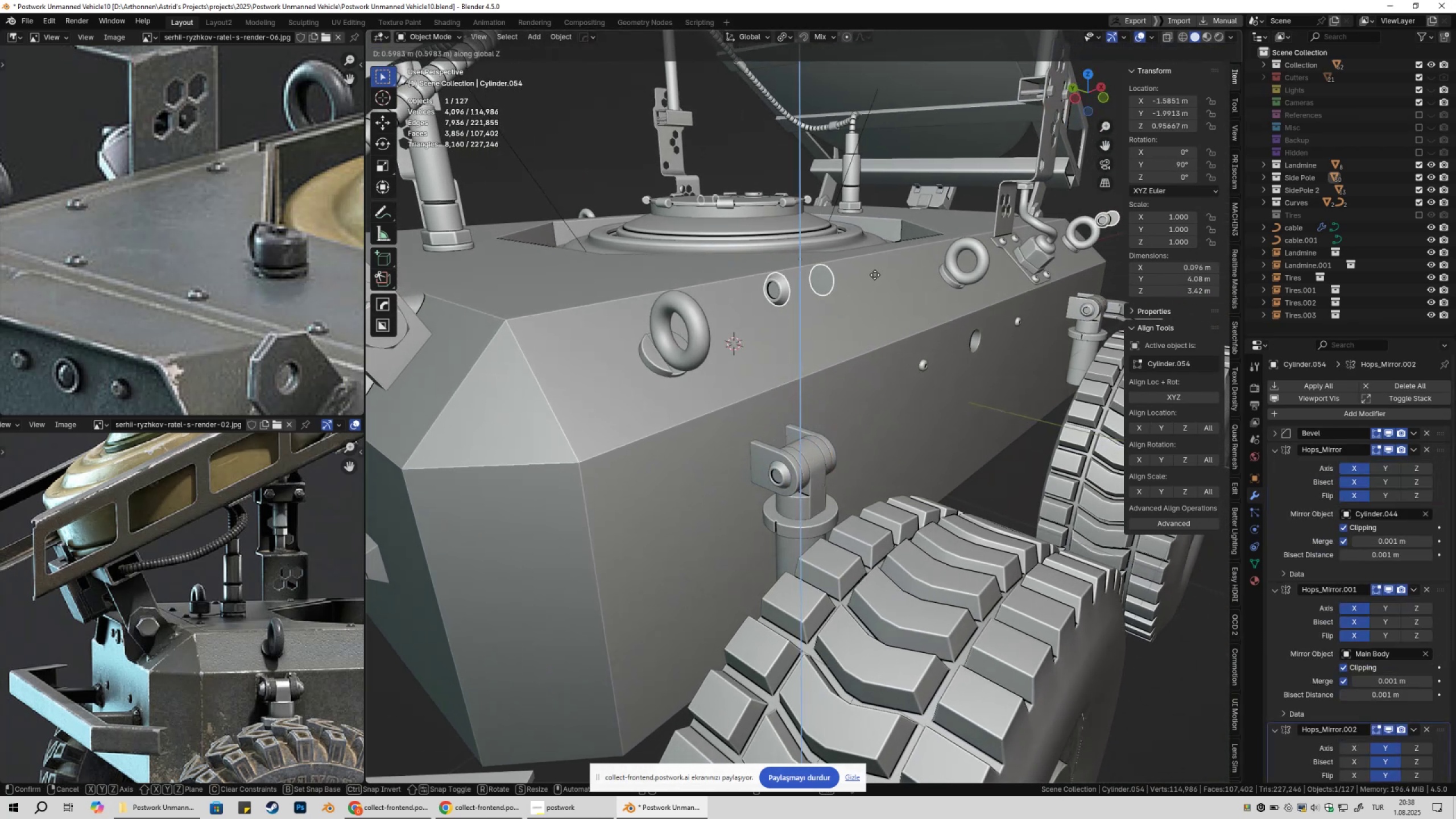 
left_click([907, 231])
 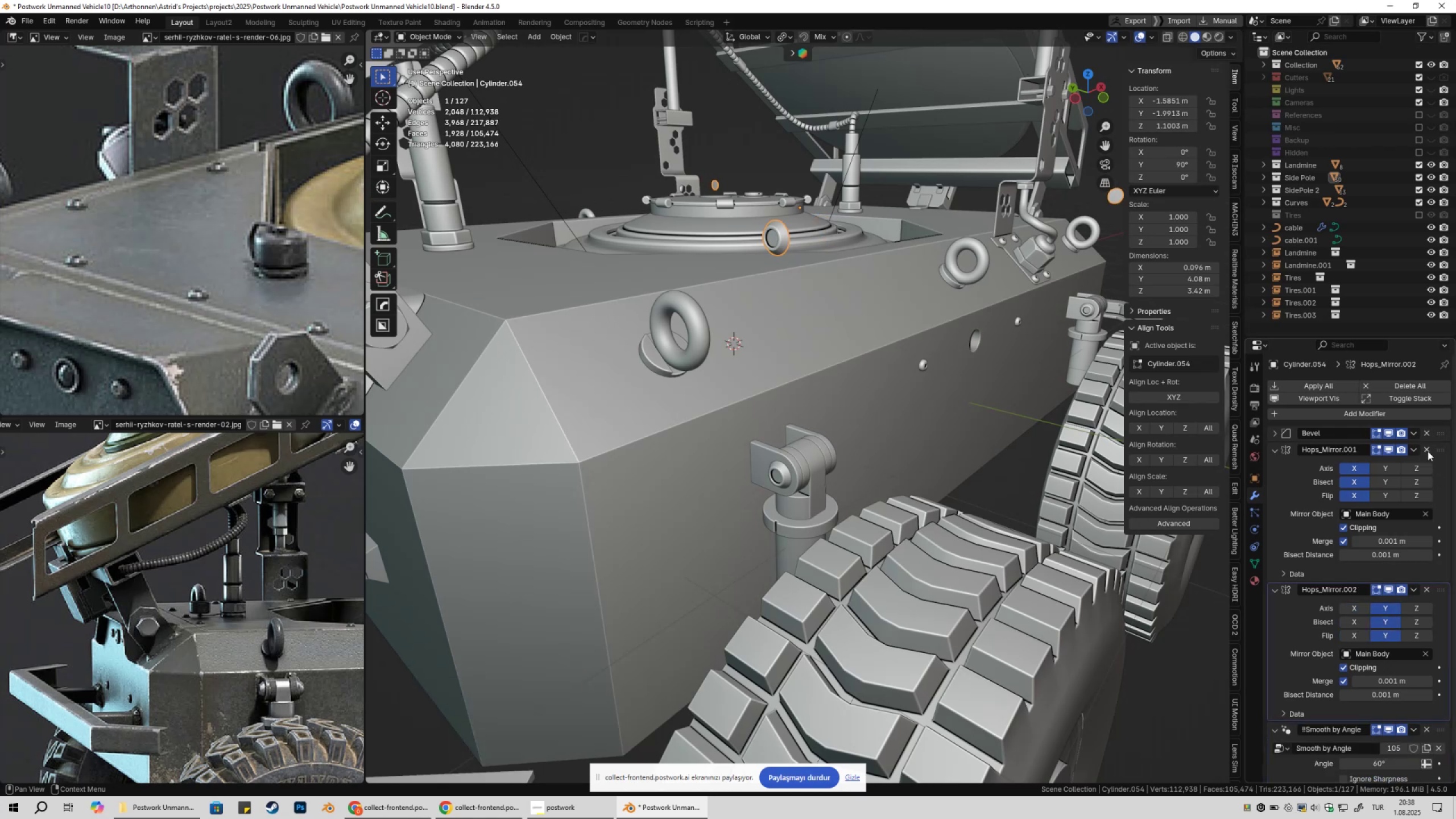 
left_click([1428, 452])
 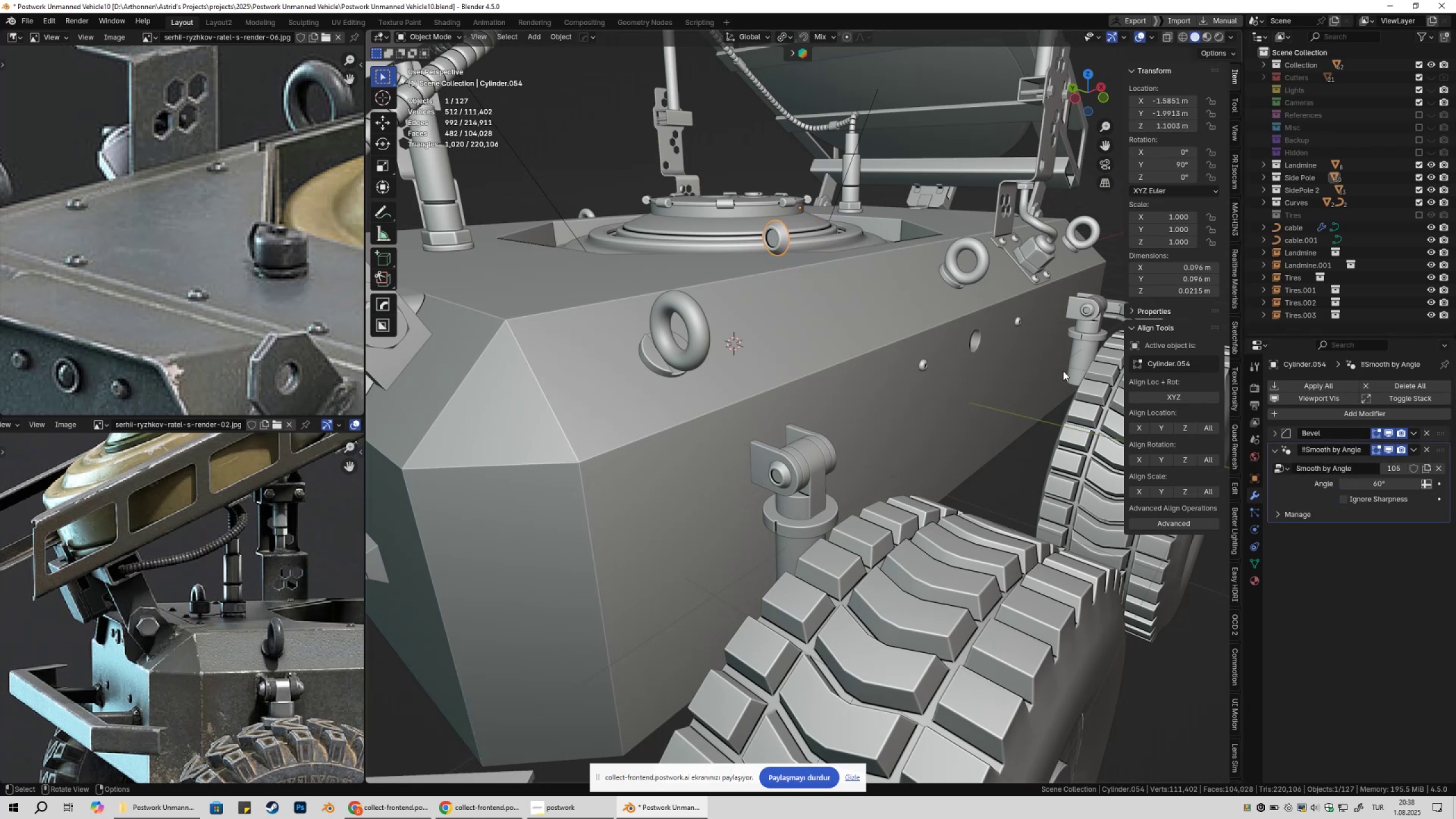 
scroll: coordinate [940, 355], scroll_direction: down, amount: 3.0
 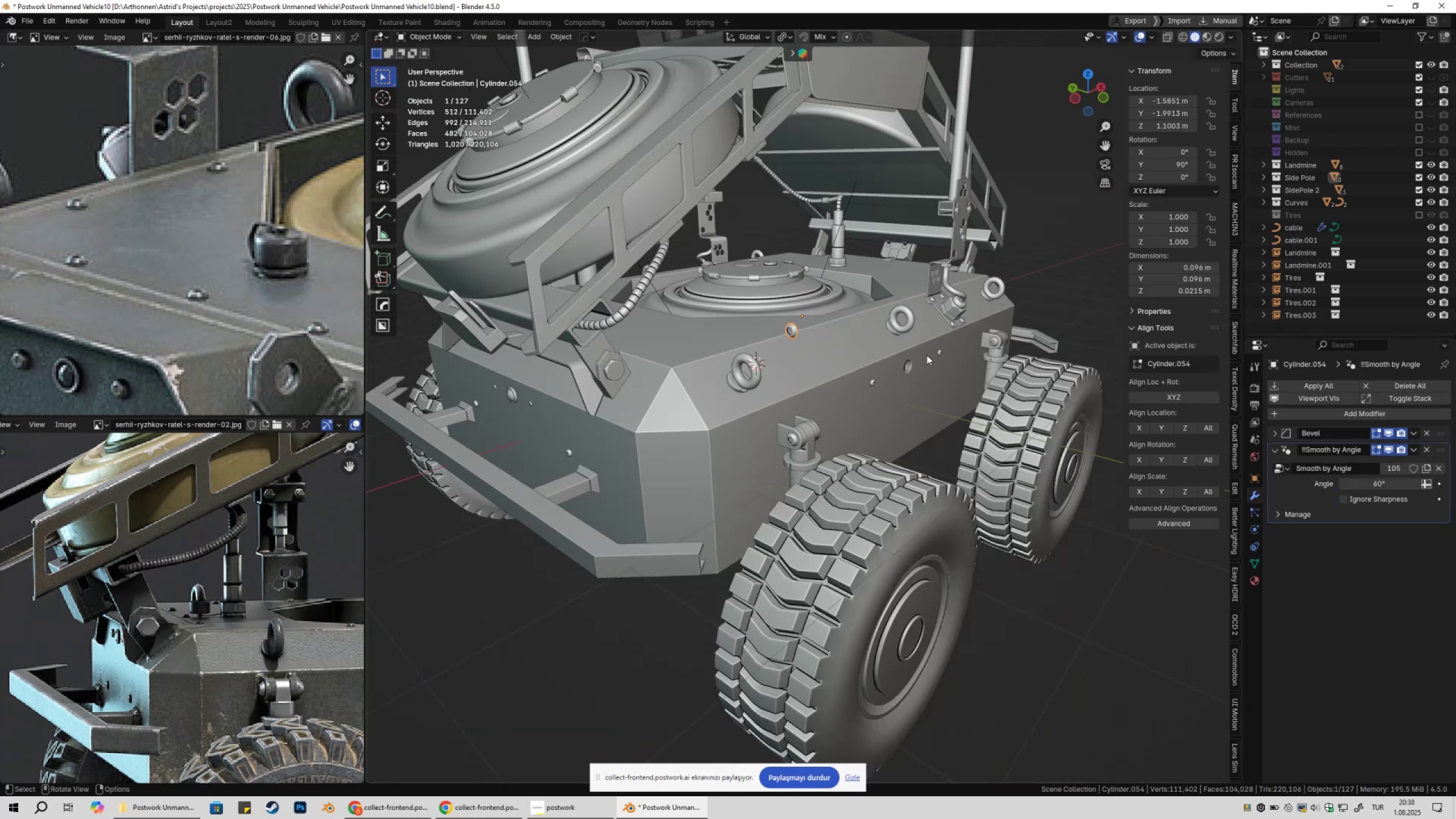 
type(frx)
key(Escape)
key(Tab)
type(3)
 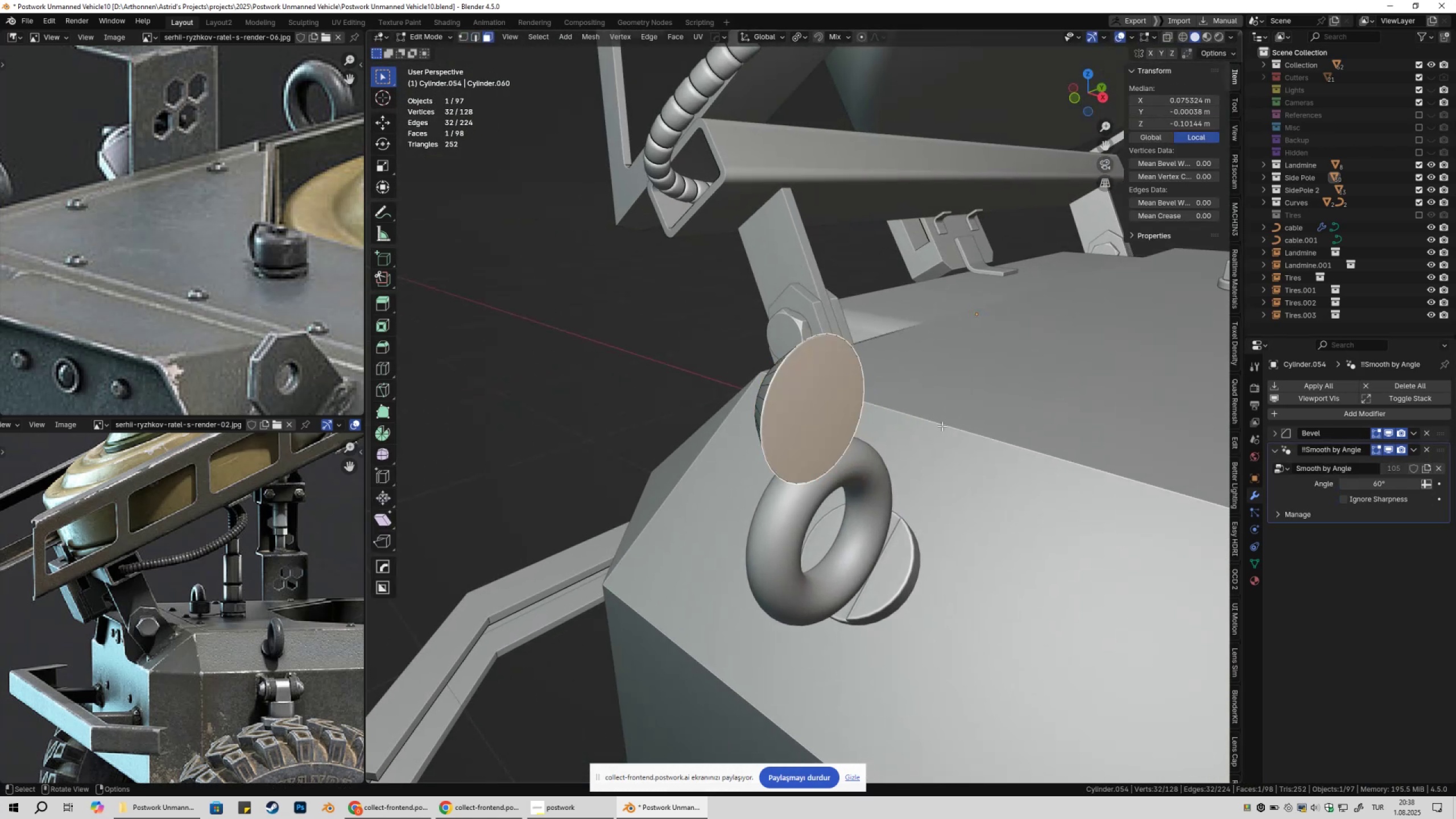 
scroll: coordinate [924, 349], scroll_direction: down, amount: 7.0
 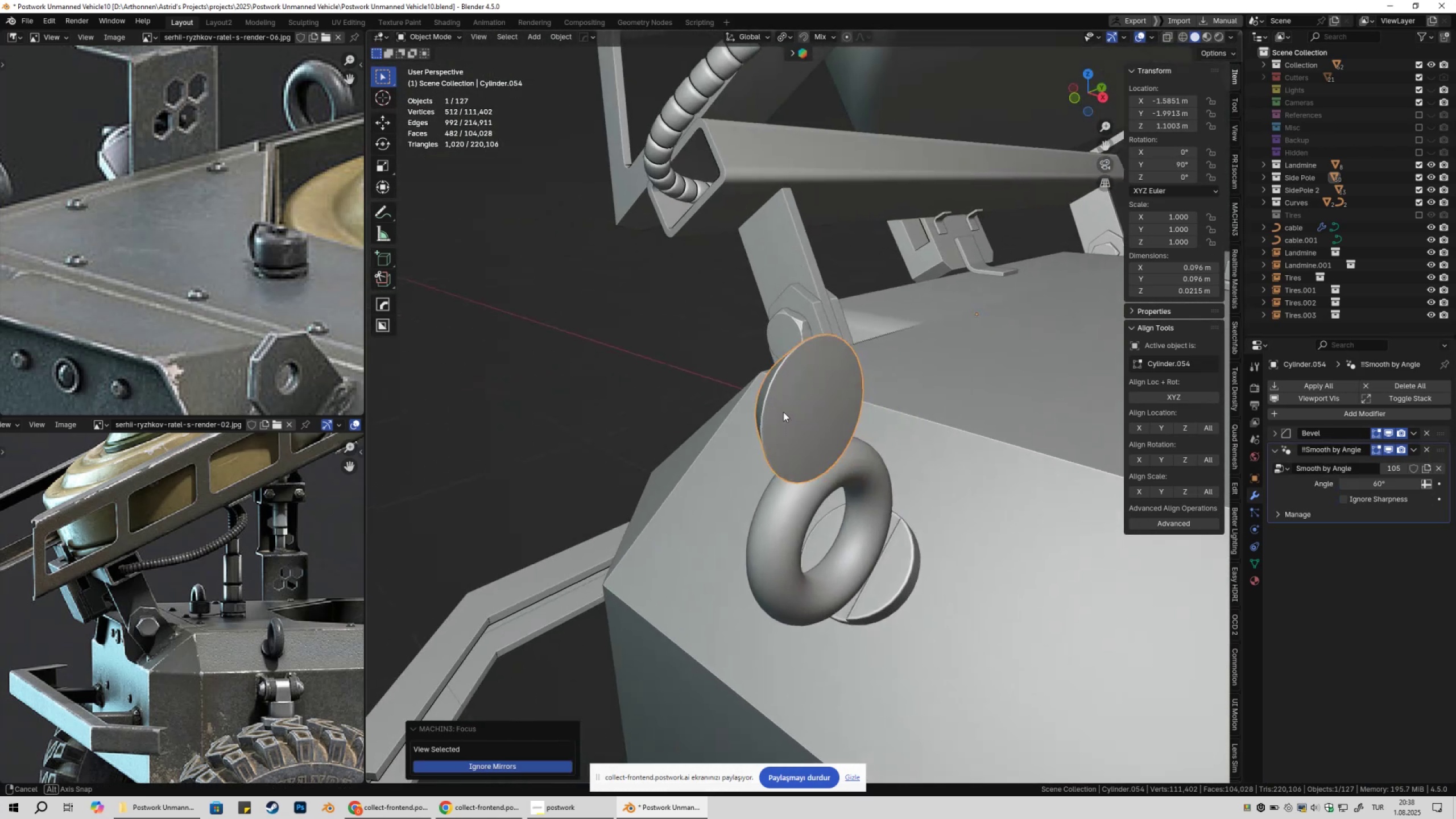 
left_click([809, 399])
 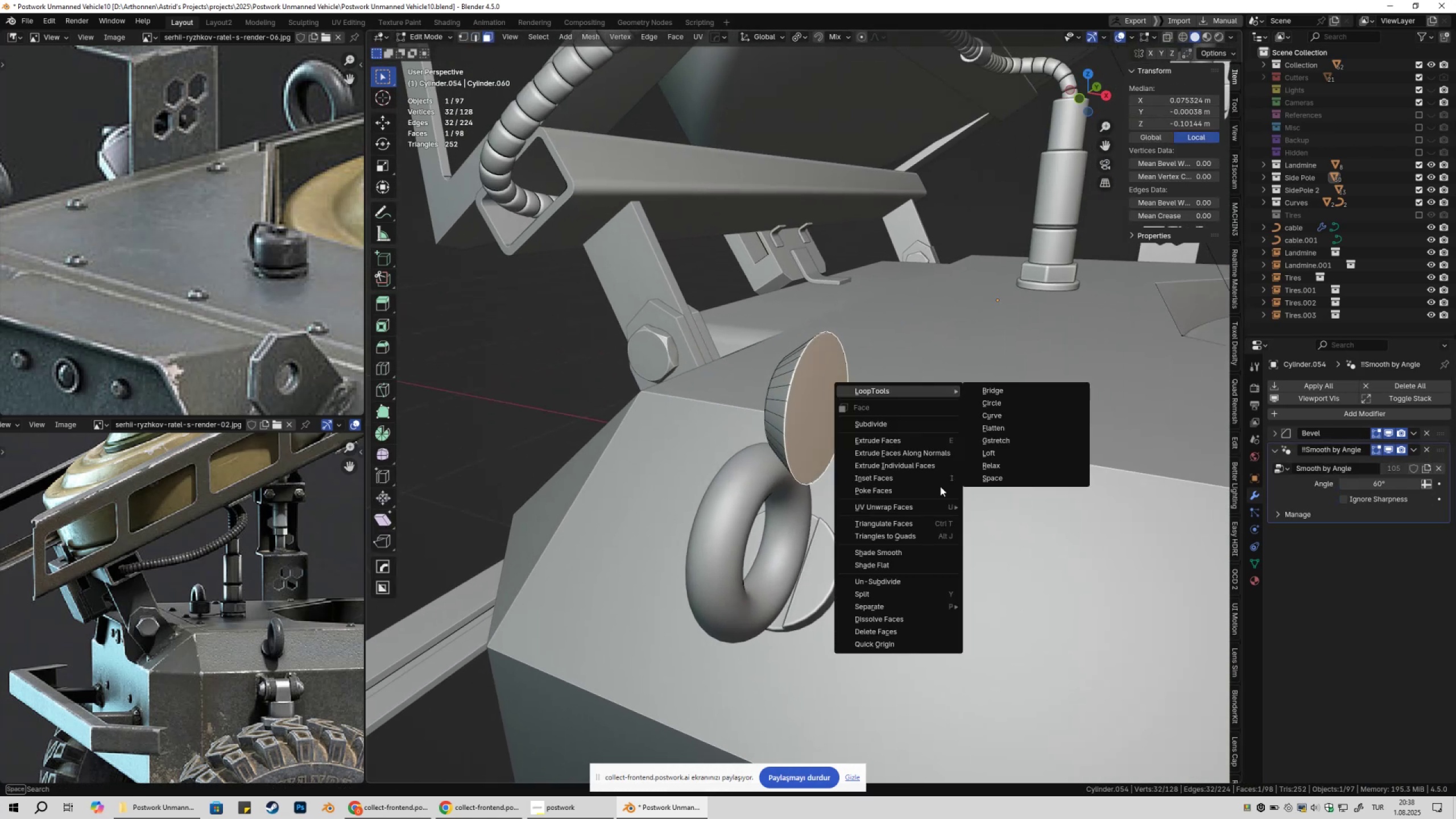 
left_click([876, 642])
 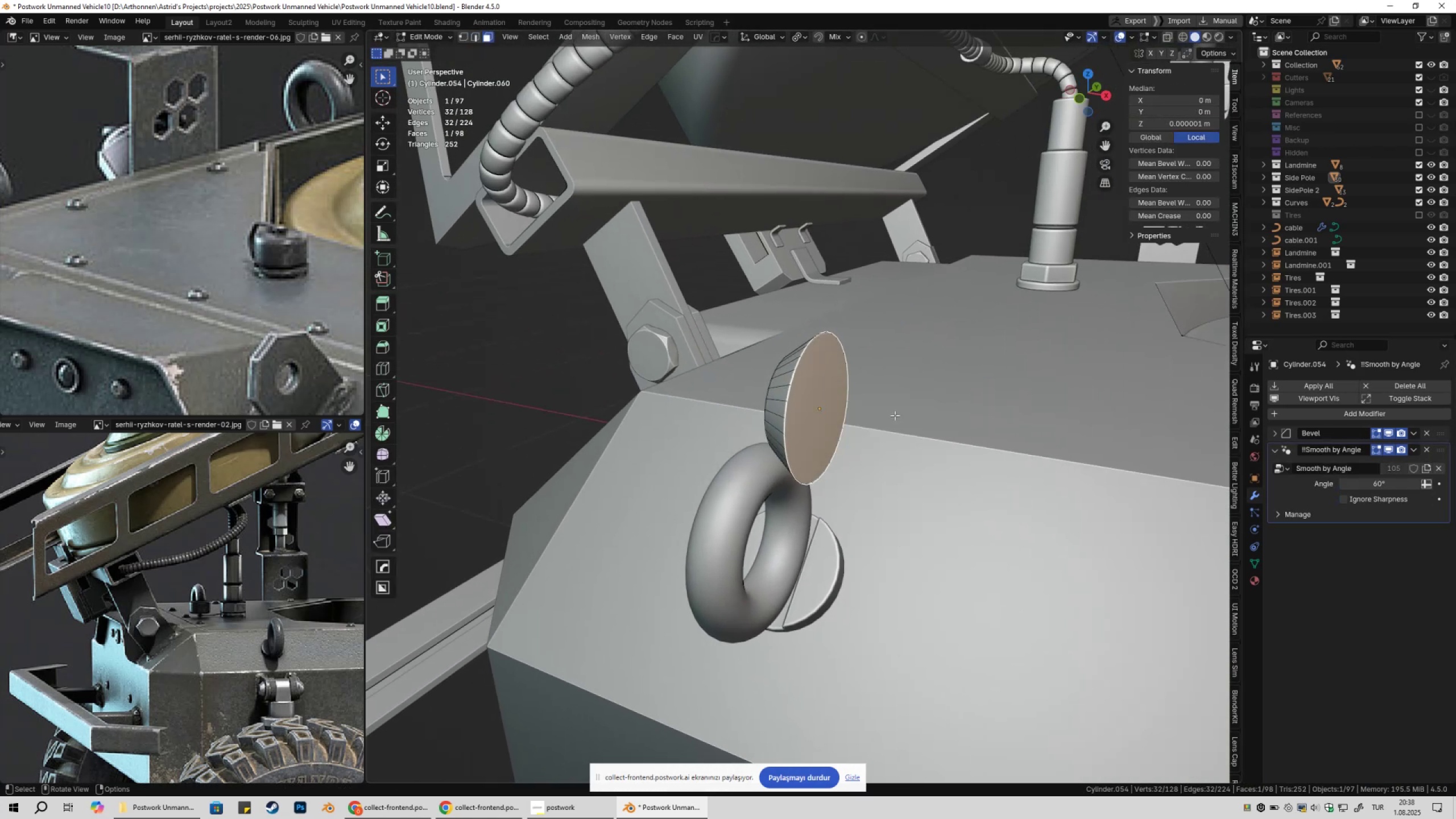 
key(X)
 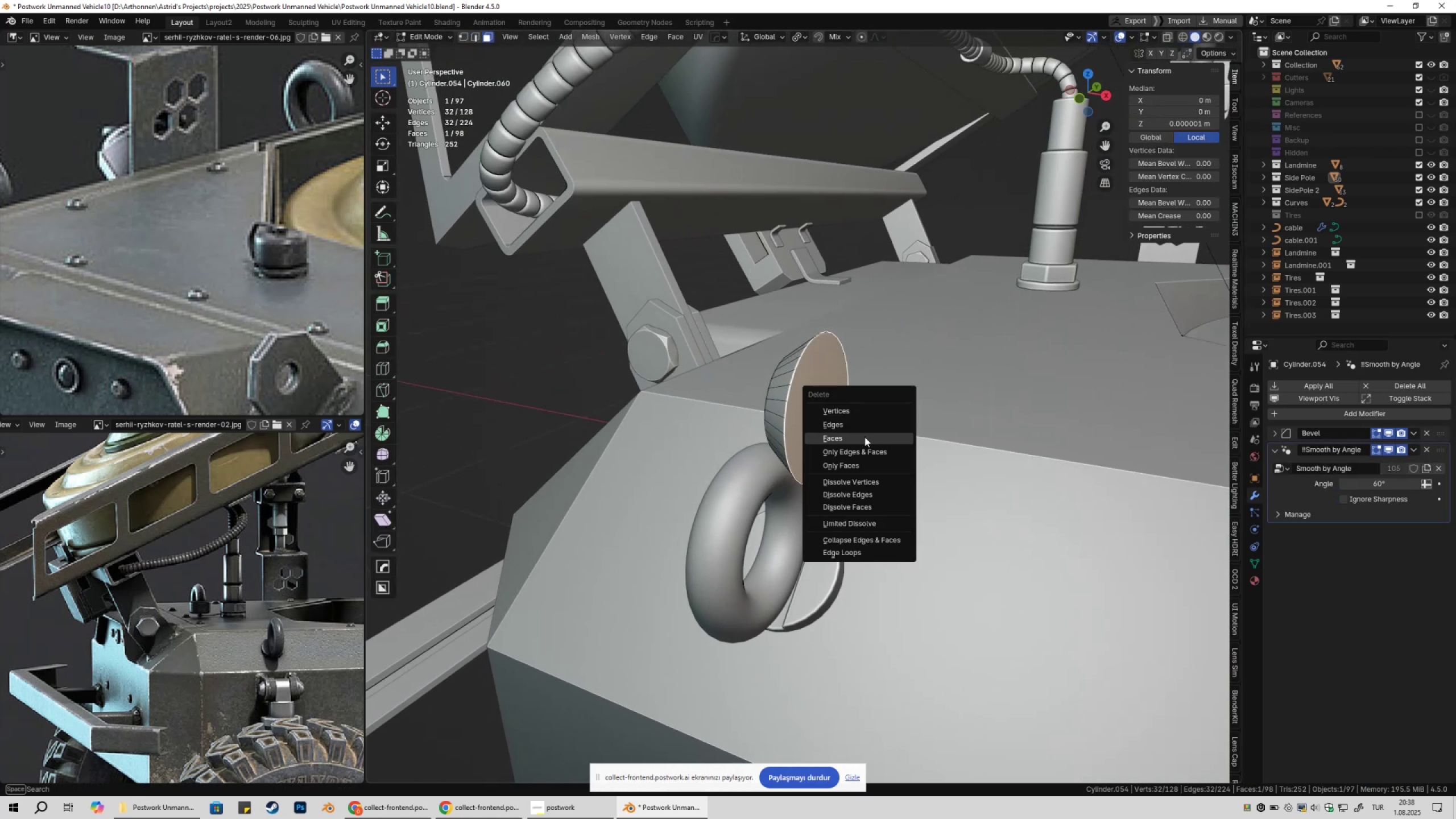 
left_click([864, 437])
 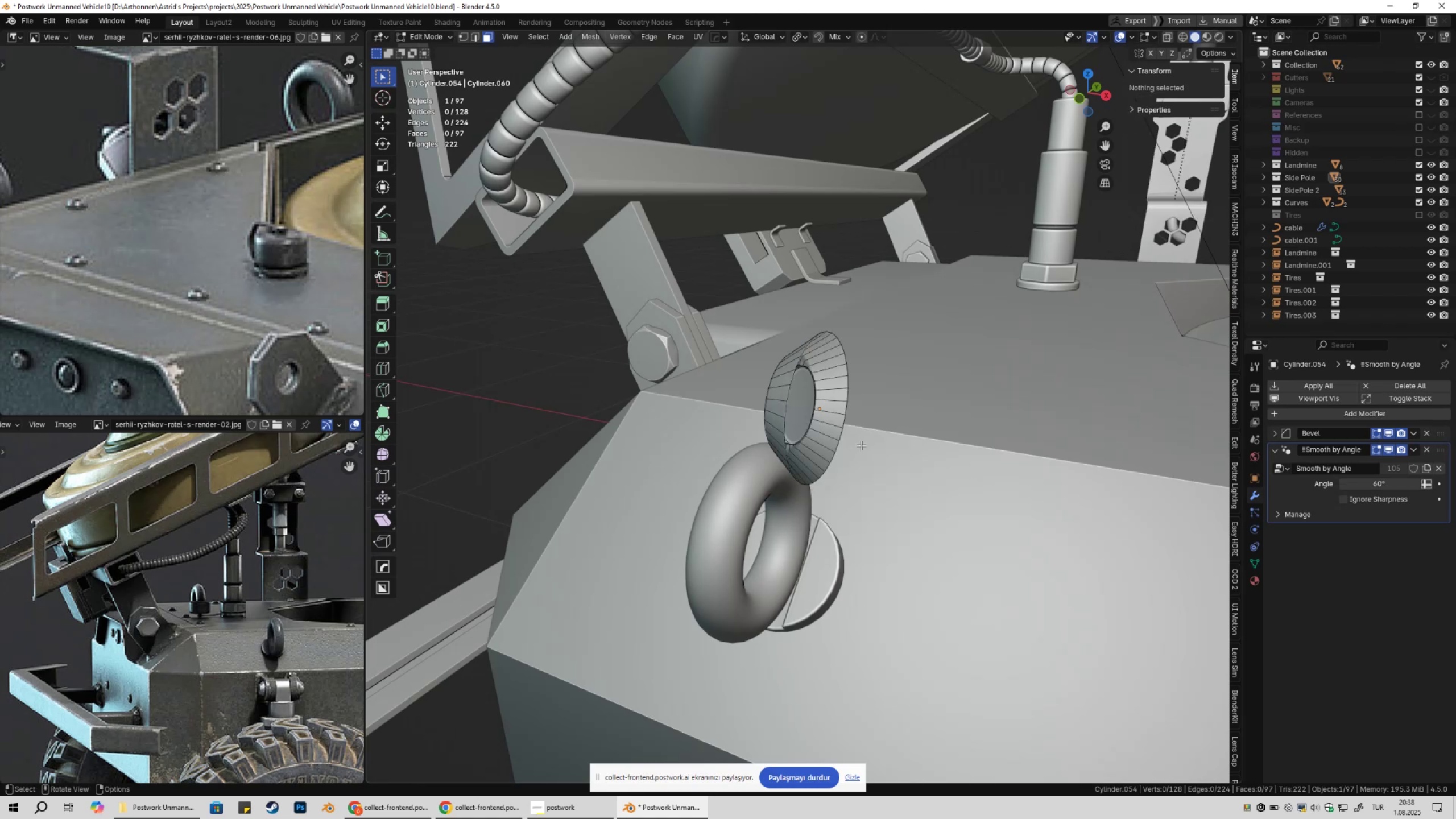 
scroll: coordinate [867, 453], scroll_direction: down, amount: 9.0
 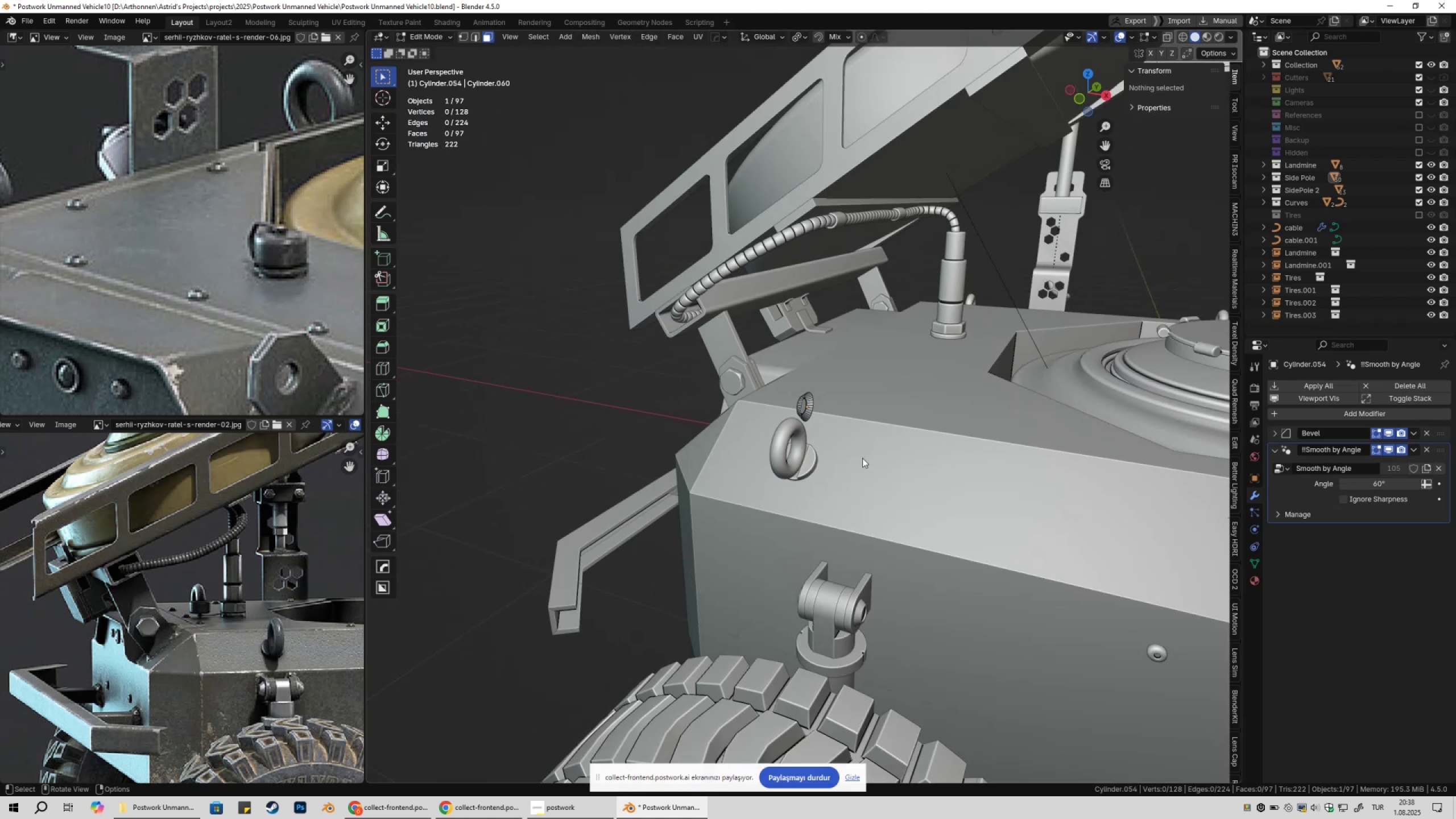 
key(Tab)
type(ry90)
key(NumpadEnter)
 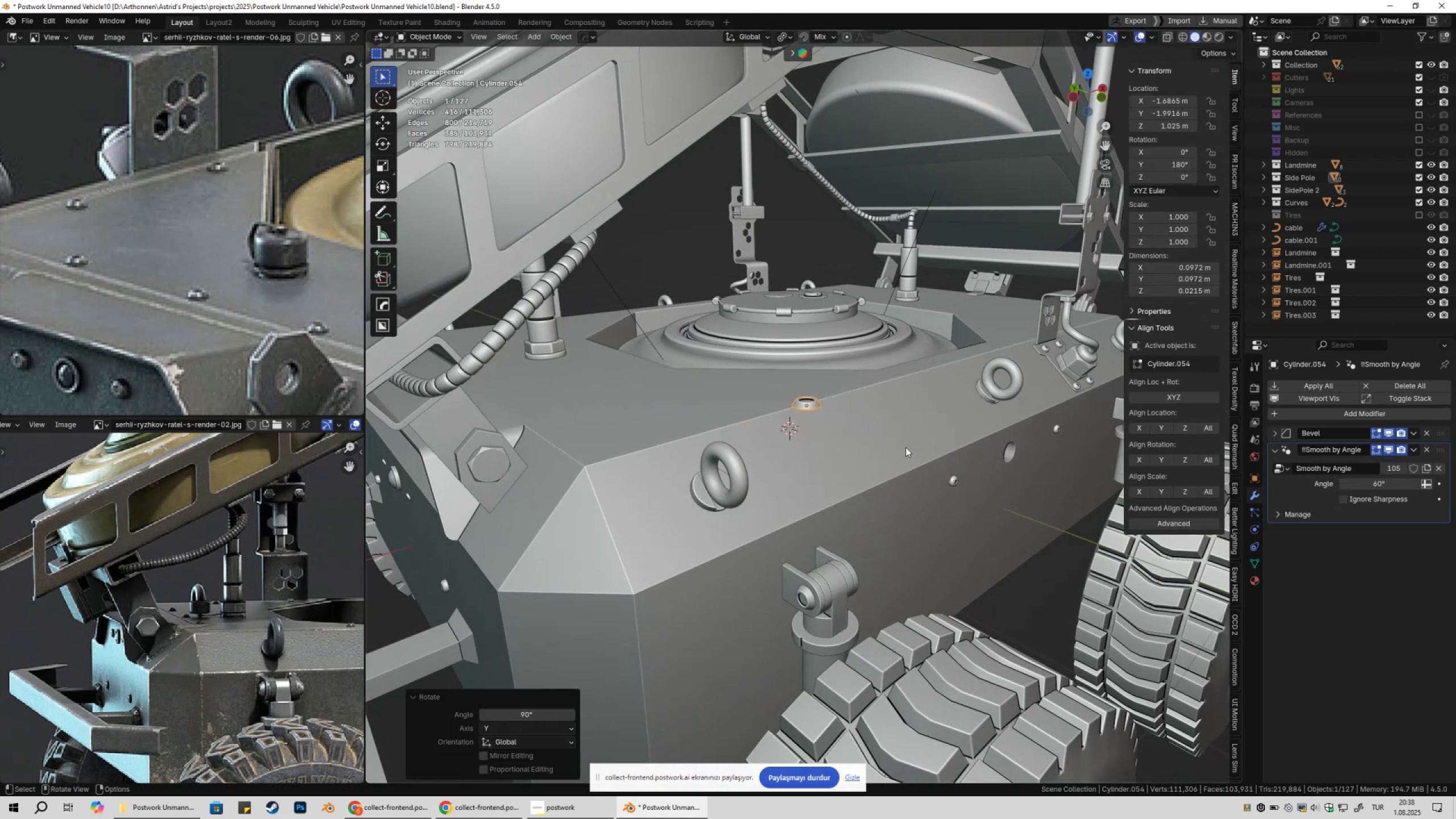 
key(Control+ControlLeft)
 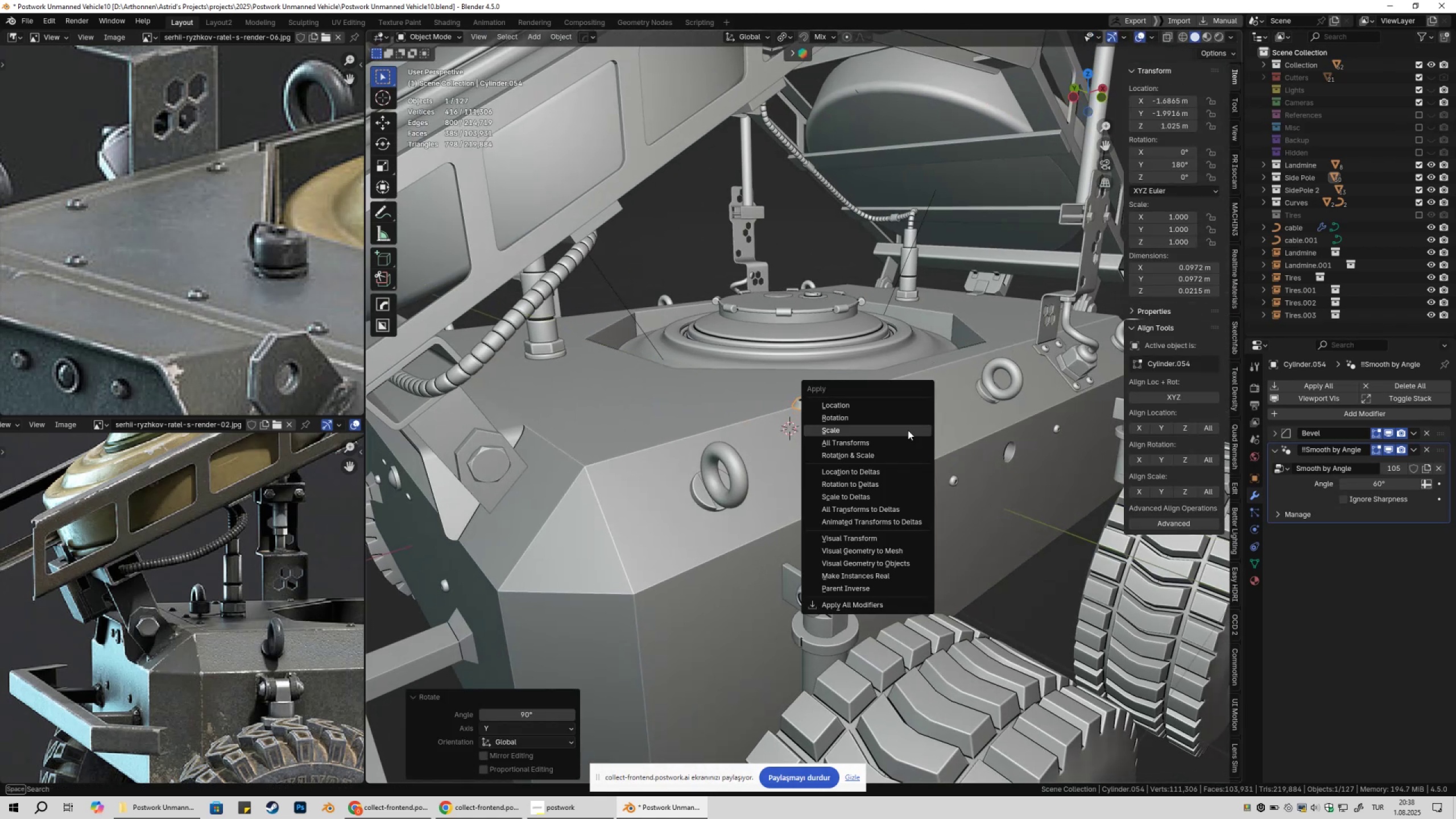 
key(Control+A)
 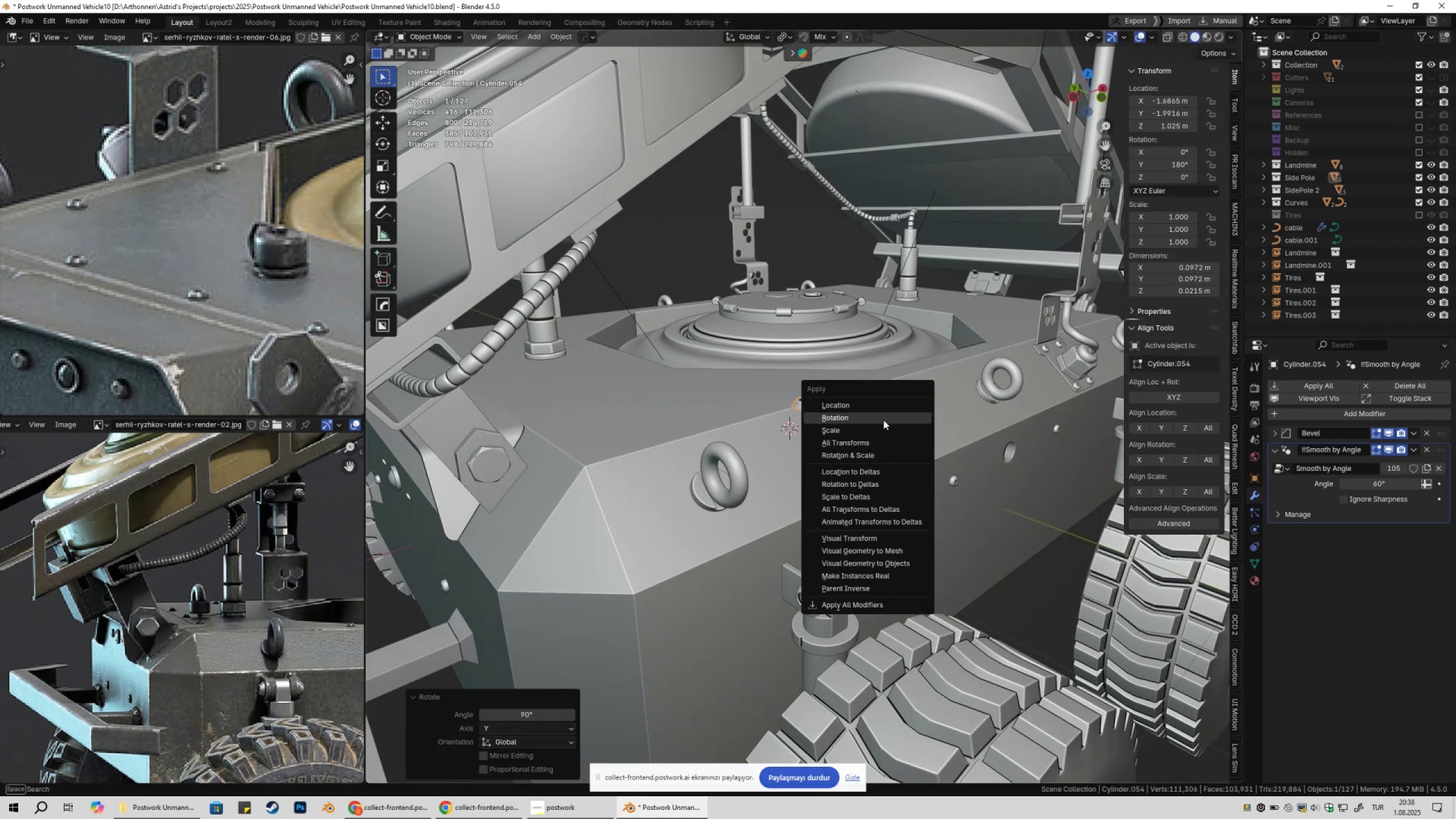 
left_click([883, 420])
 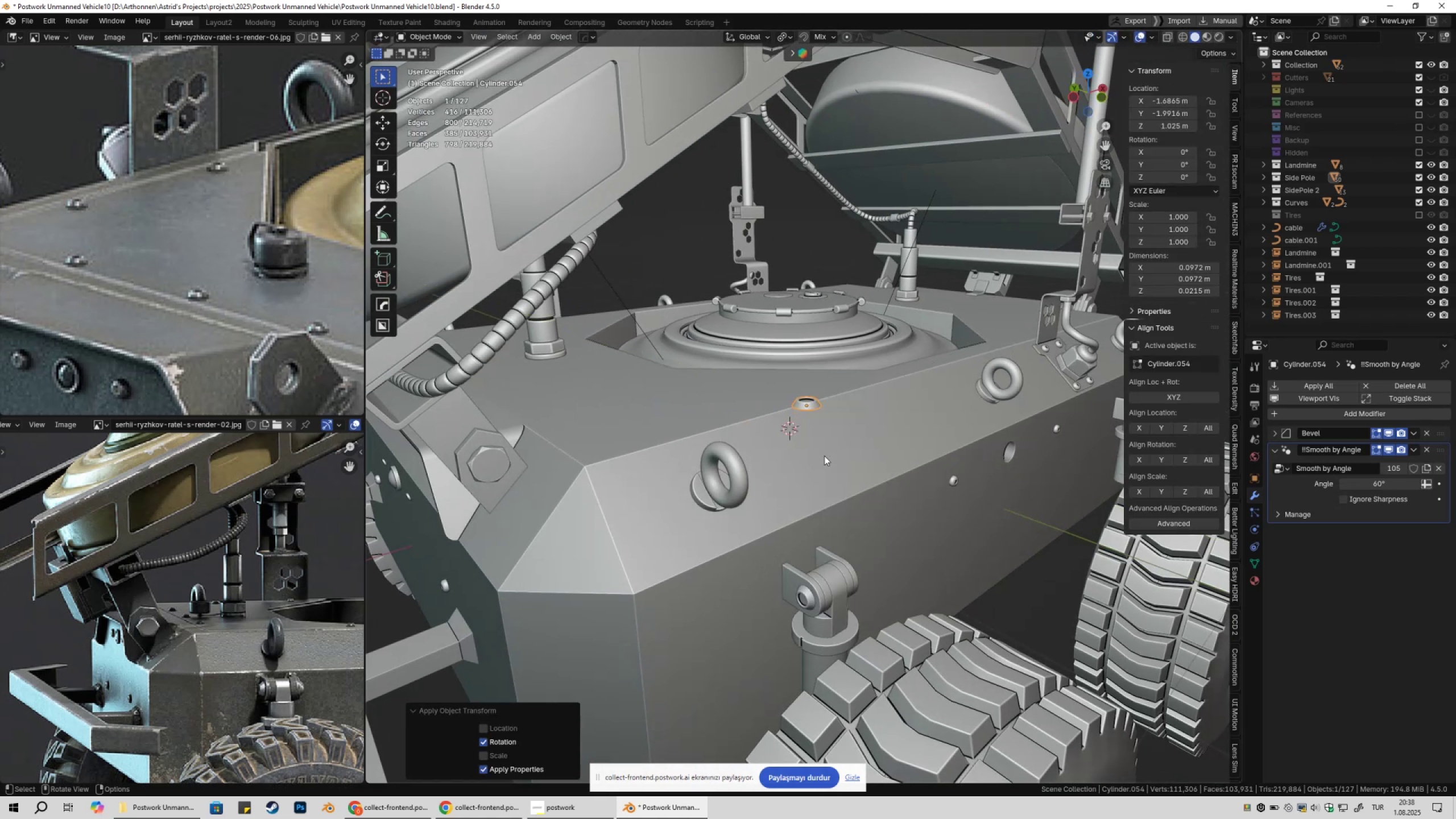 
type(gz)
 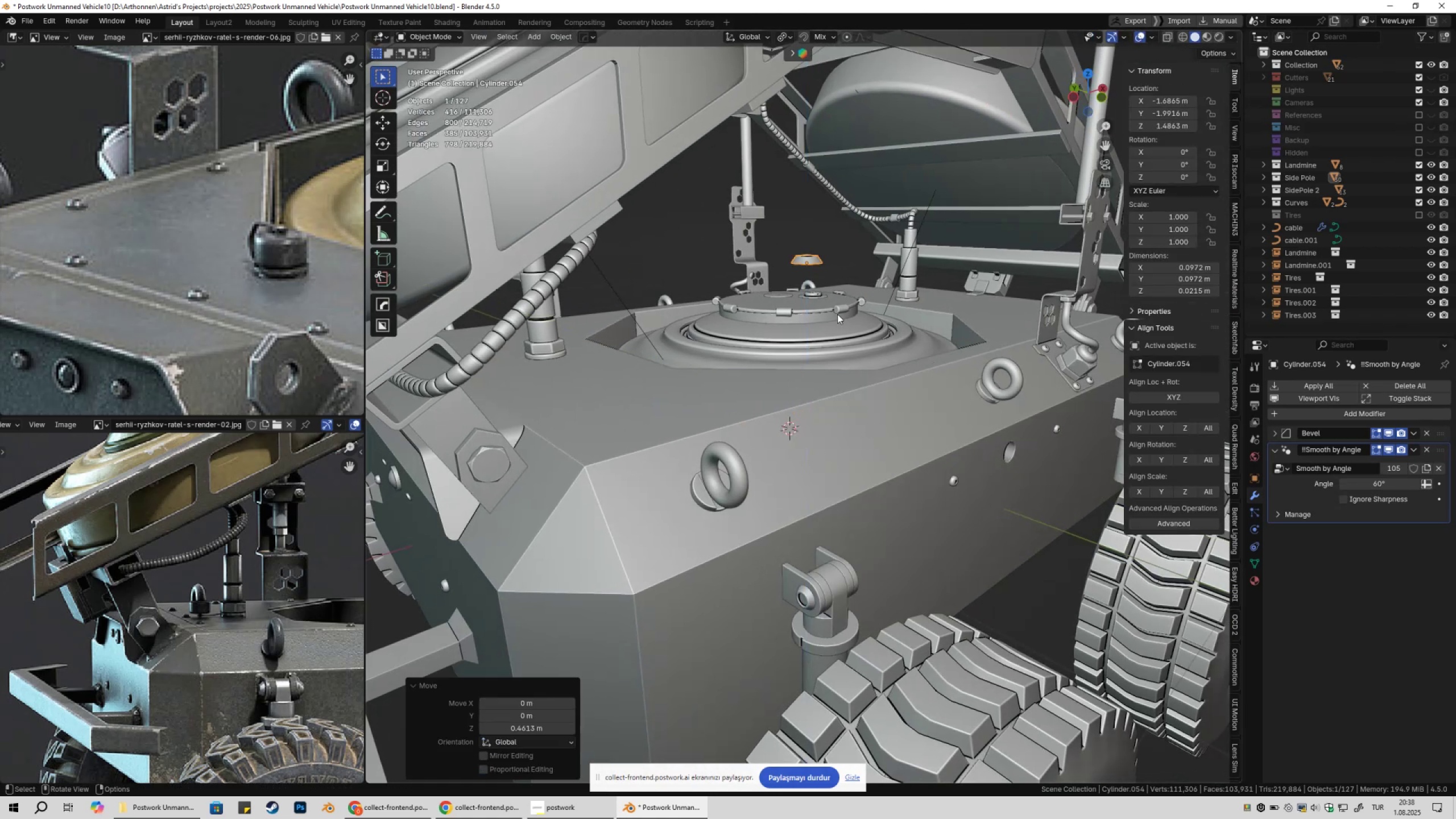 
left_click([837, 314])
 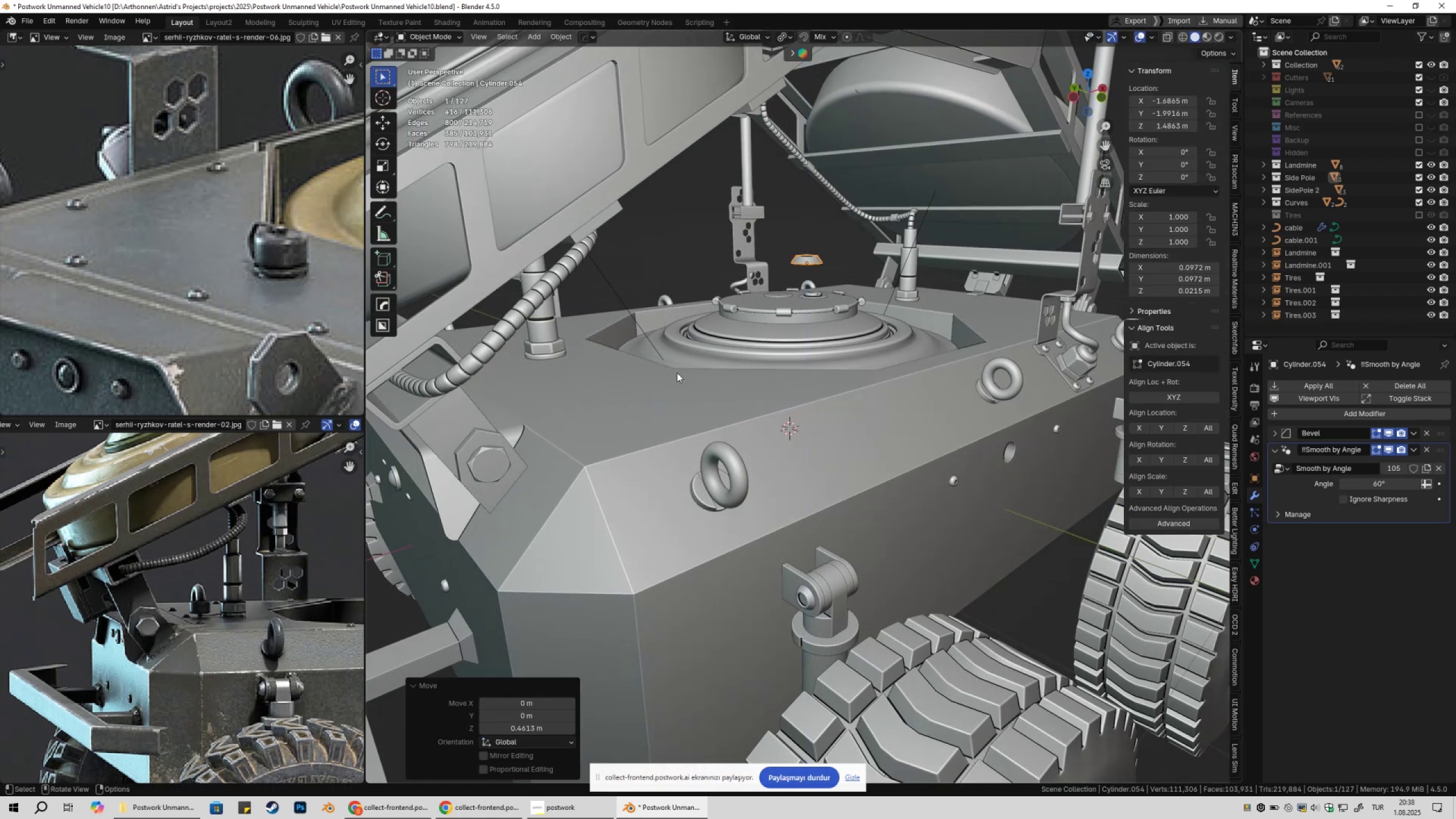 
type(gzgy)
 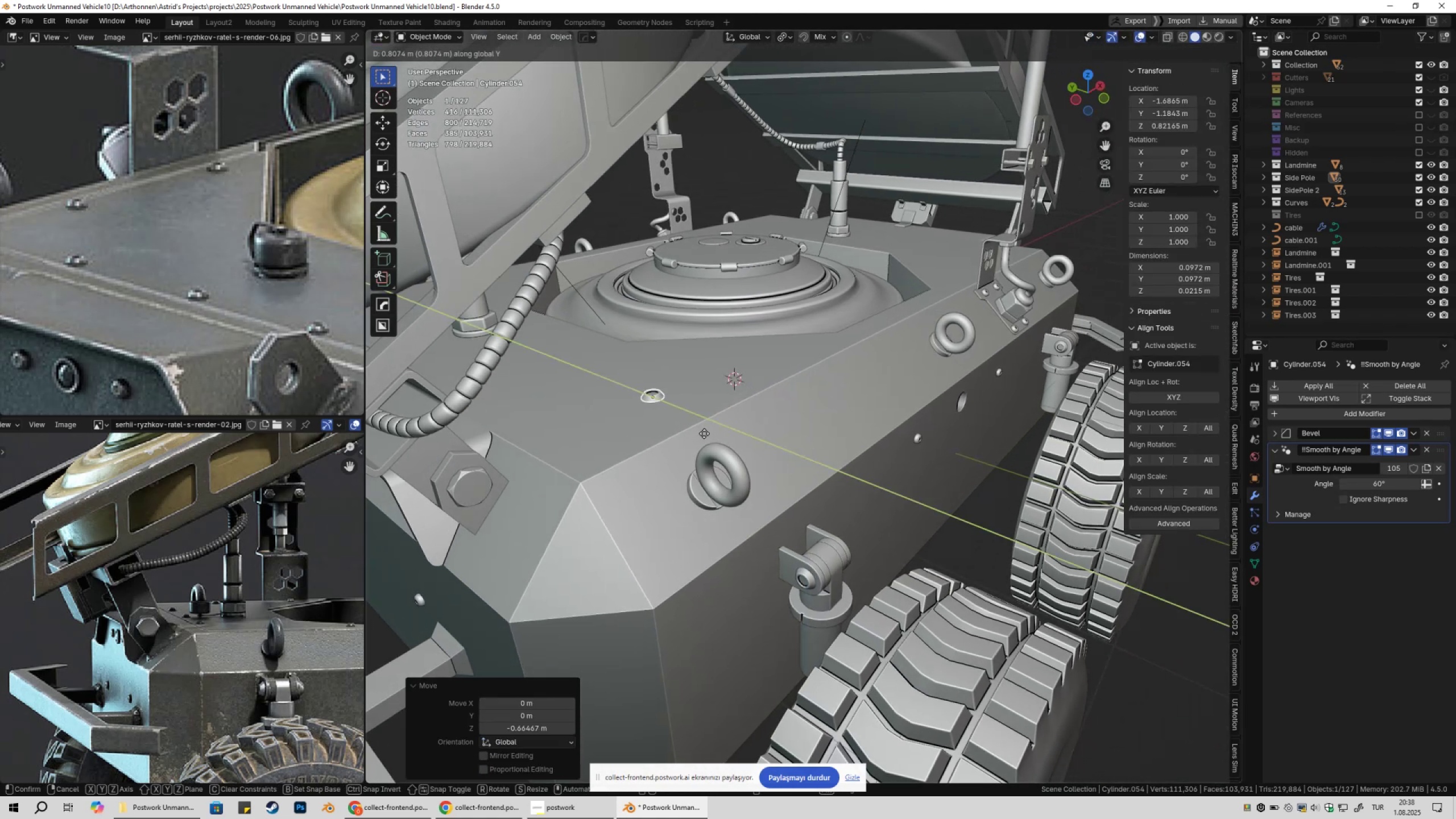 
hold_key(key=ControlLeft, duration=0.34)
 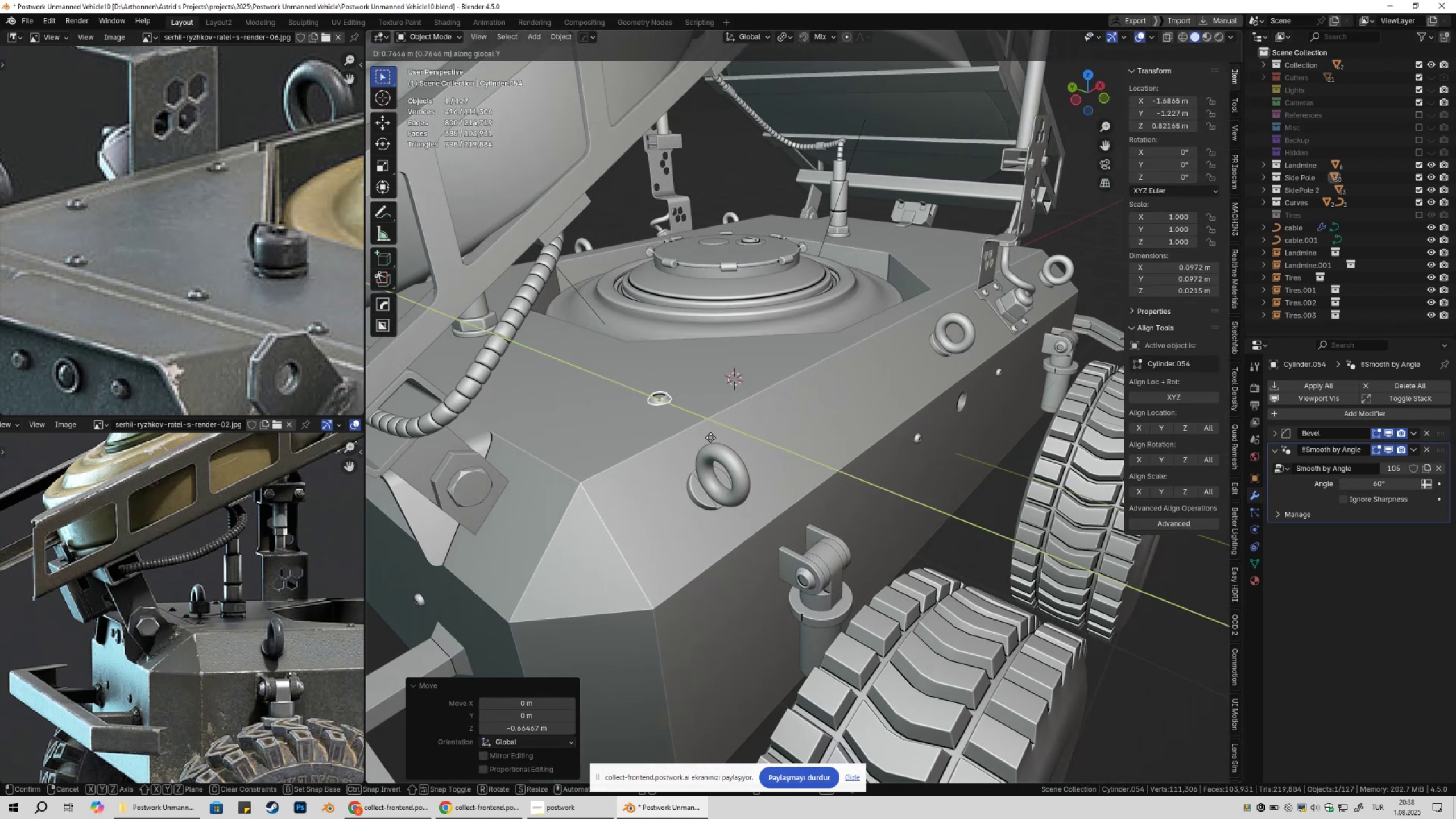 
left_click([722, 444])
 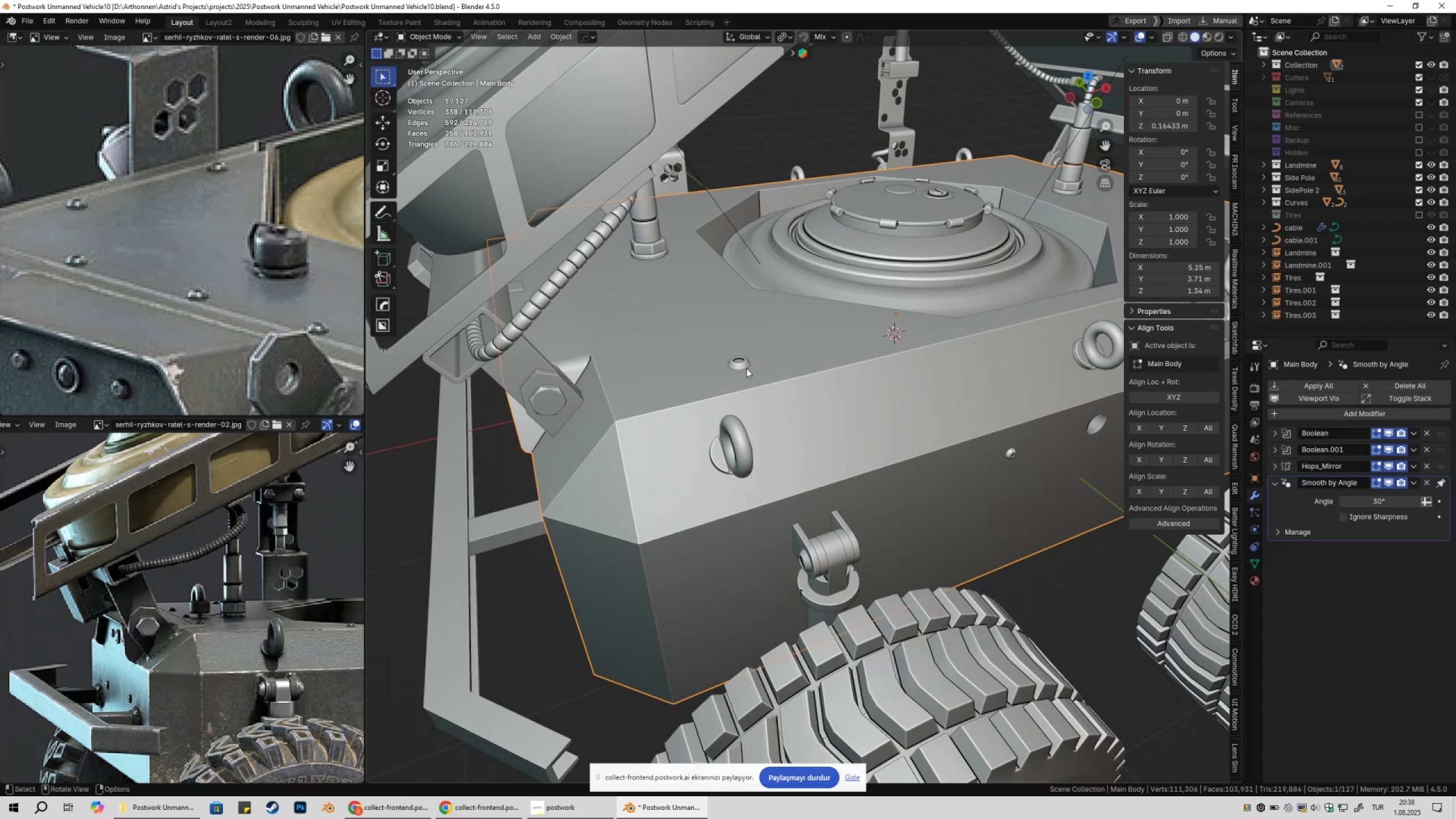 
left_click([738, 364])
 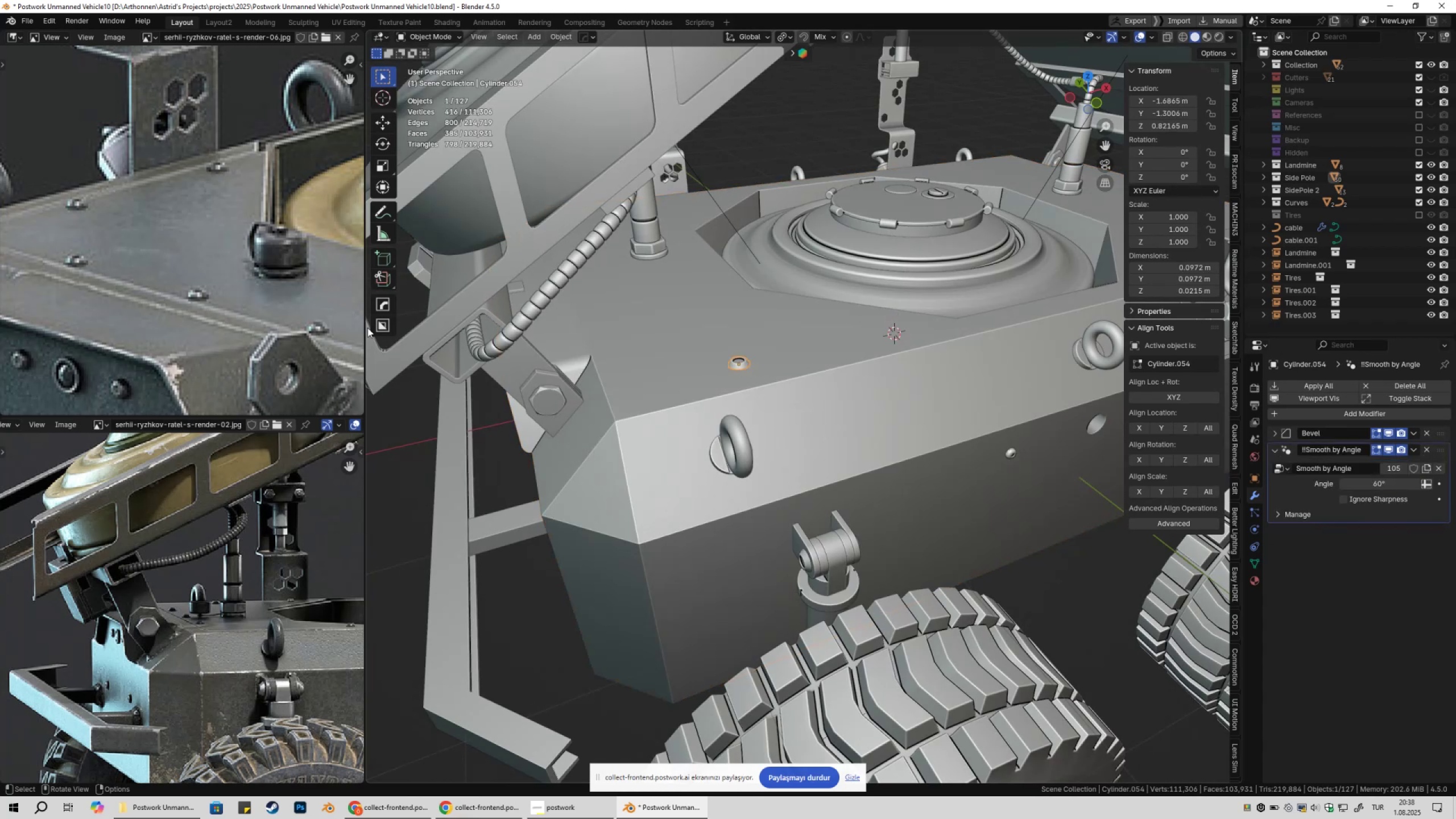 
scroll: coordinate [281, 320], scroll_direction: down, amount: 4.0
 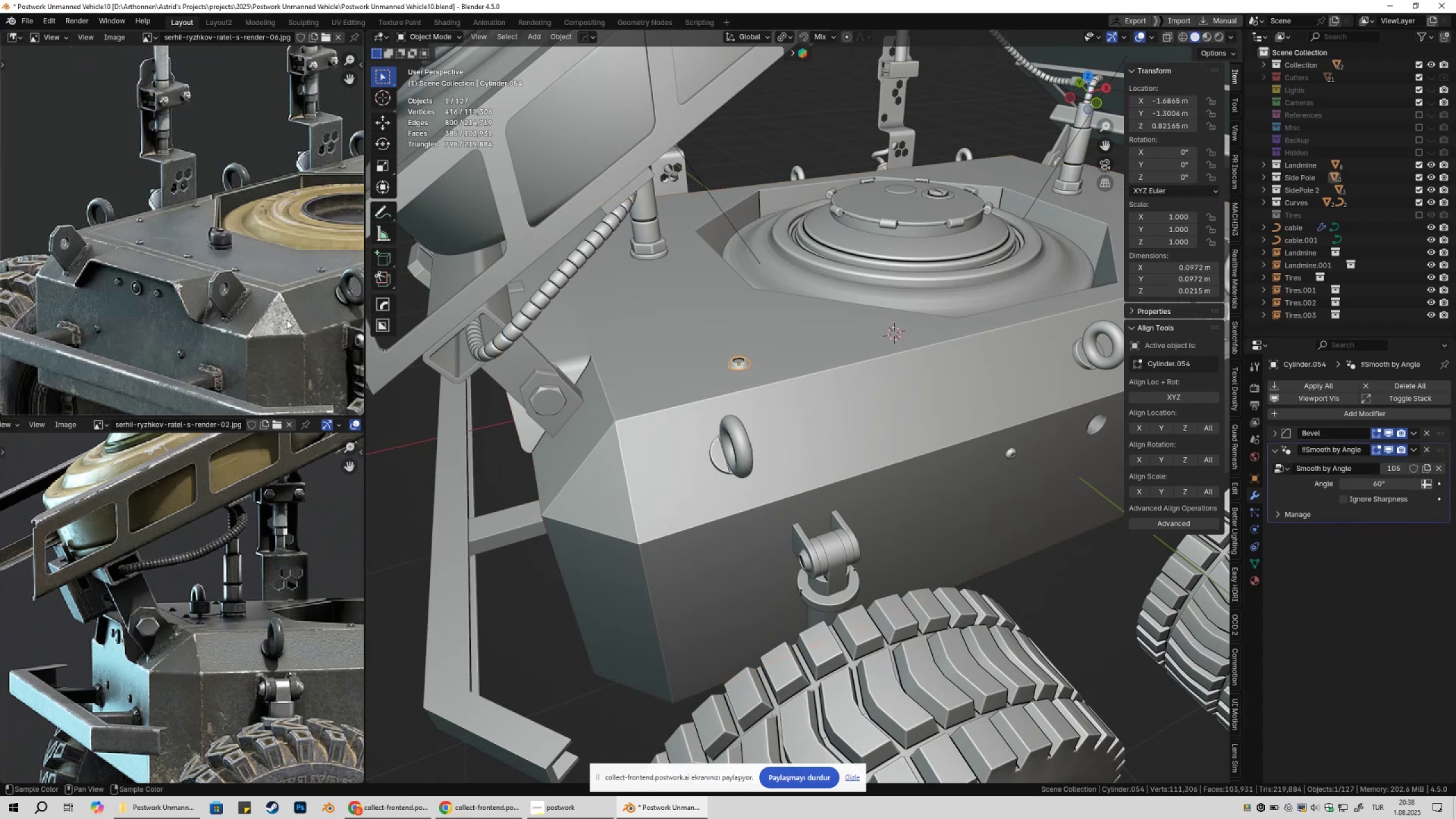 
hold_key(key=ShiftLeft, duration=0.58)
 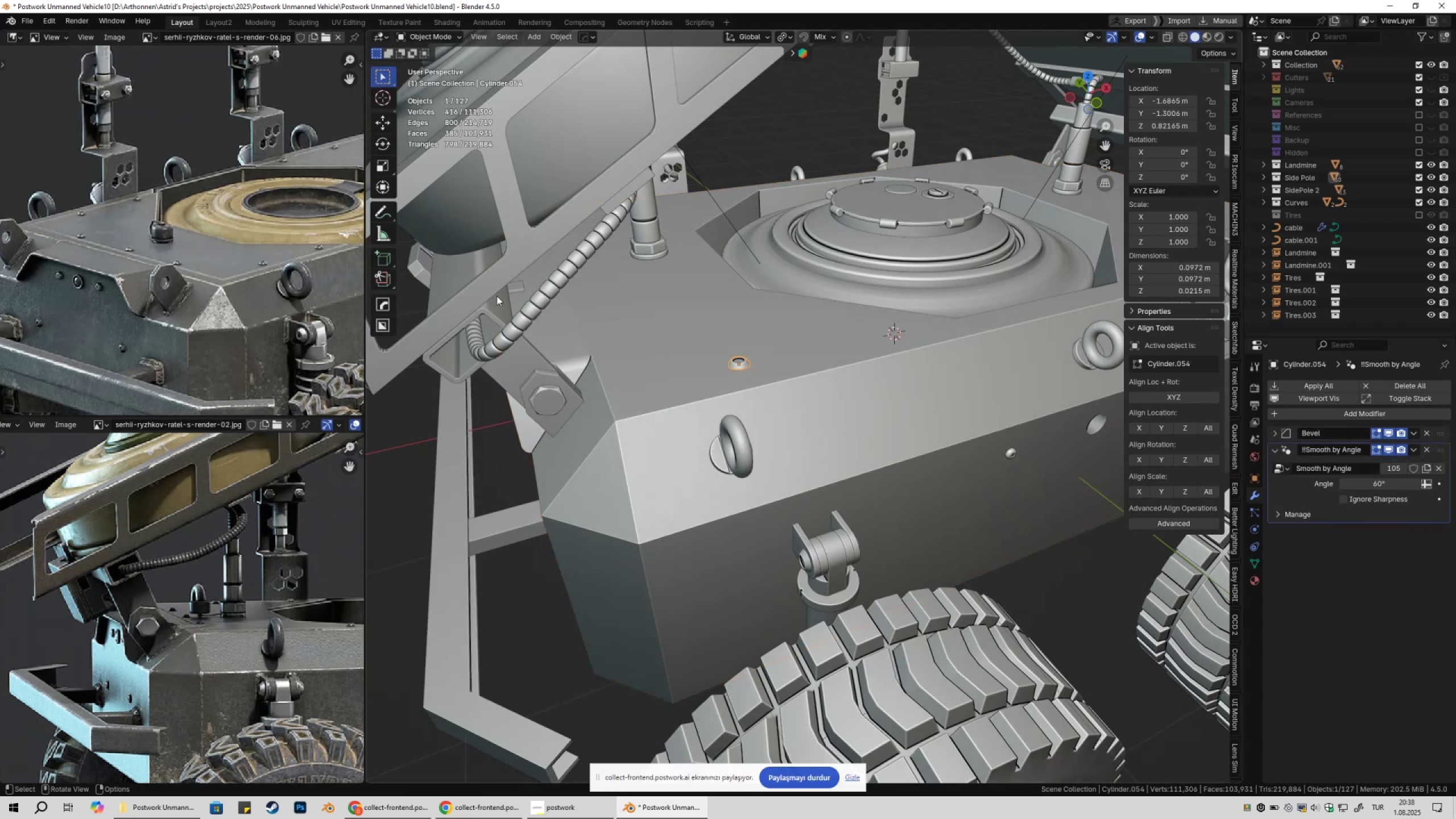 
scroll: coordinate [284, 250], scroll_direction: down, amount: 3.0
 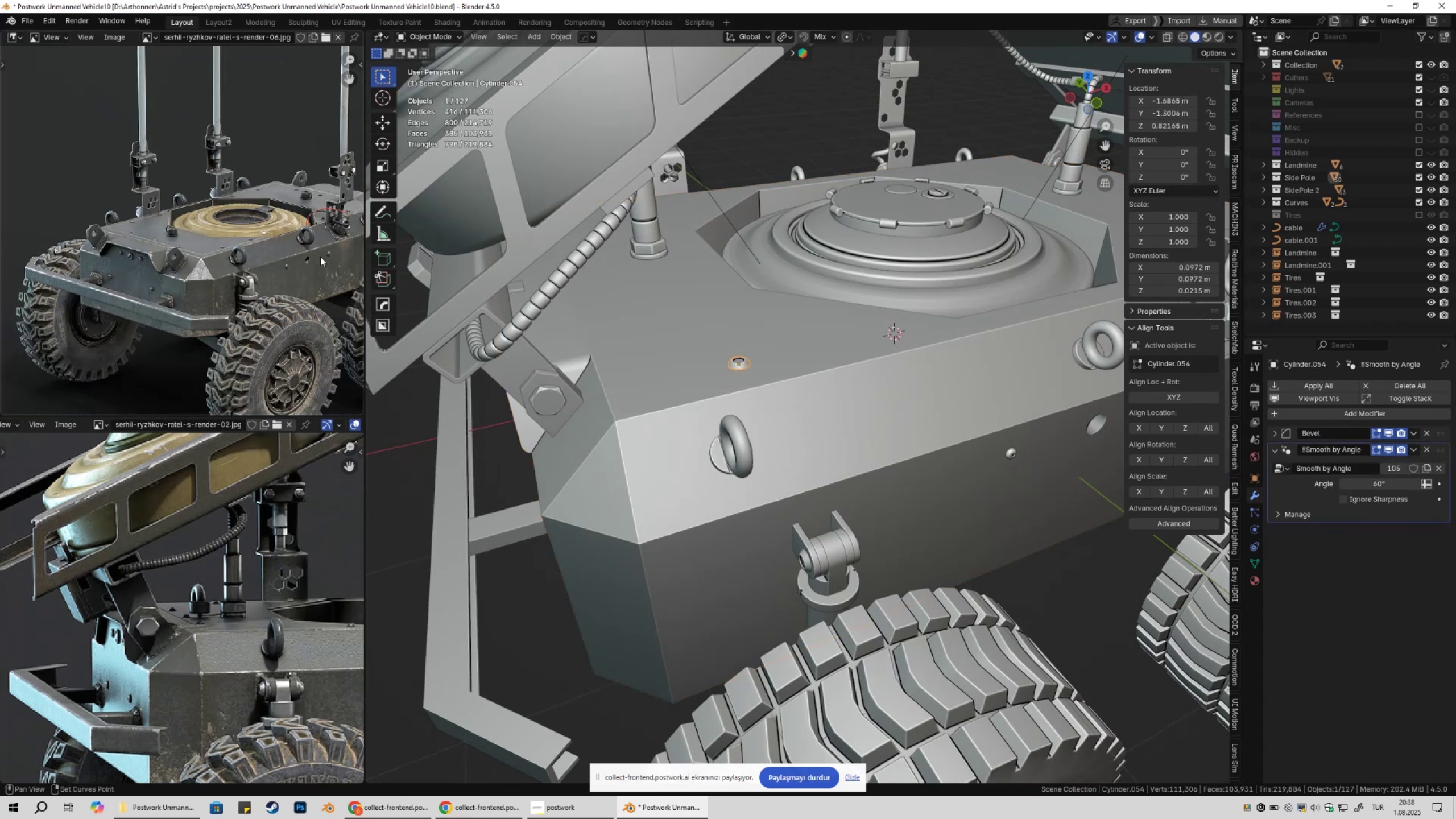 
hold_key(key=ShiftLeft, duration=0.32)
 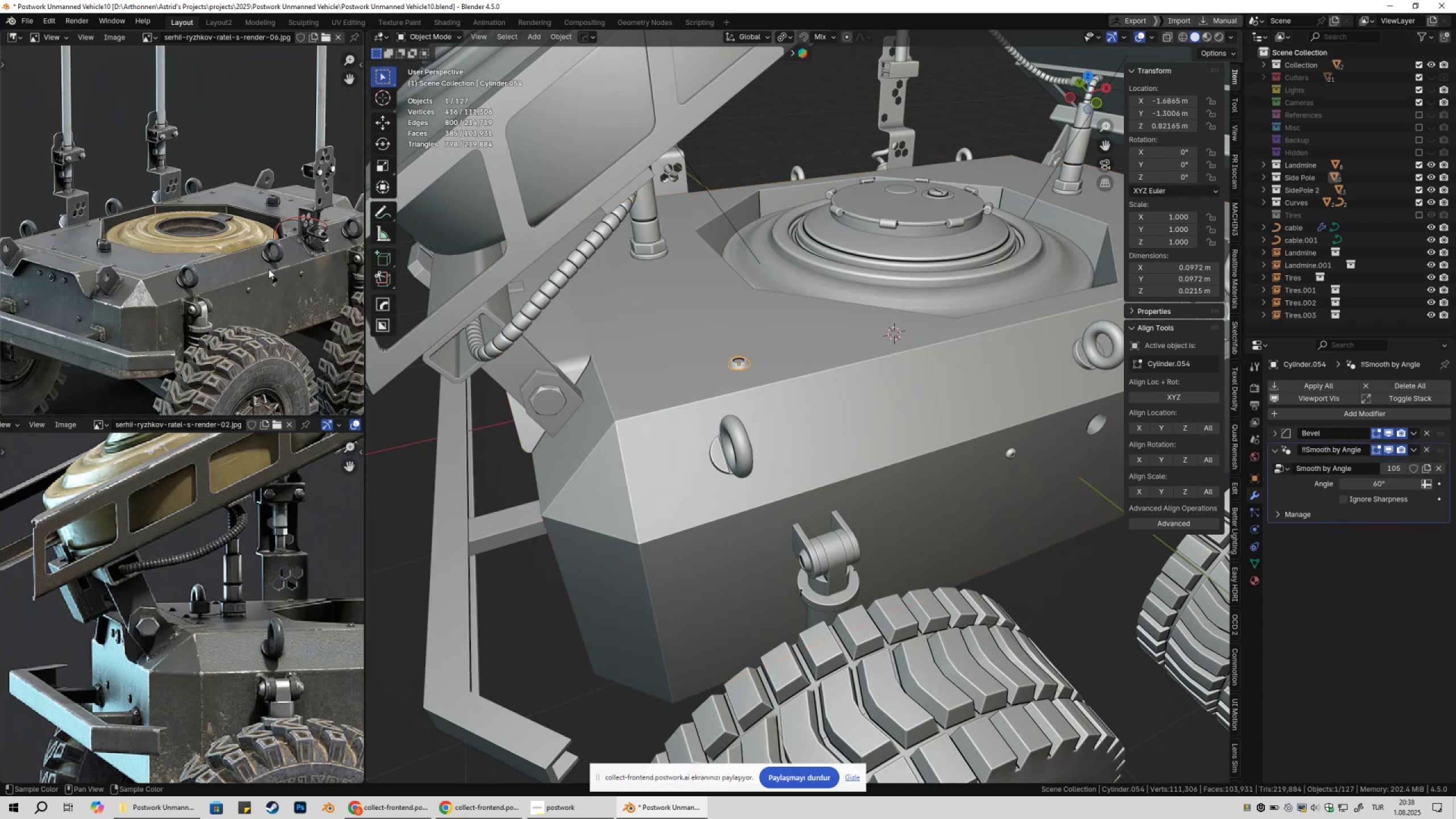 
scroll: coordinate [268, 269], scroll_direction: up, amount: 2.0
 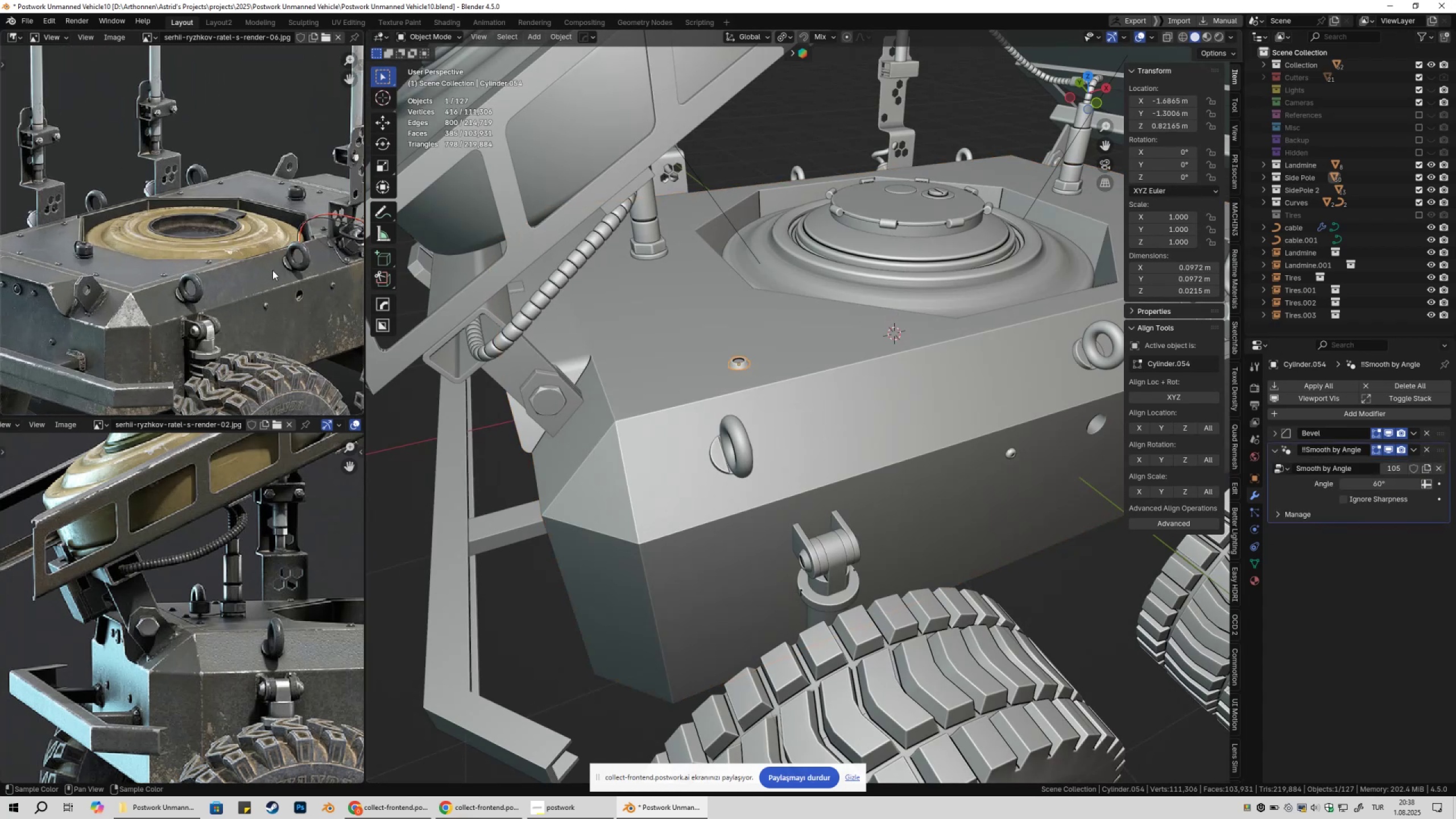 
hold_key(key=ShiftLeft, duration=0.44)
 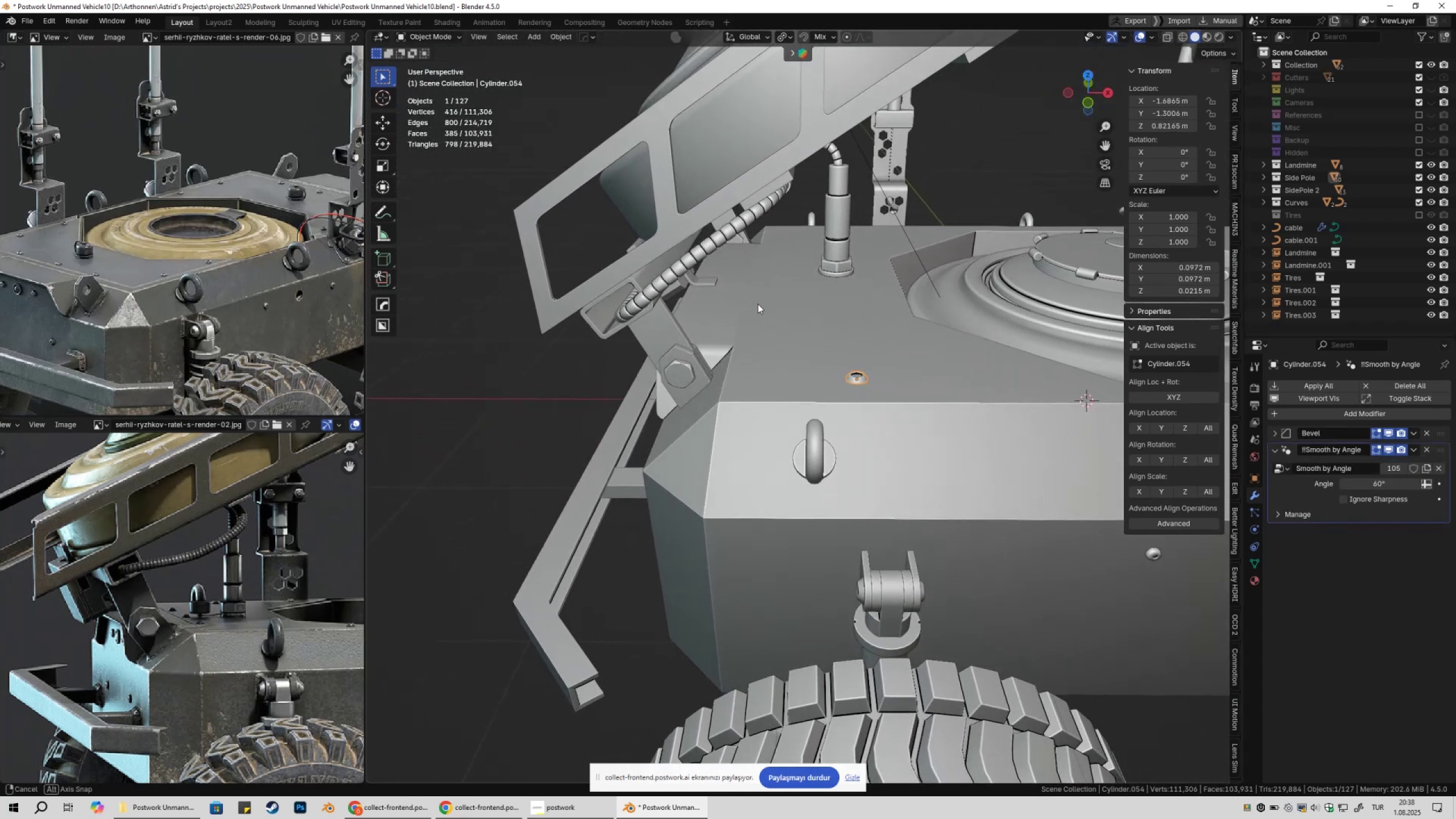 
type(gyx)
 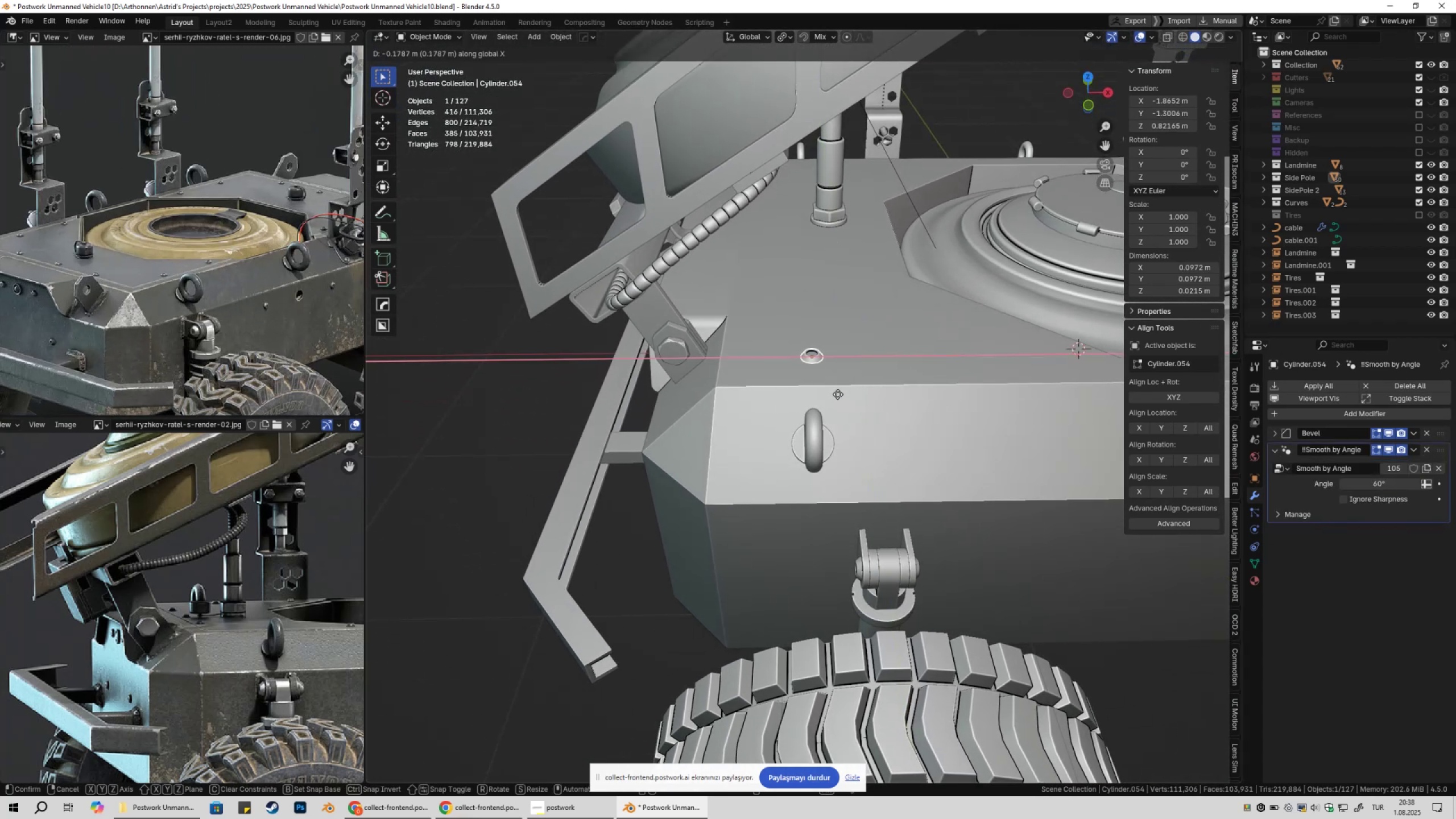 
left_click([838, 394])
 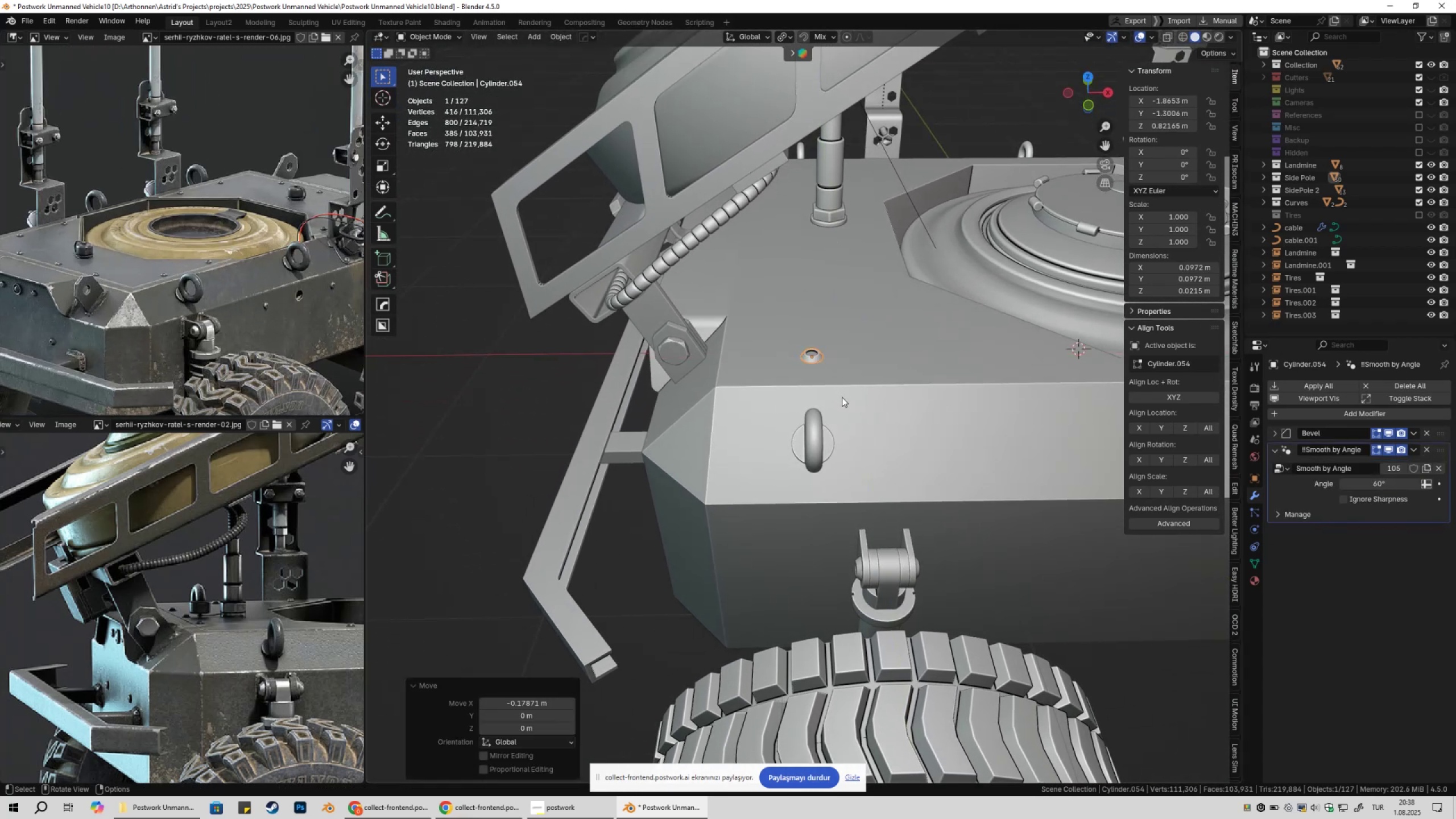 
type(7zgygx)
 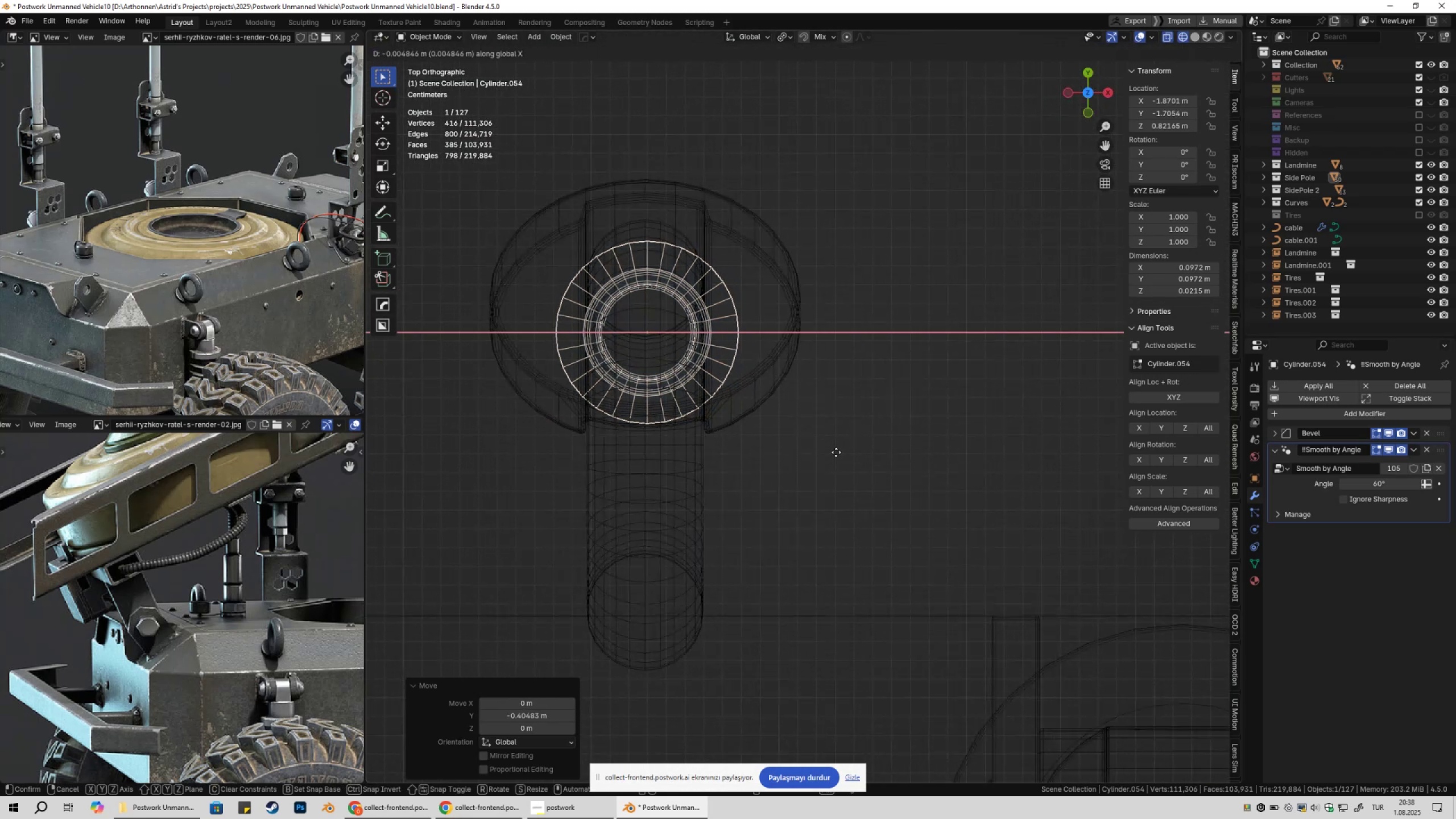 
scroll: coordinate [878, 439], scroll_direction: up, amount: 10.0
 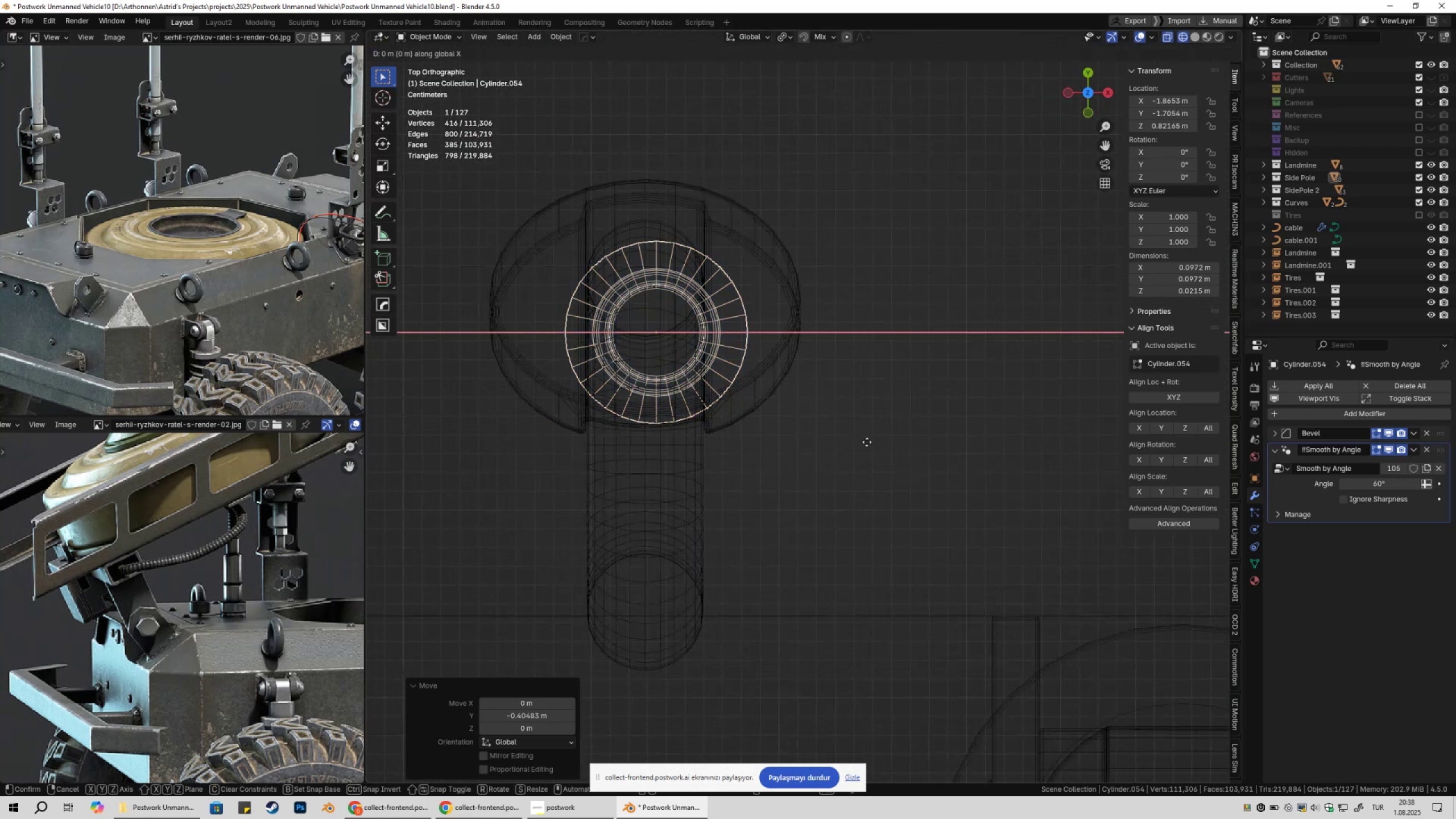 
hold_key(key=ShiftLeft, duration=1.53)
 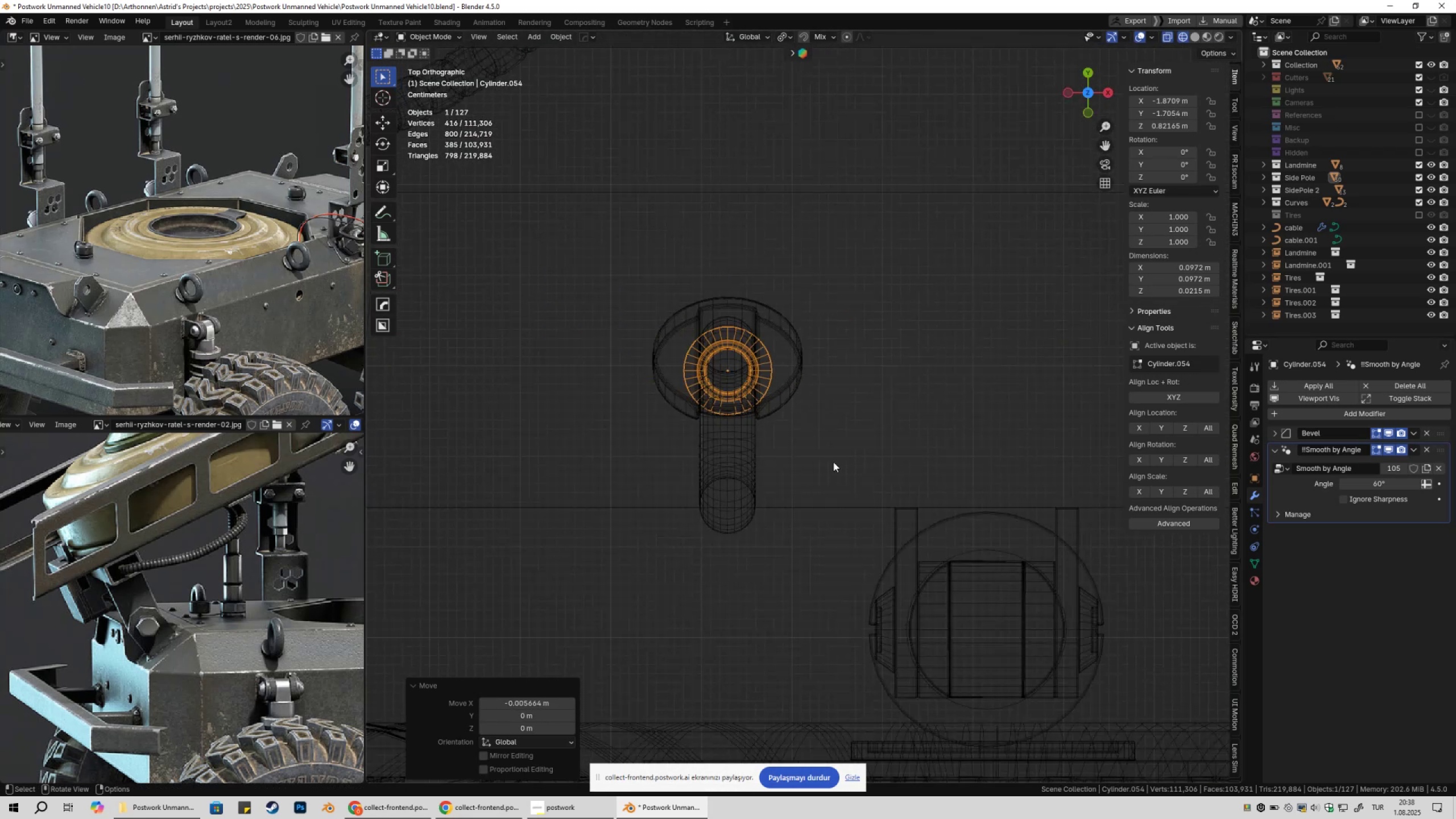 
hold_key(key=ShiftLeft, duration=0.32)
left_click([827, 458])
 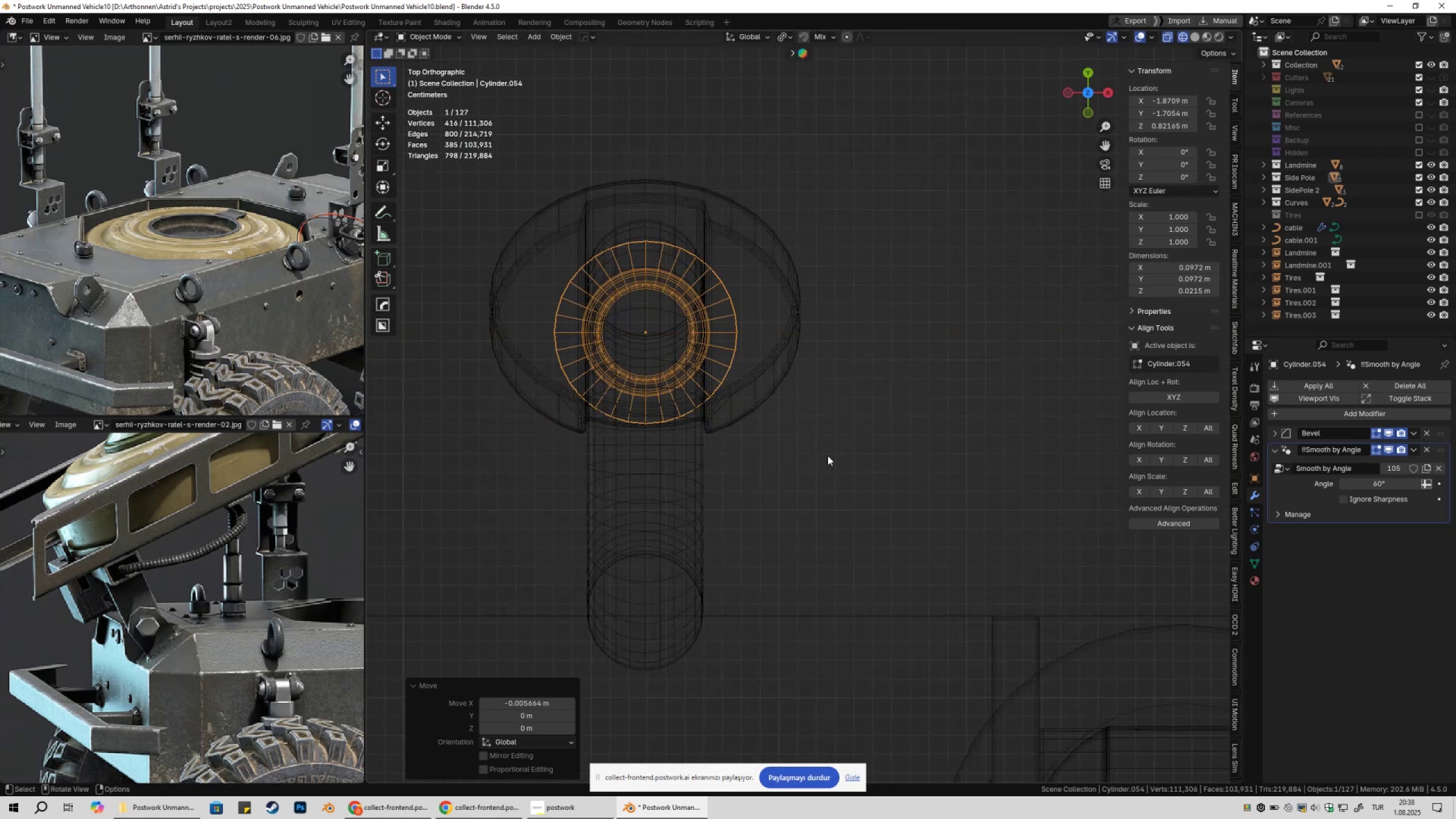 
scroll: coordinate [835, 450], scroll_direction: down, amount: 14.0
 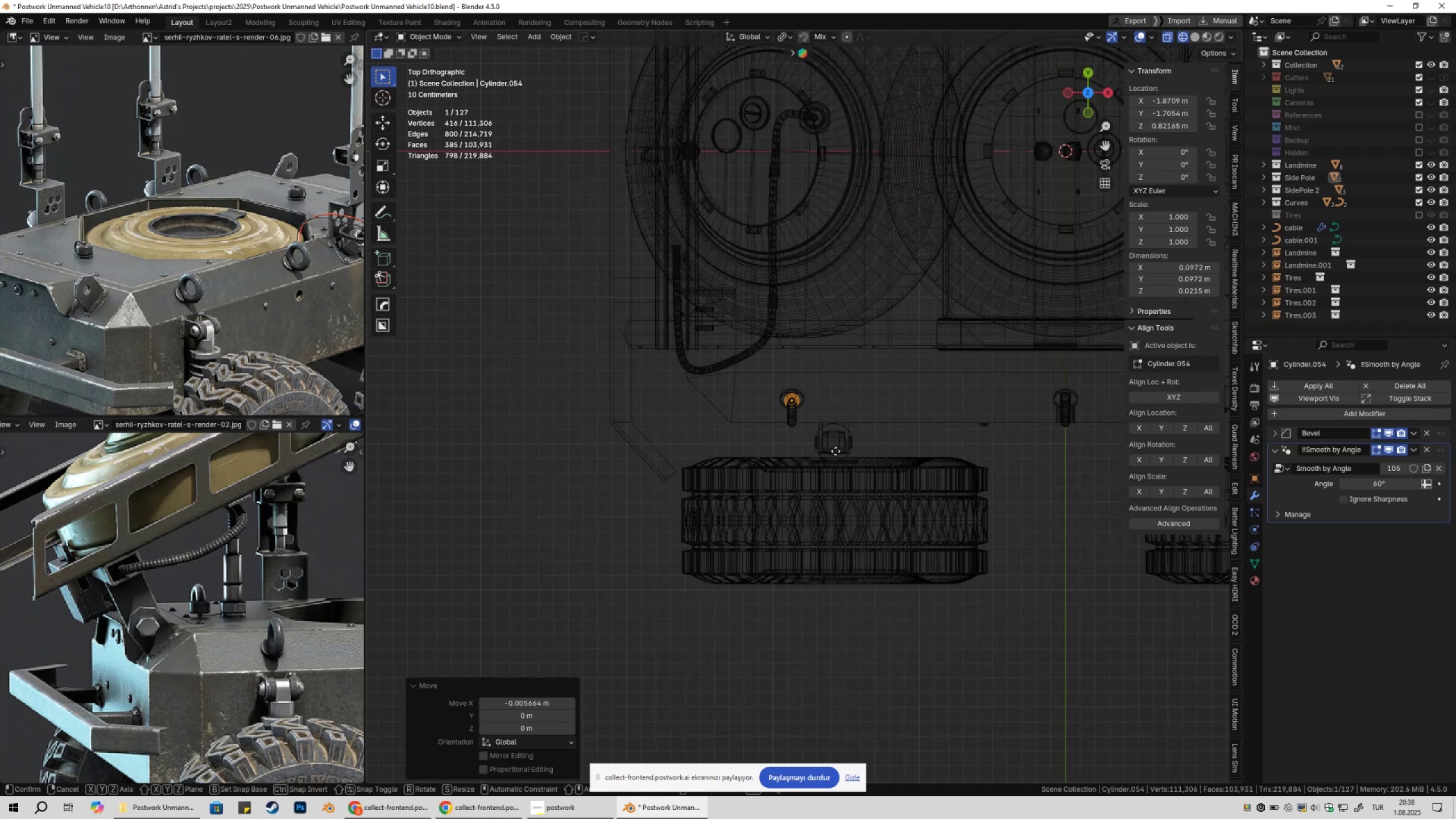 
type(gy)
 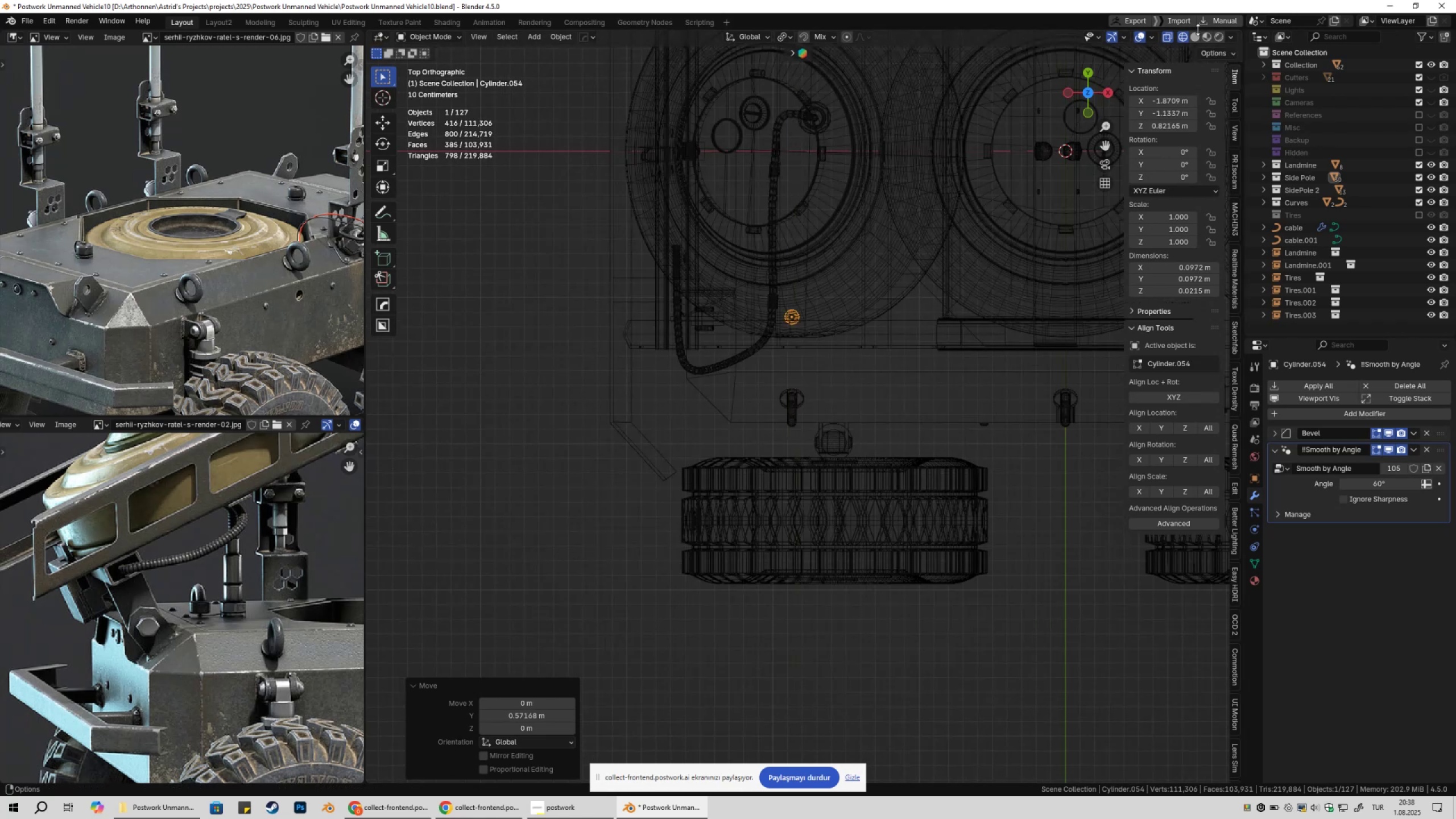 
left_click([1197, 35])
 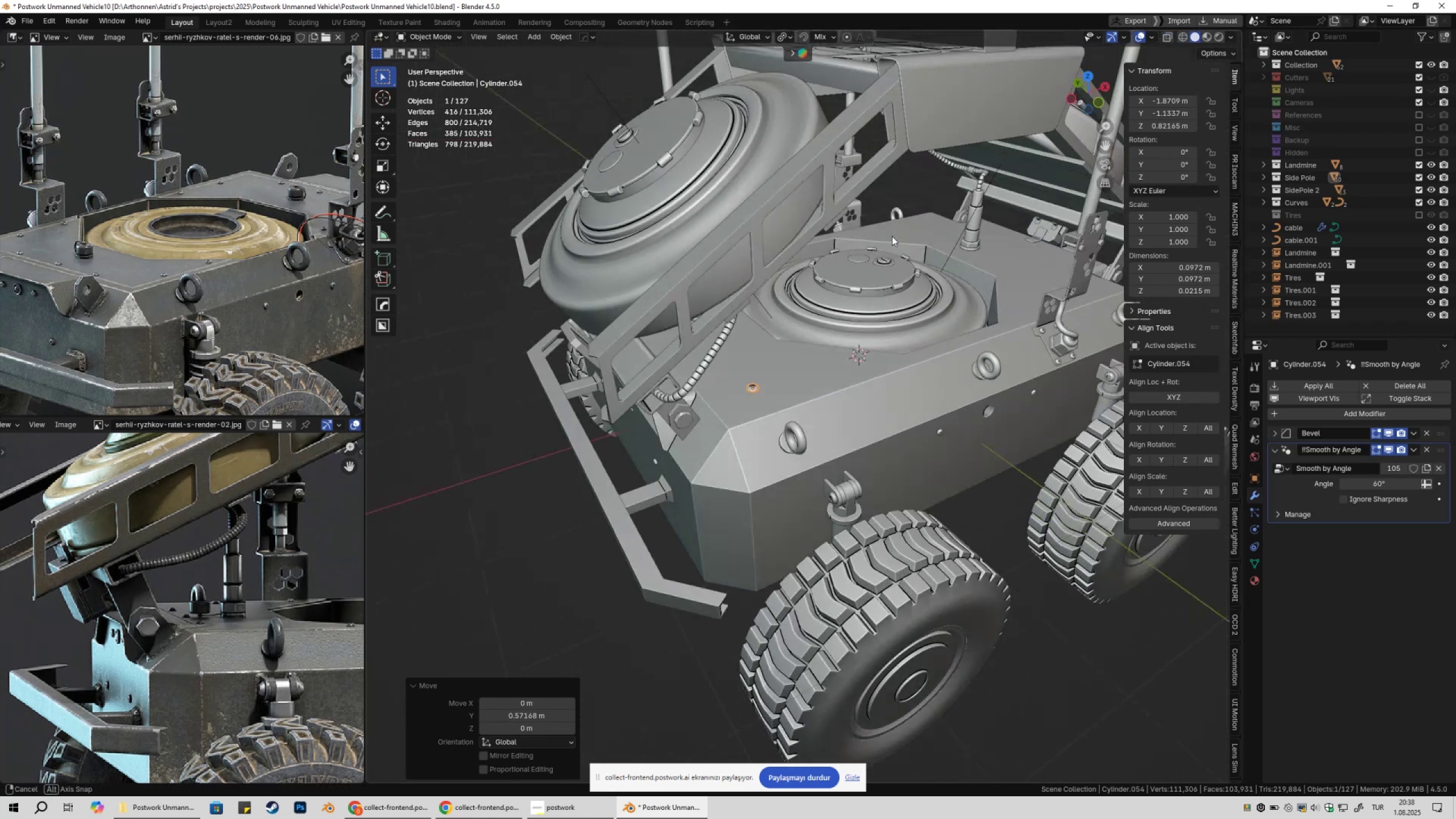 
scroll: coordinate [836, 349], scroll_direction: up, amount: 4.0
 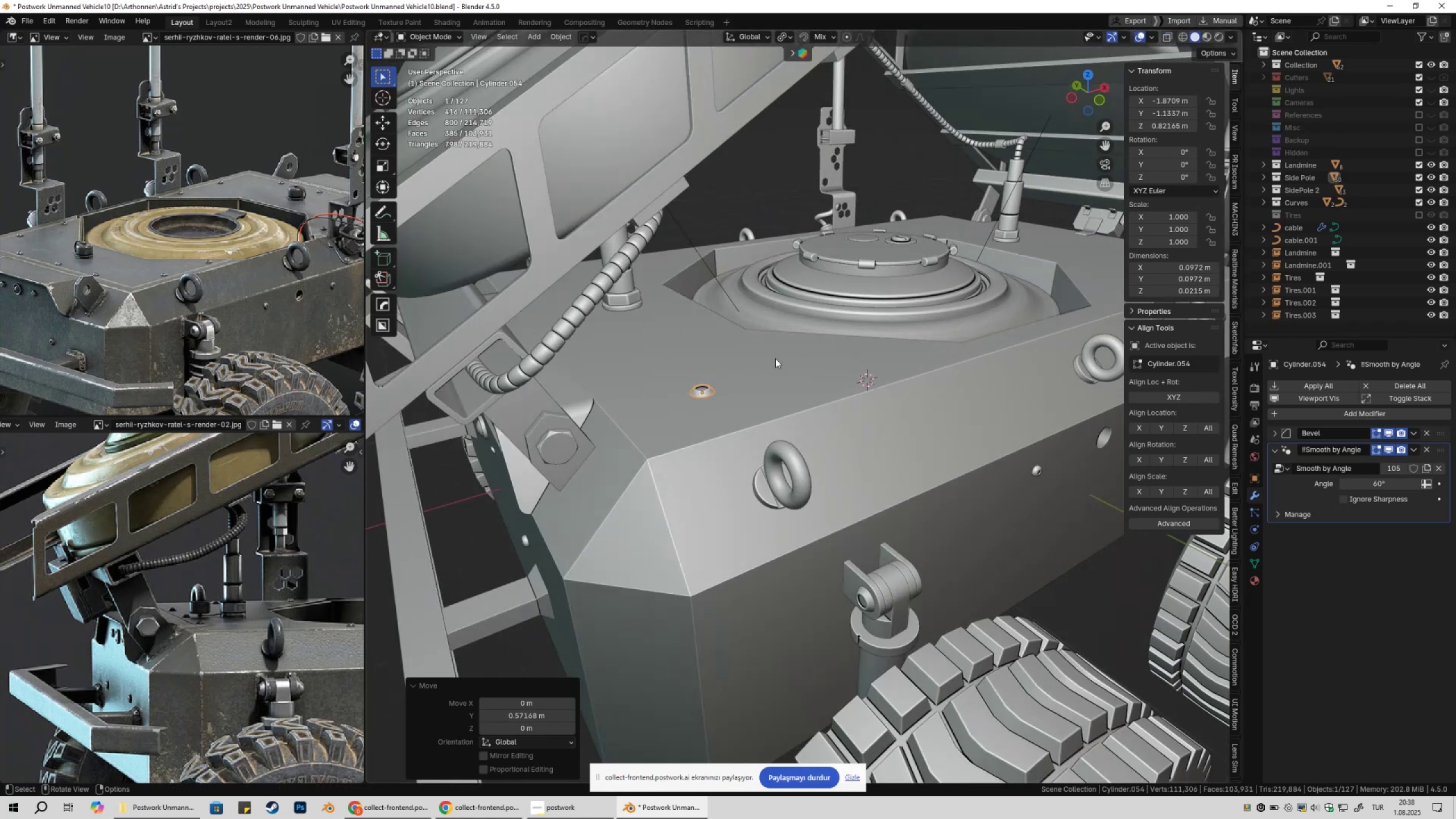 
hold_key(key=ShiftLeft, duration=0.92)
 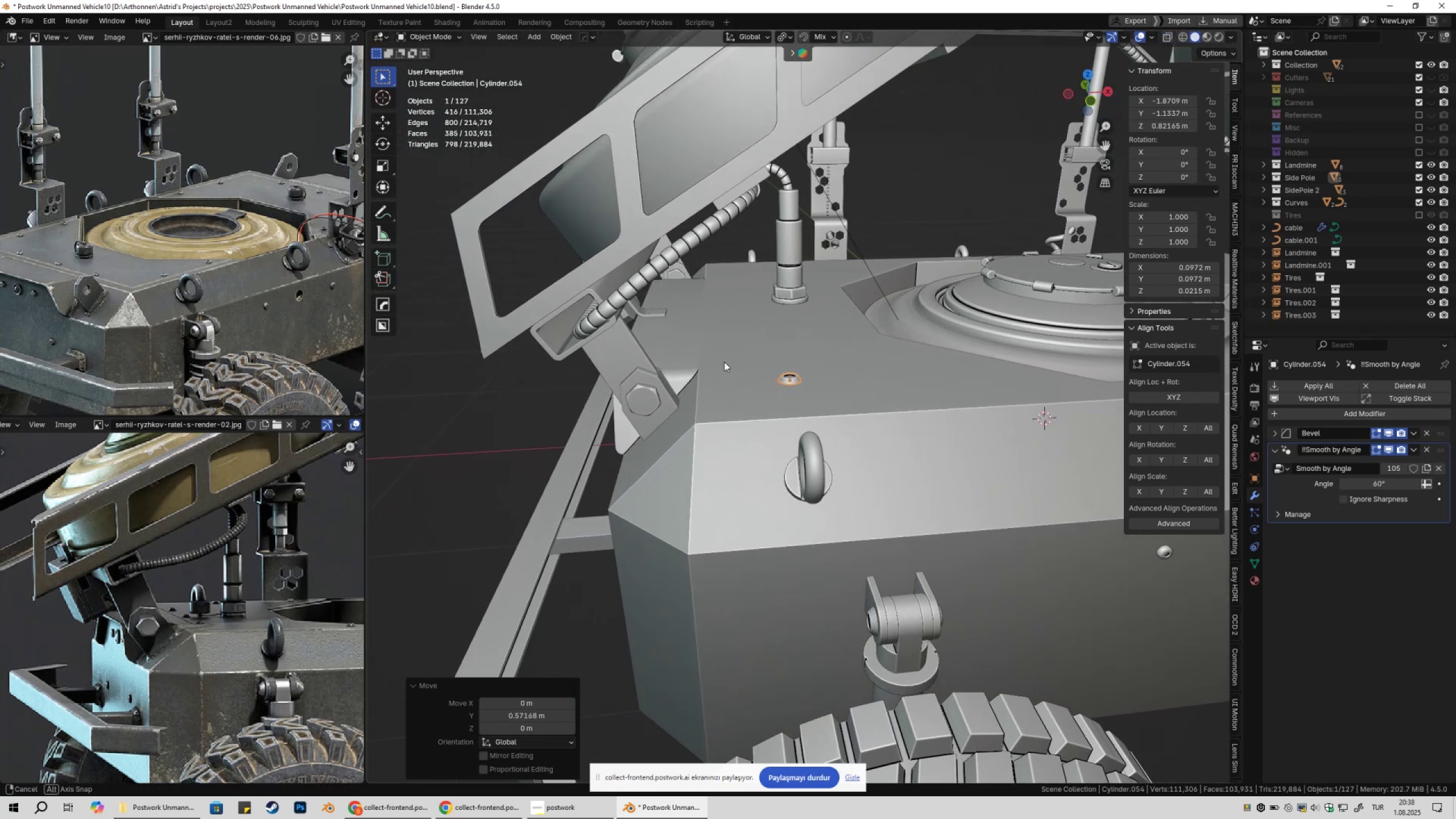 
wait(6.55)
 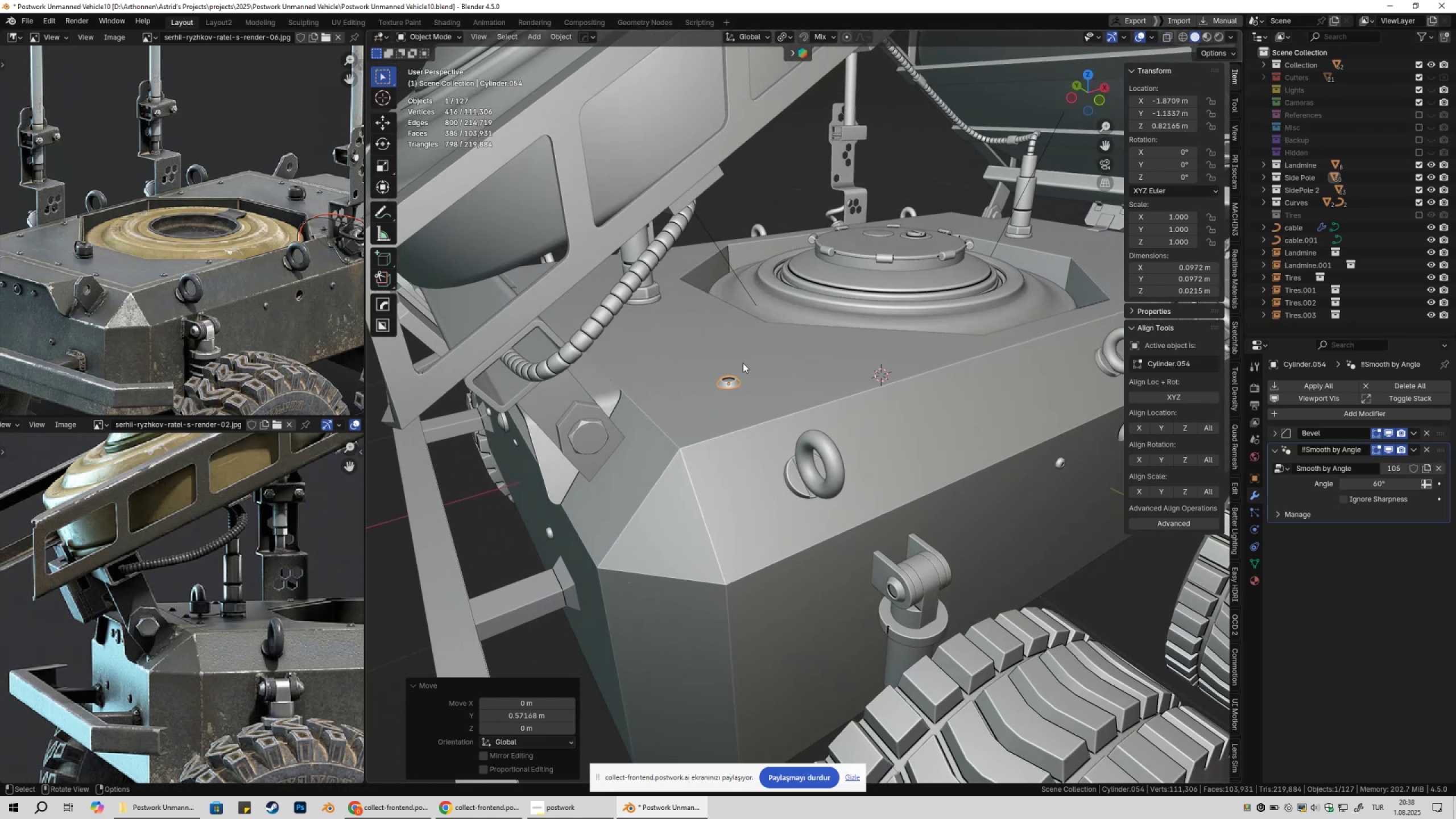 
hold_key(key=ShiftLeft, duration=0.49)
 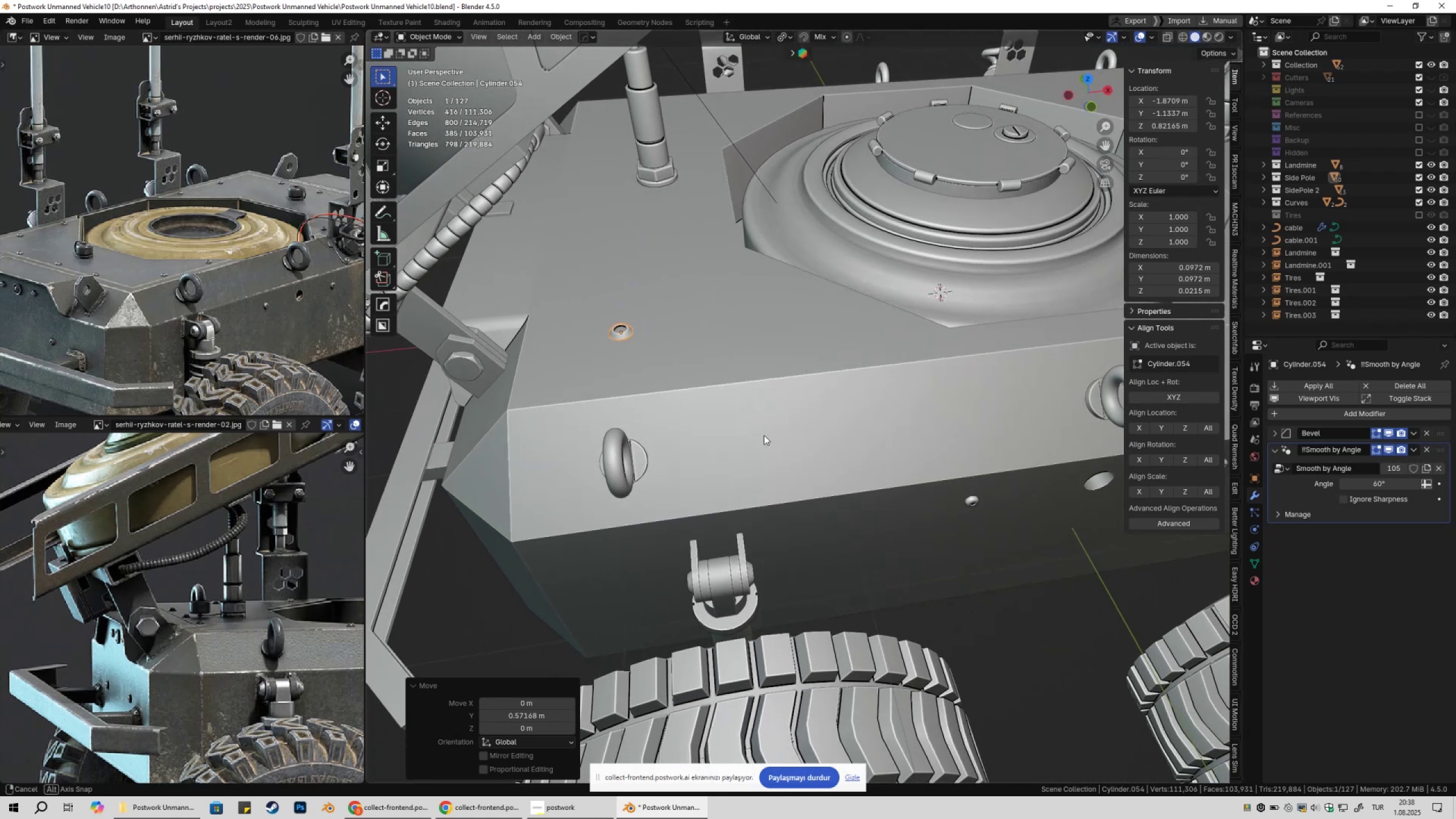 
hold_key(key=ShiftLeft, duration=0.43)
 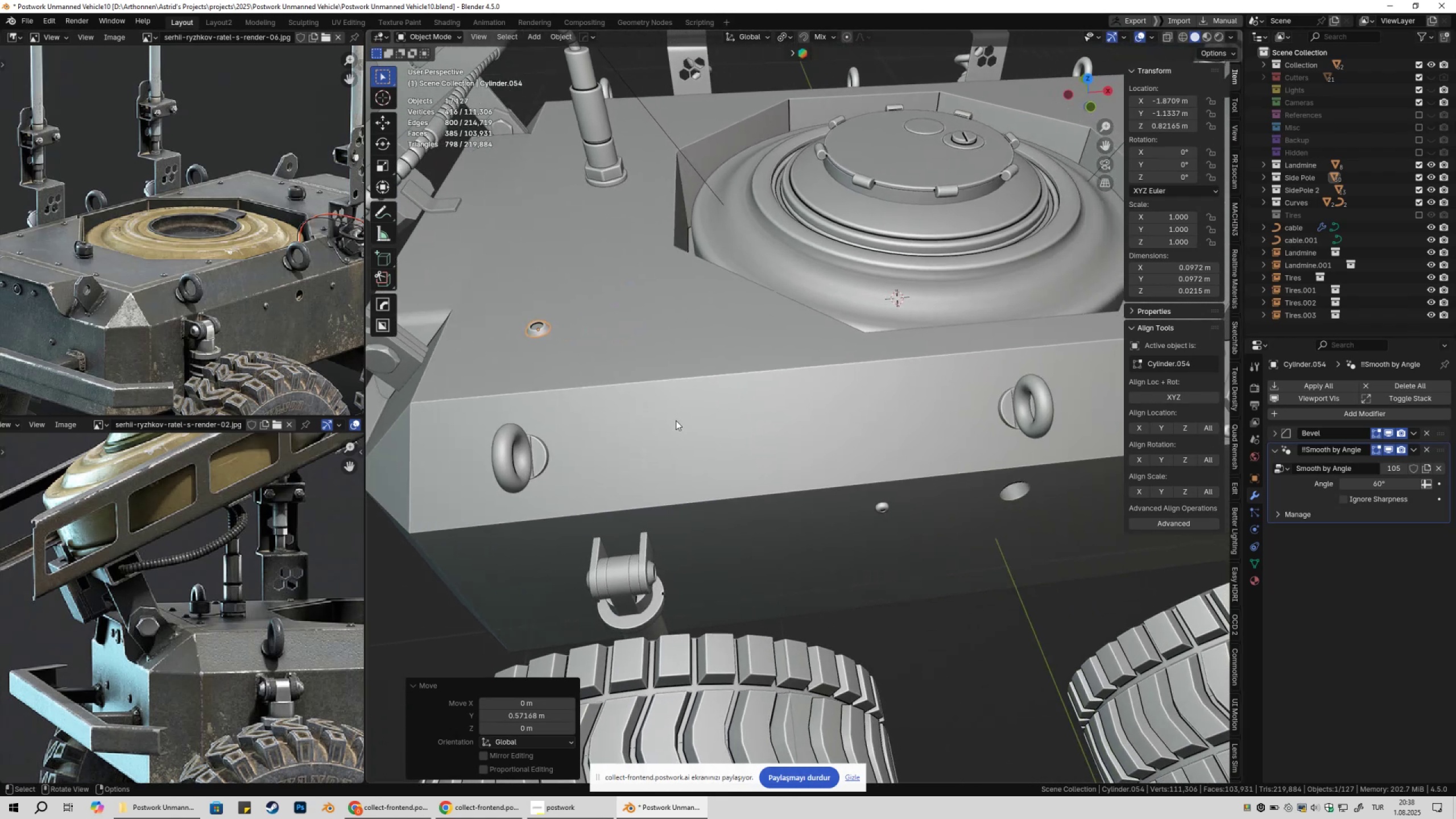 
scroll: coordinate [676, 421], scroll_direction: down, amount: 2.0
 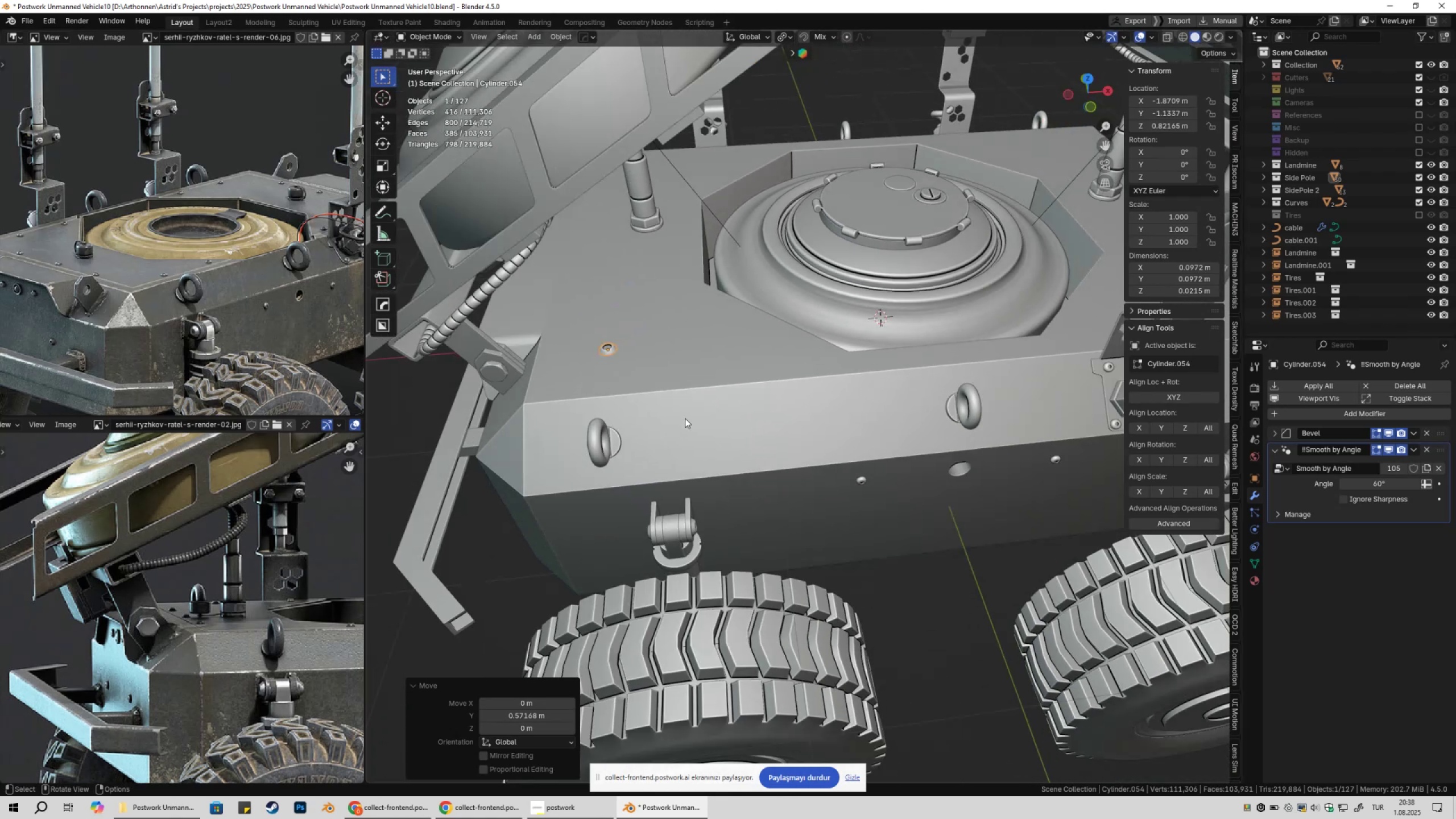 
key(Alt+D)
 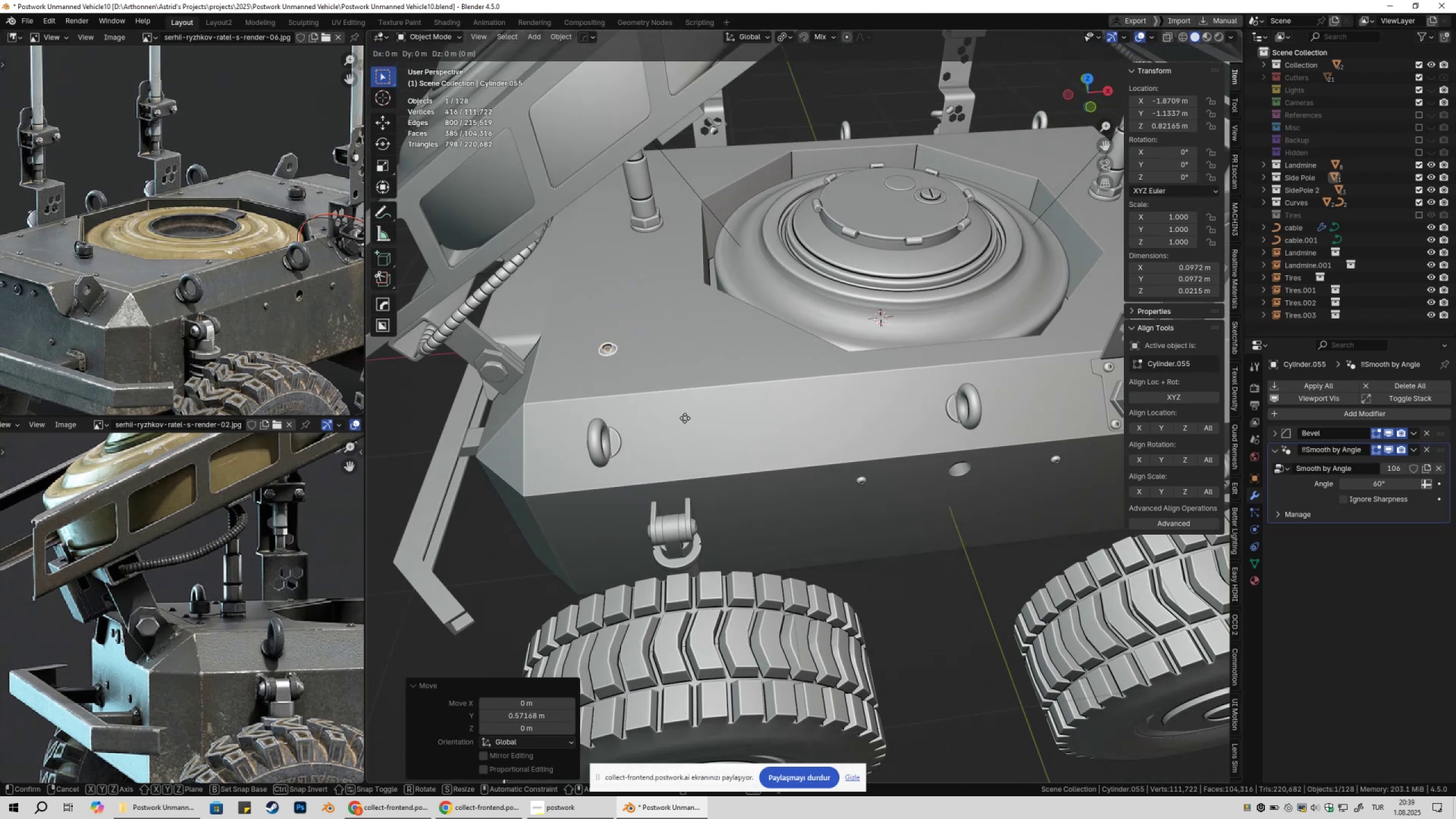 
key(X)
 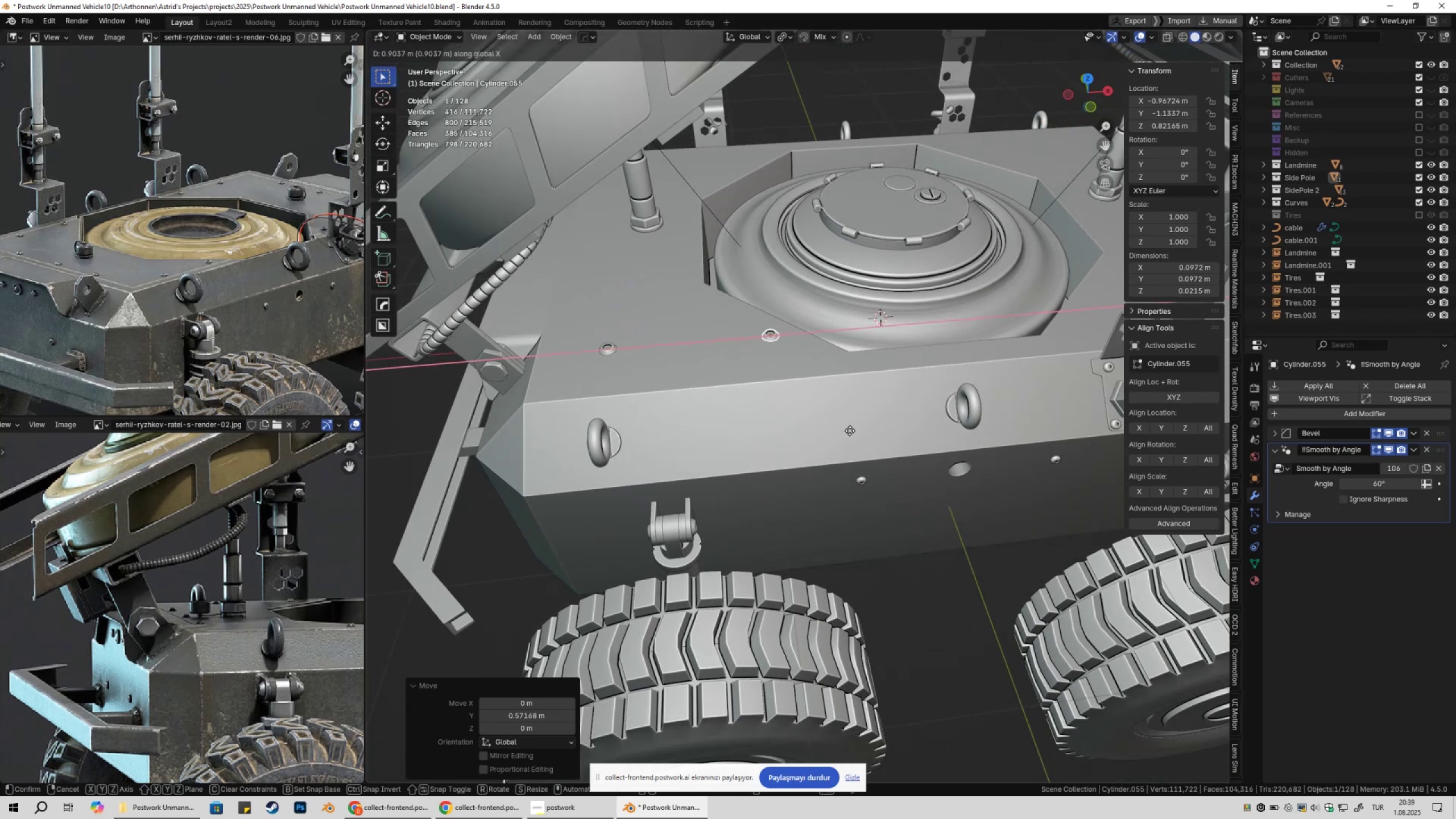 
hold_key(key=ShiftLeft, duration=1.5)
 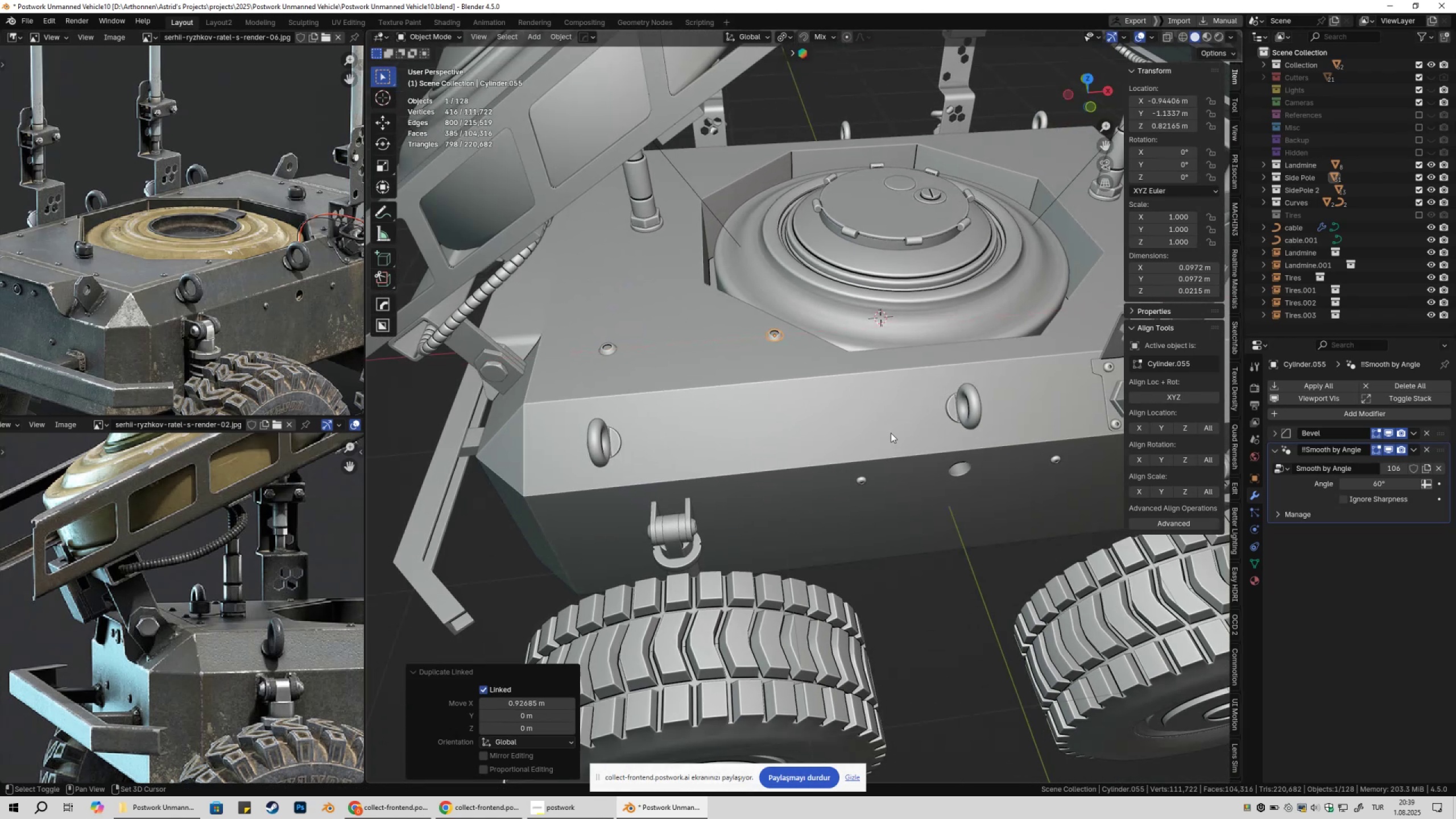 
hold_key(key=ShiftLeft, duration=0.54)
left_click([891, 433])
 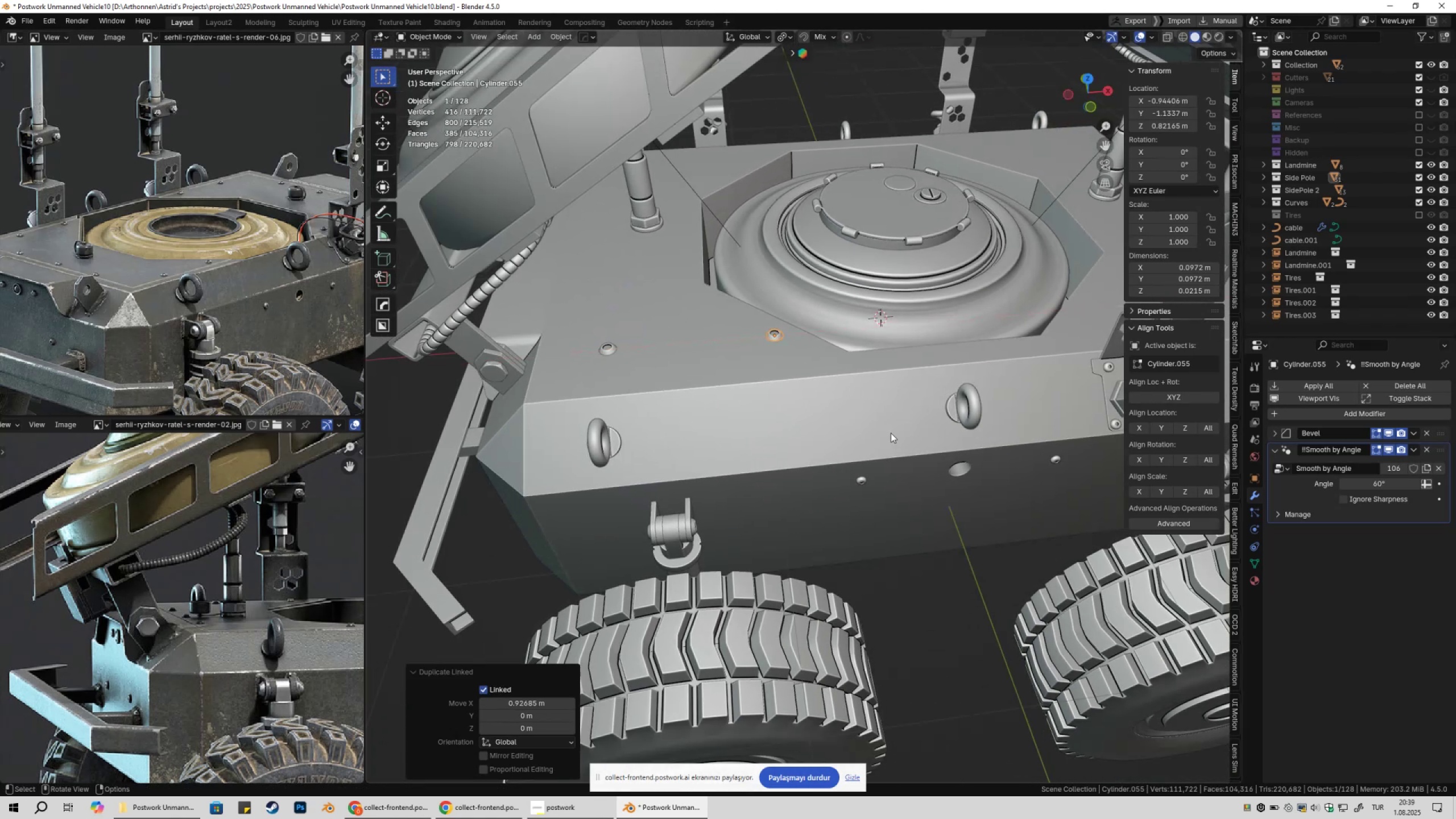 
scroll: coordinate [889, 440], scroll_direction: down, amount: 4.0
 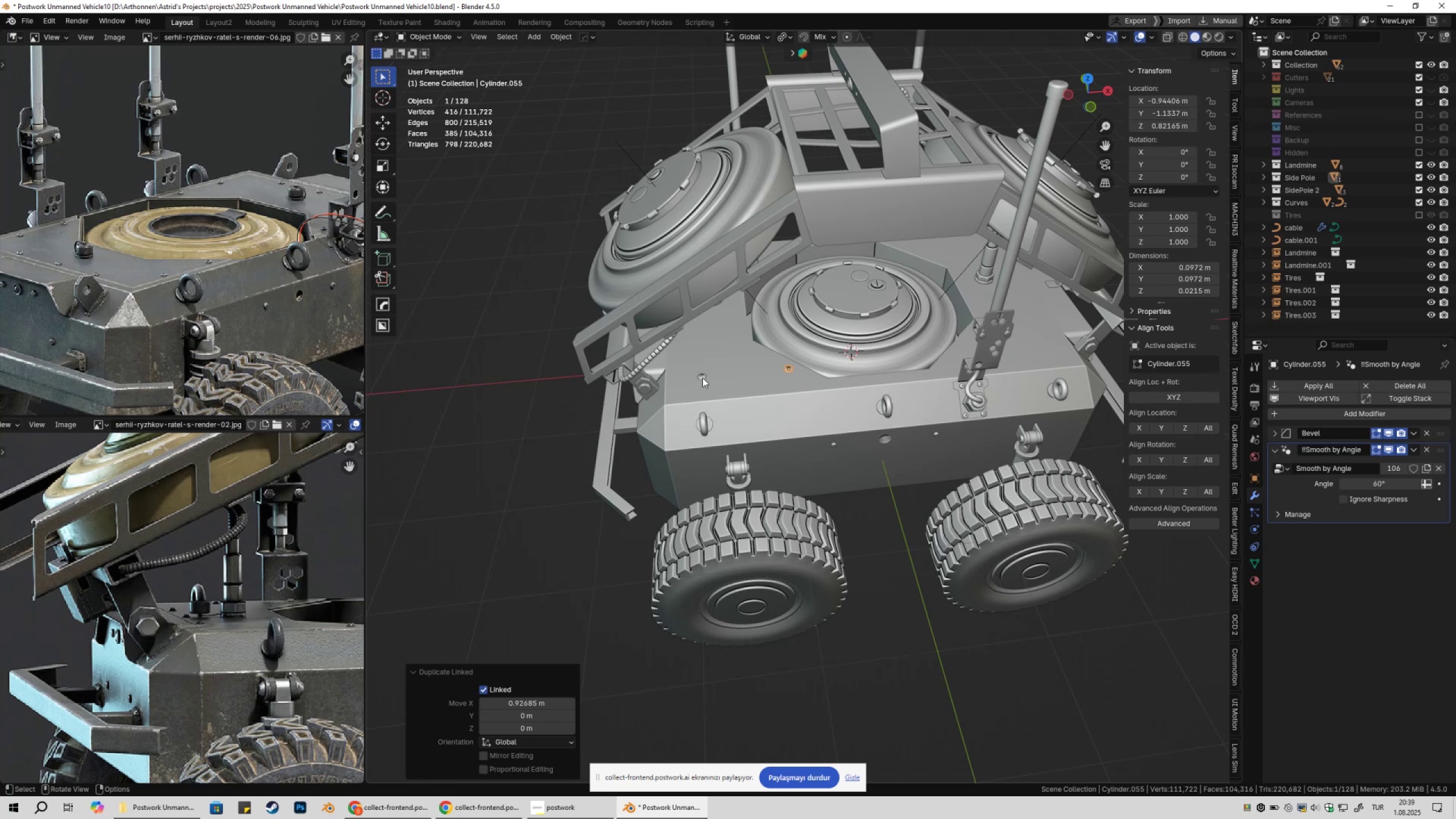 
hold_key(key=ShiftLeft, duration=0.89)
left_click([788, 371])
 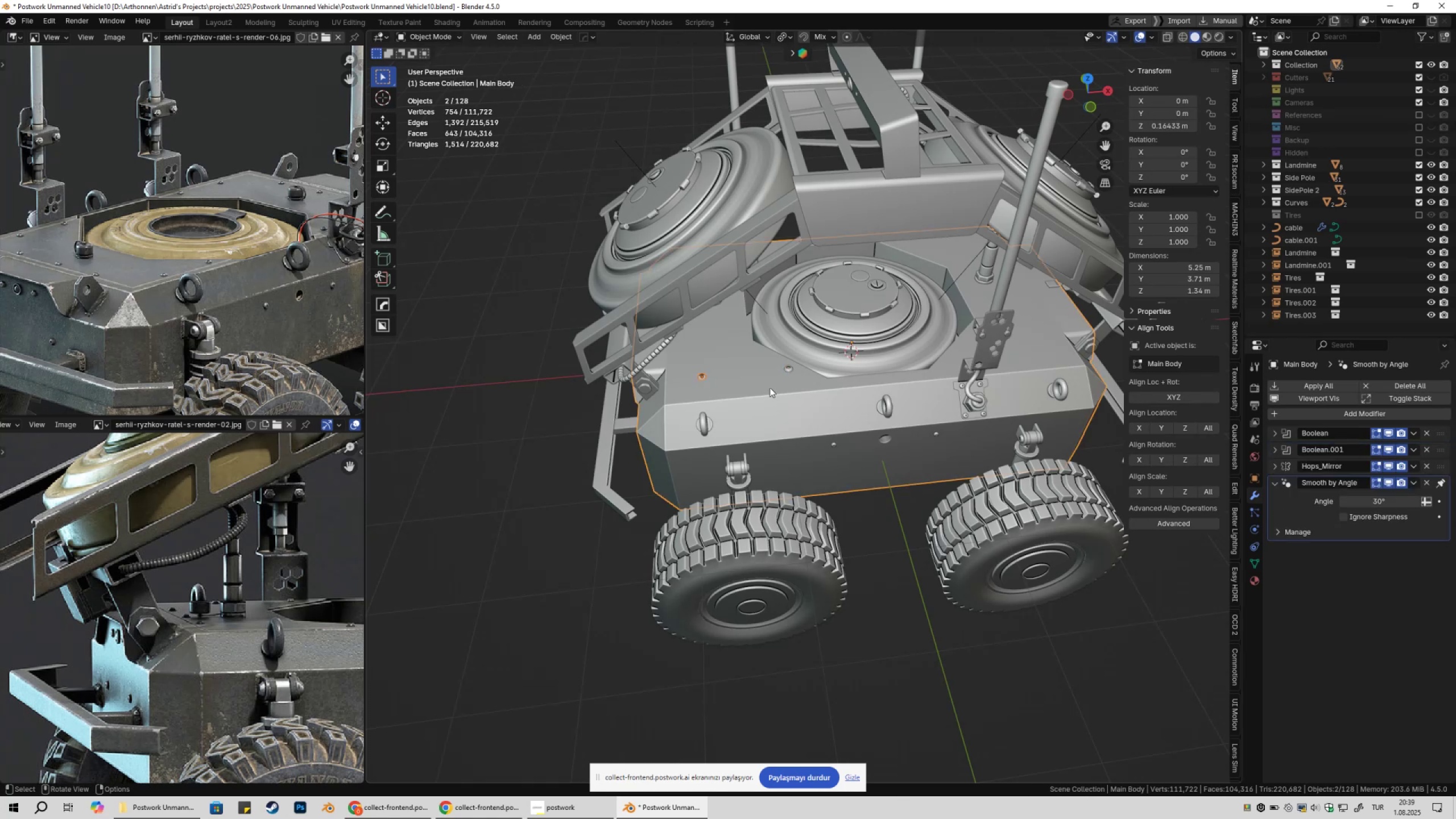 
key(Shift+ShiftLeft)
 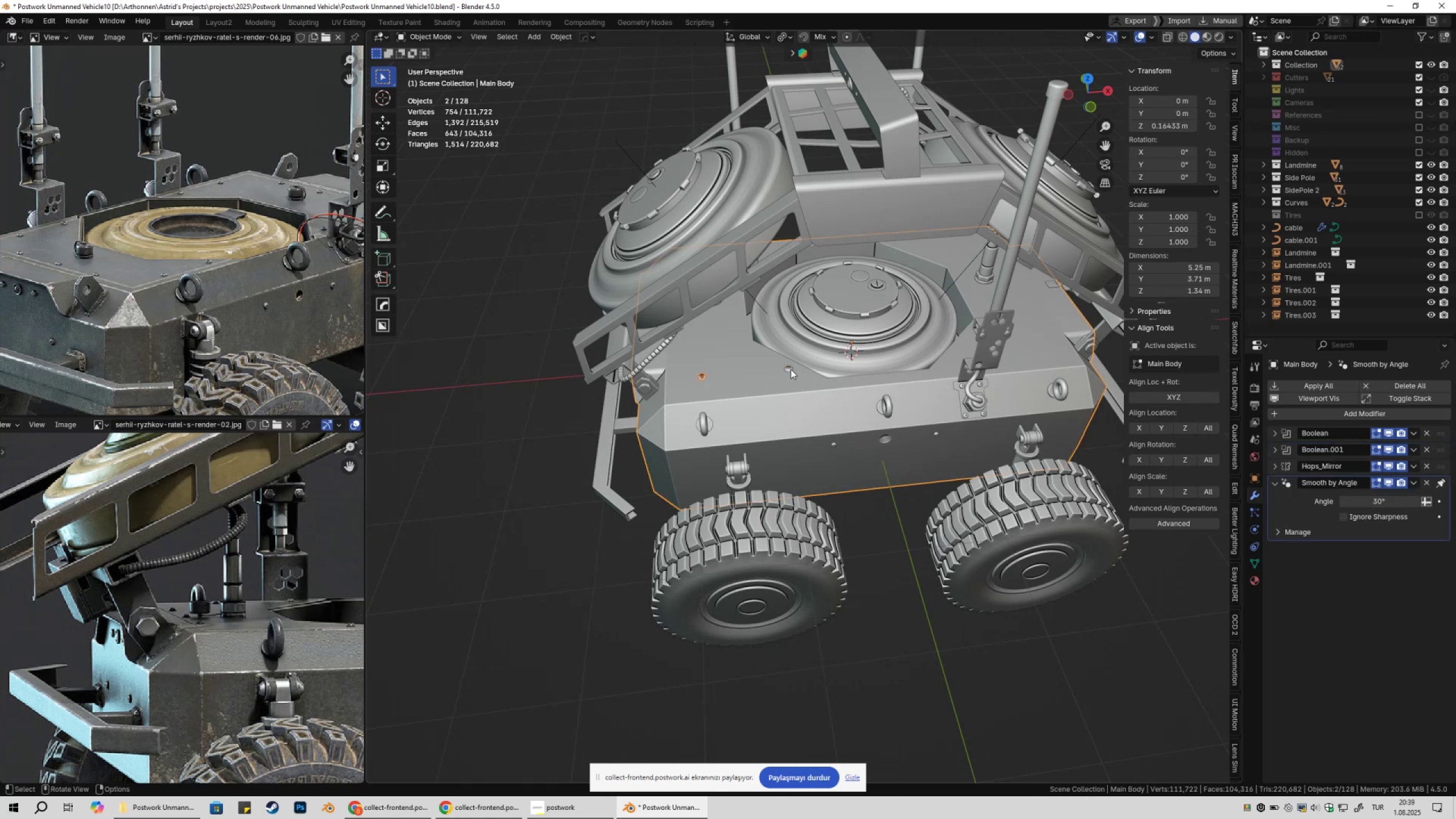 
left_click([791, 369])
 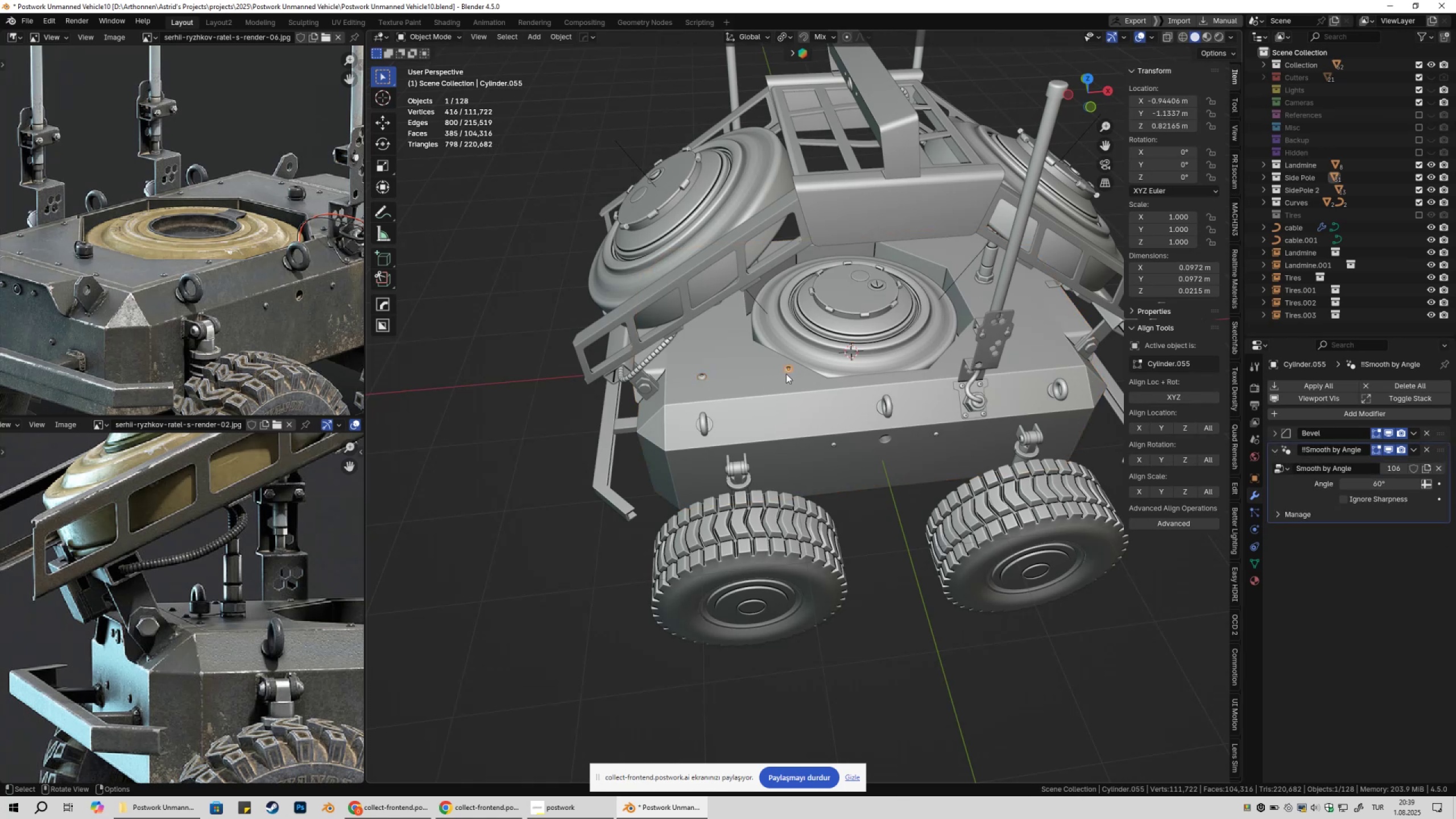 
scroll: coordinate [767, 379], scroll_direction: up, amount: 2.0
 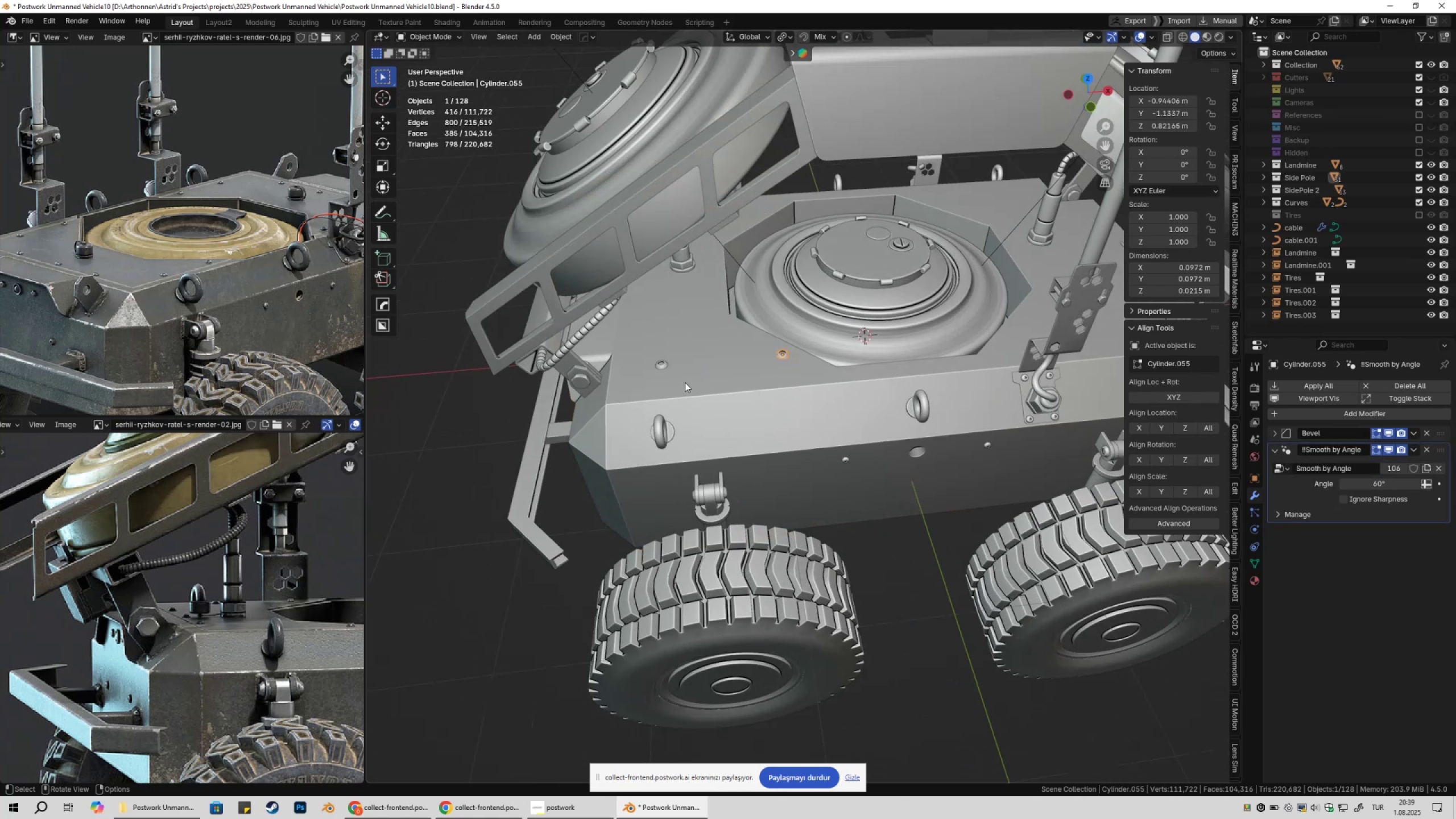 
hold_key(key=ShiftLeft, duration=0.62)
left_click([661, 366])
 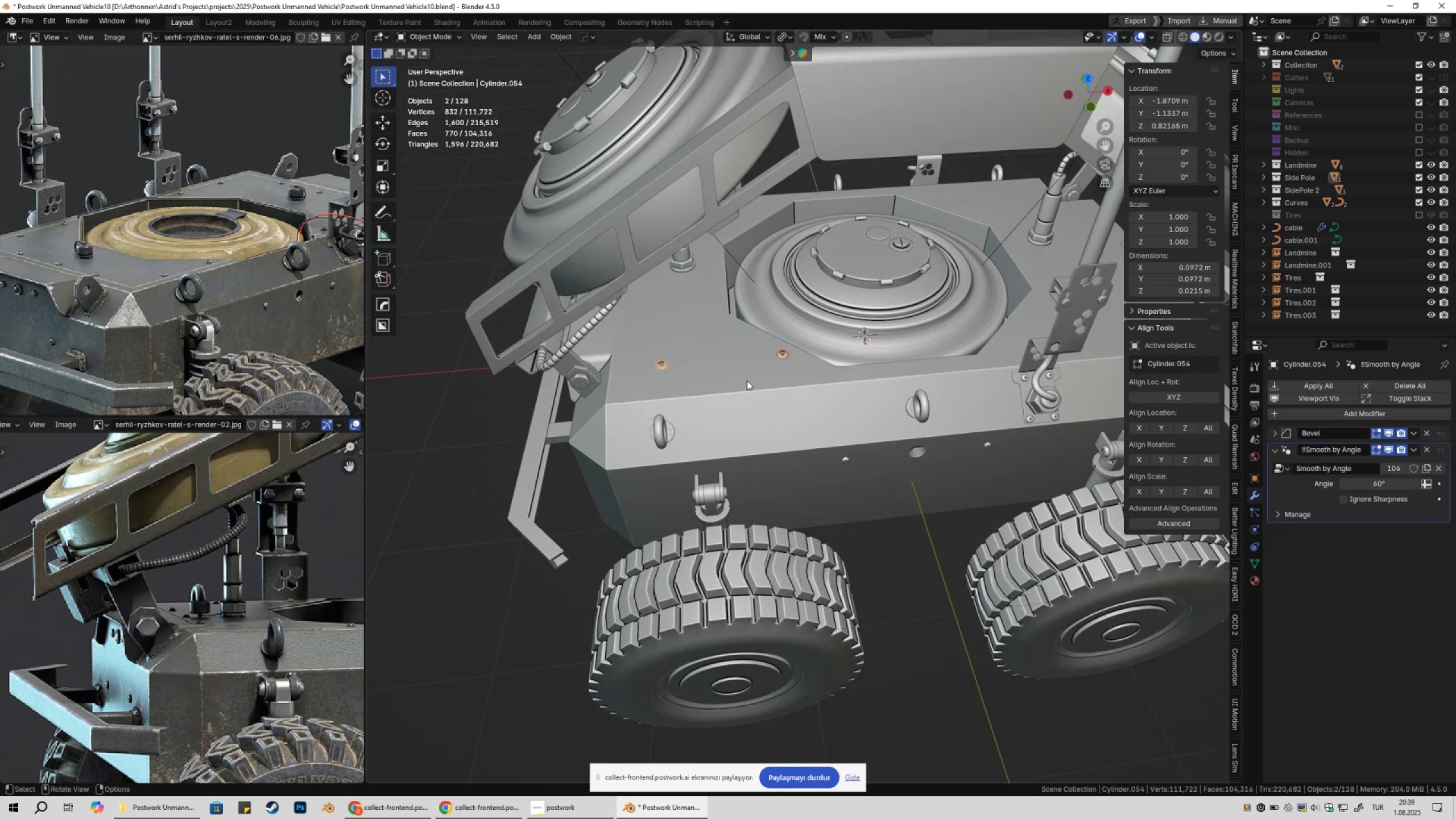 
hold_key(key=ShiftLeft, duration=0.32)
left_click([747, 380])
 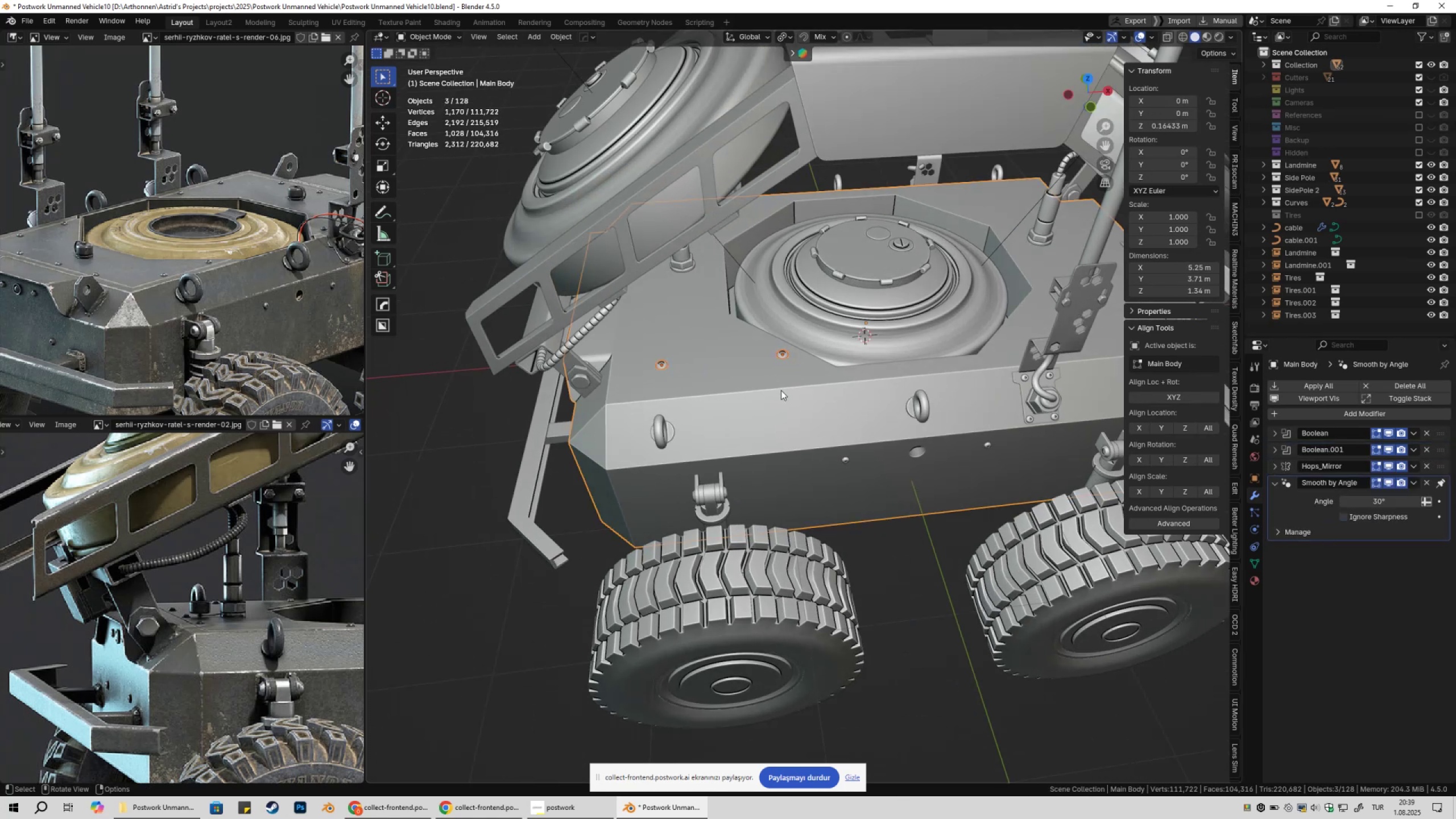 
key(Alt+AltLeft)
 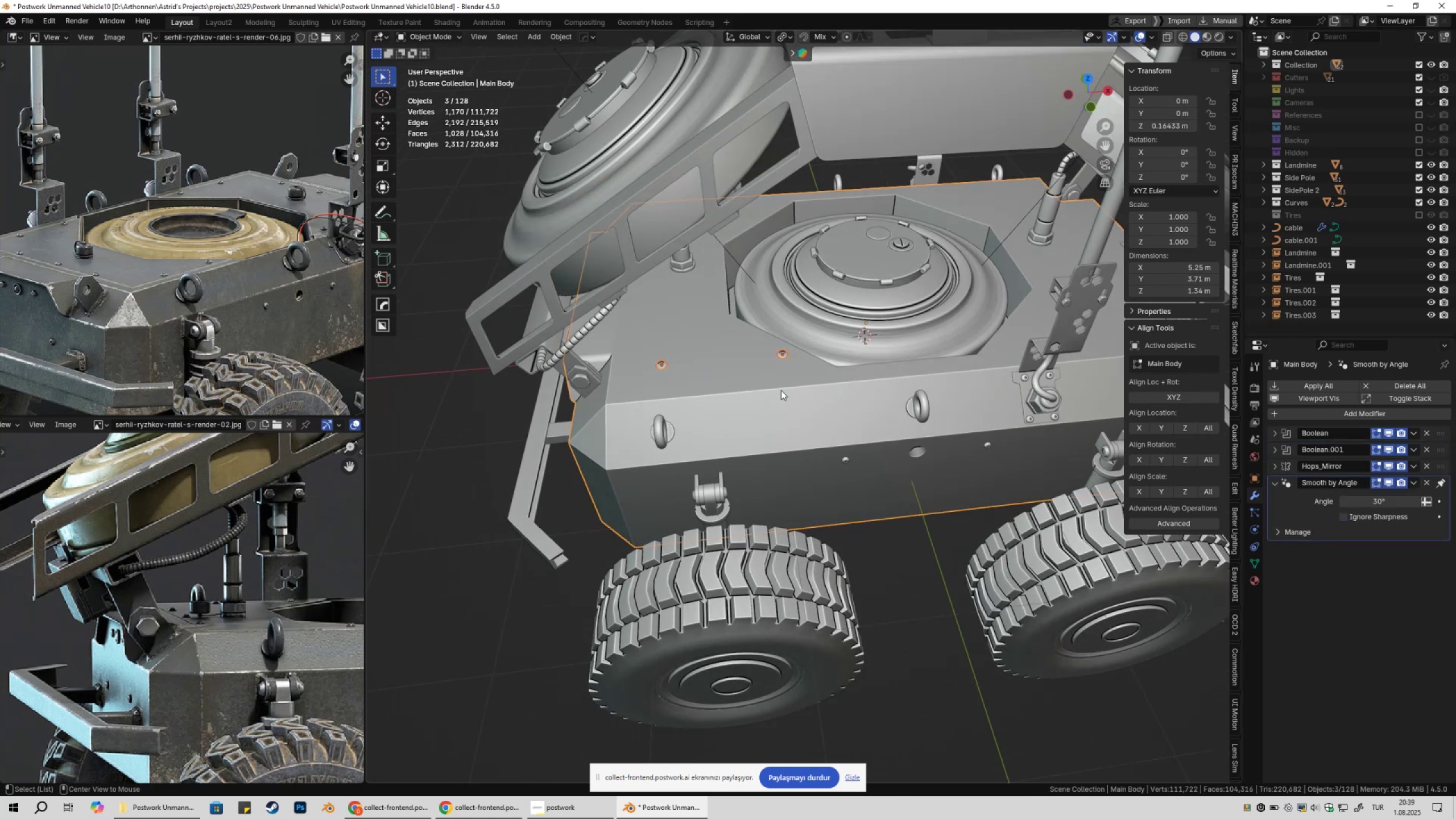 
key(Alt+X)
 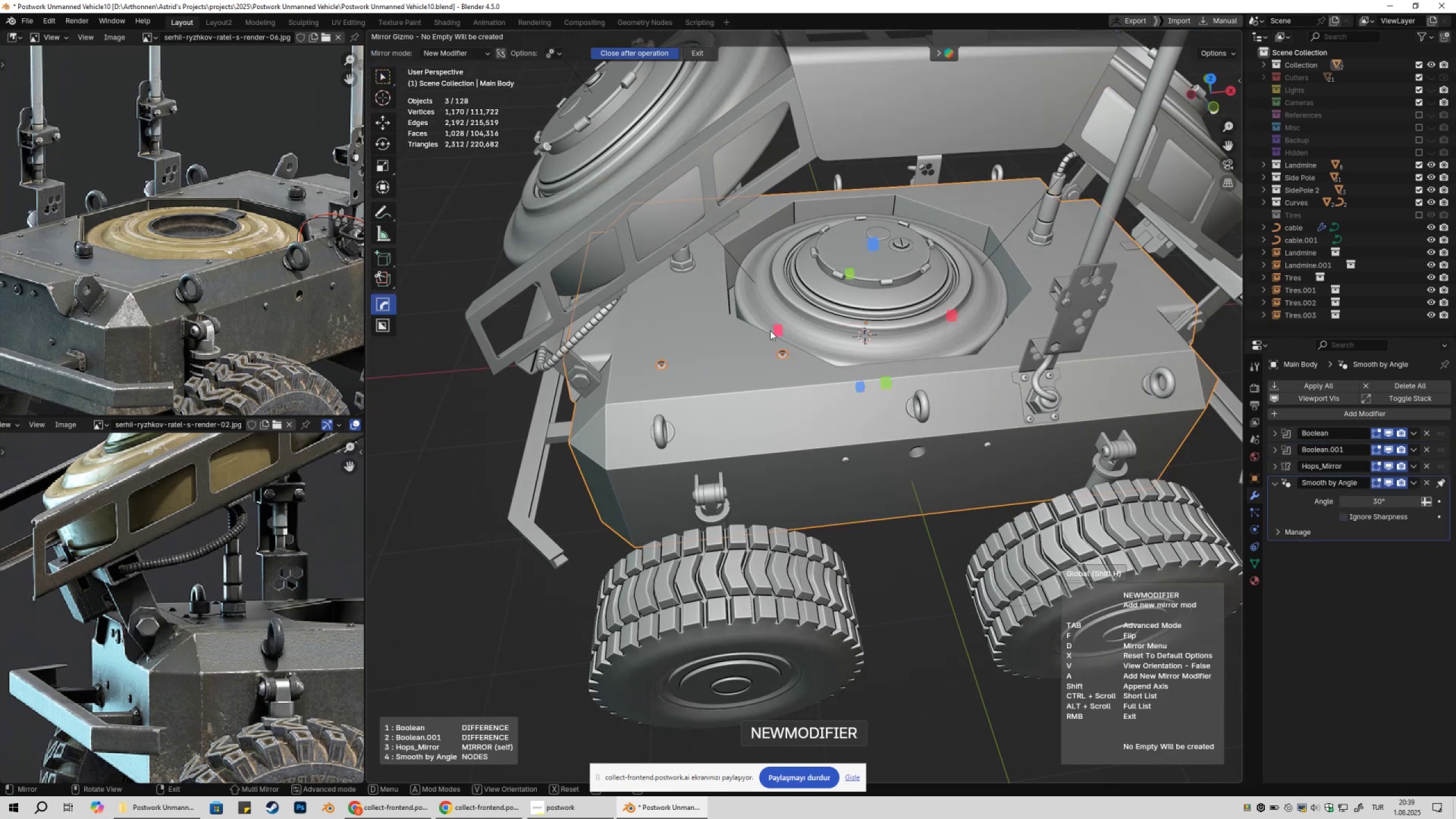 
left_click([770, 330])
 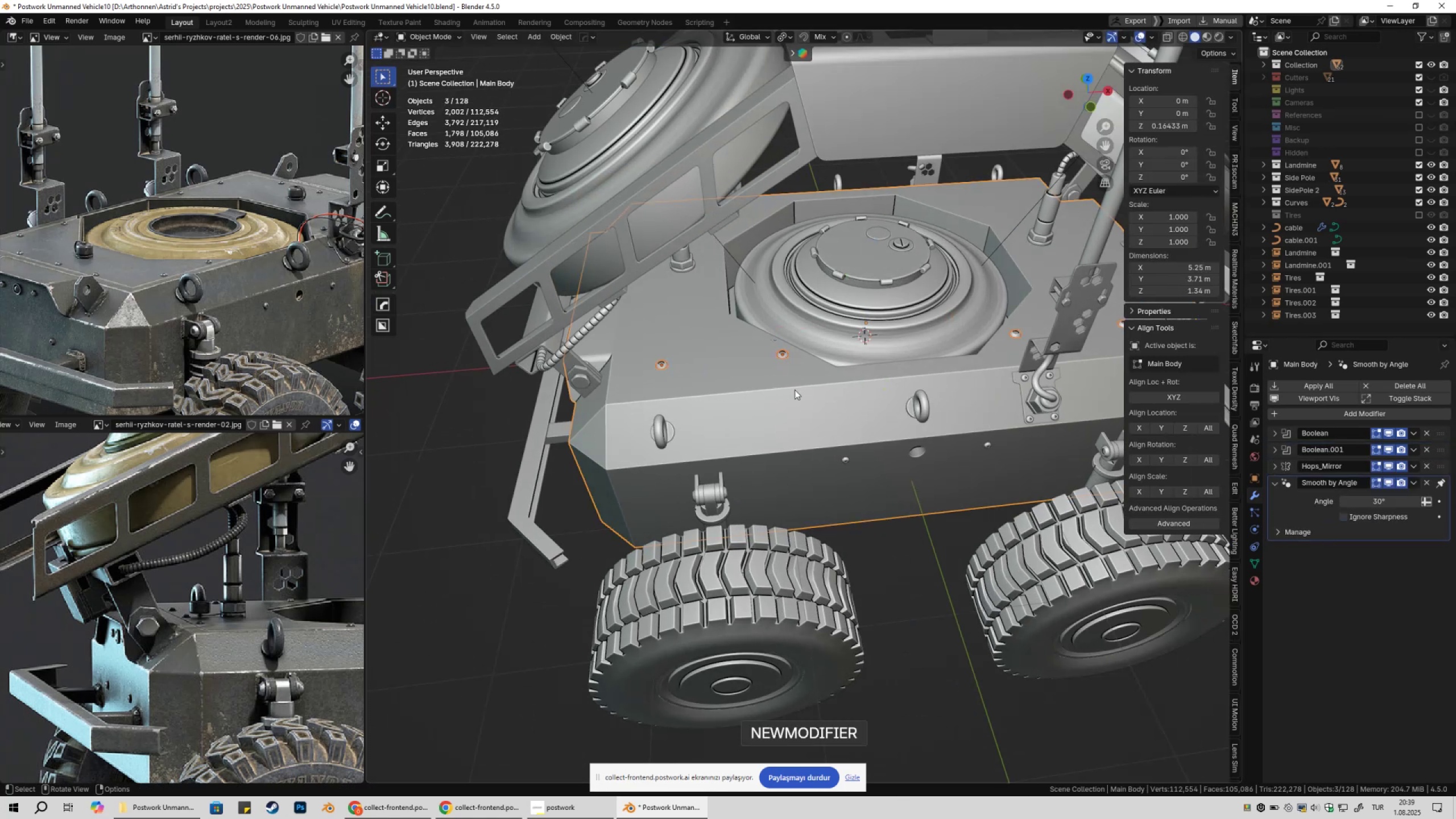 
key(Alt+X)
 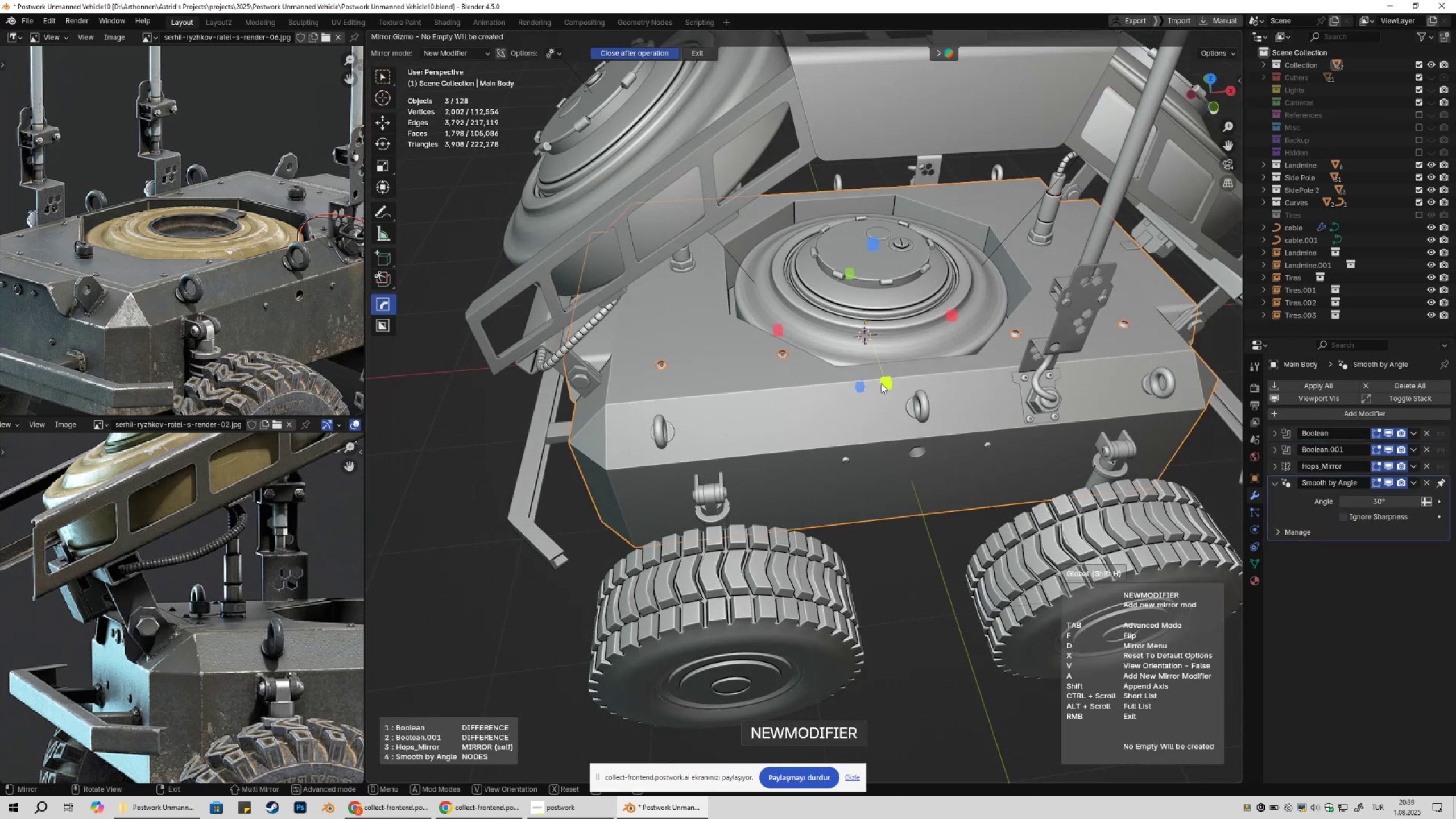 
left_click([881, 383])
 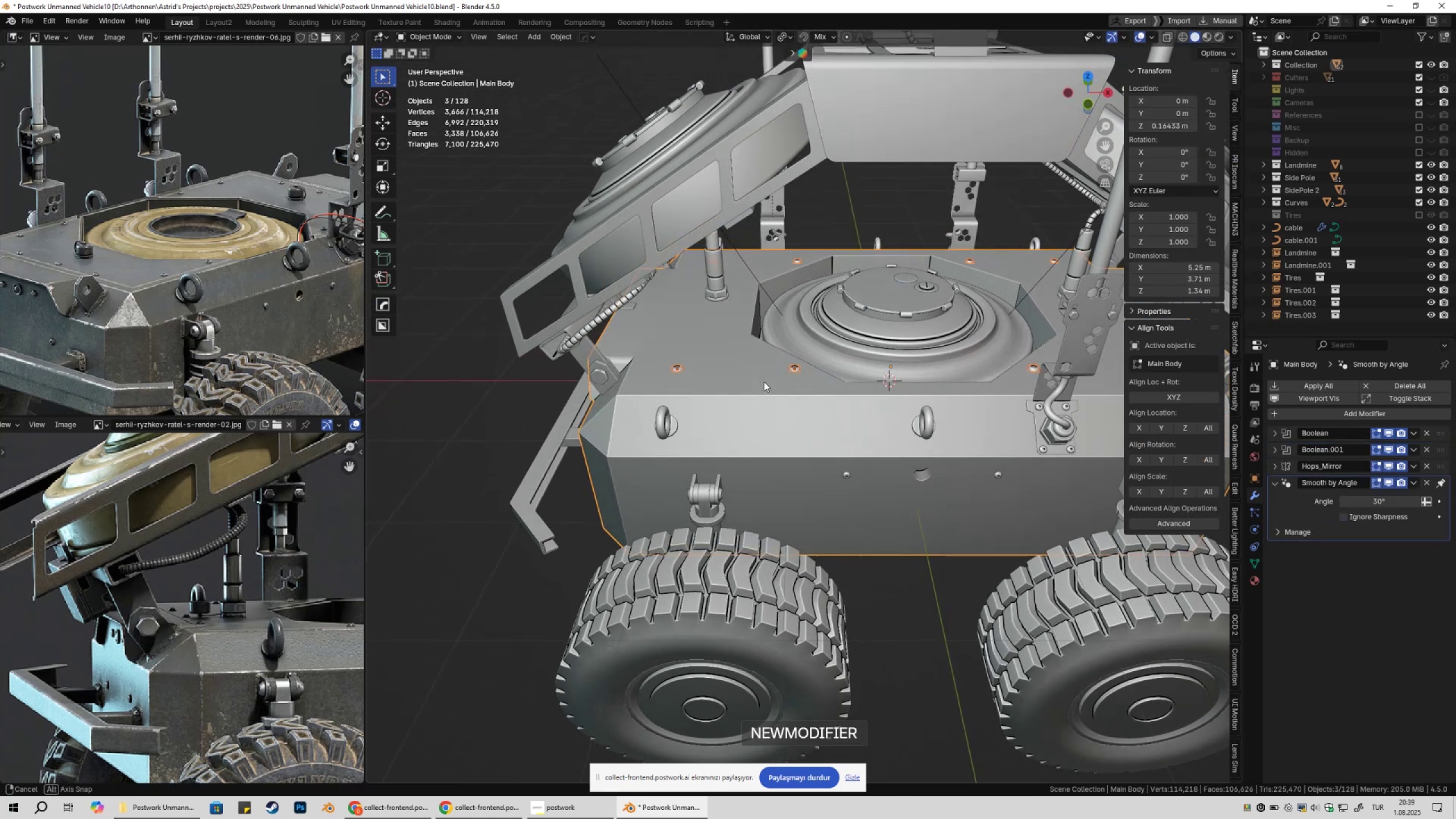 
left_click([764, 382])
 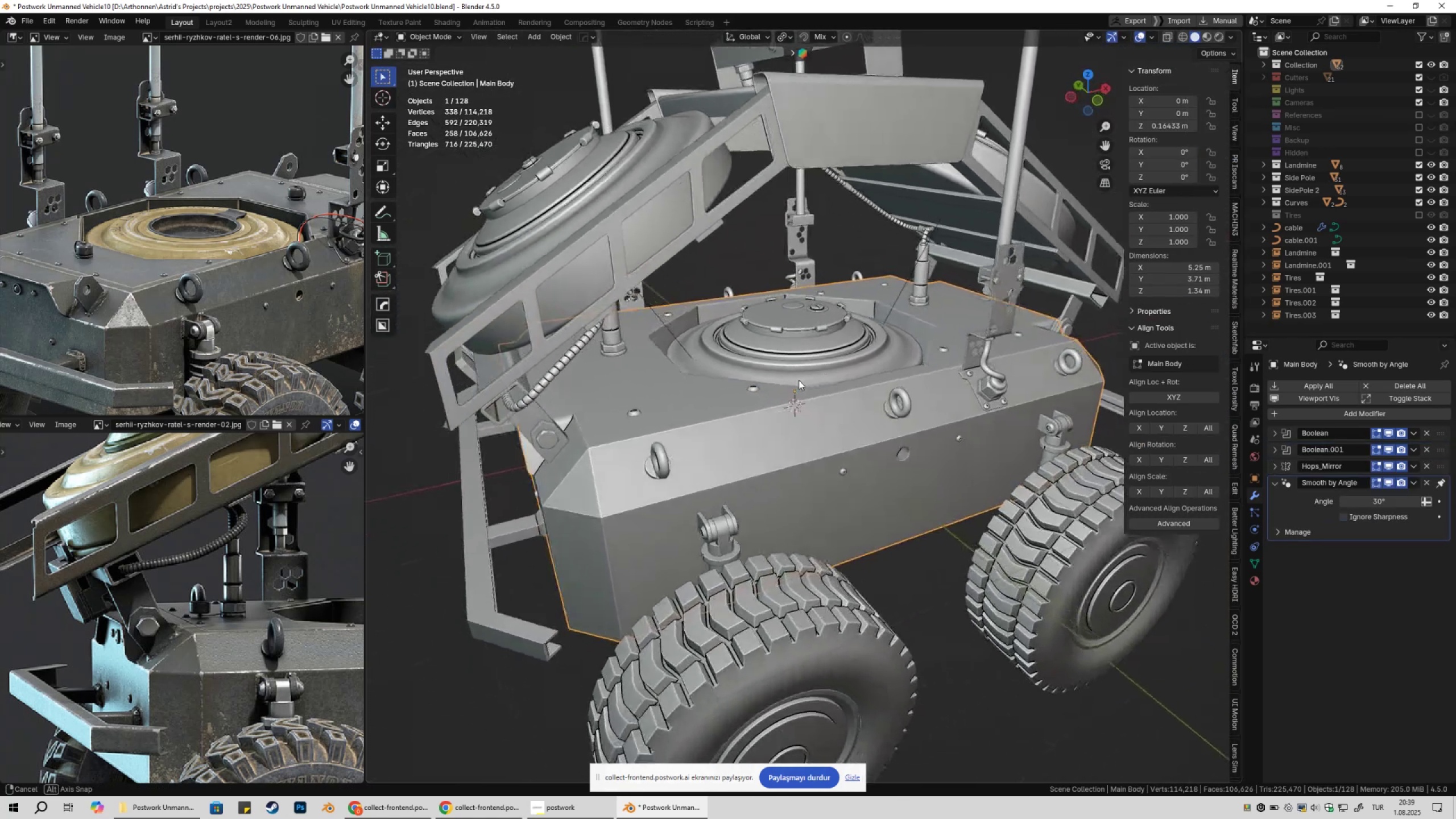 
hold_key(key=ShiftLeft, duration=0.4)
 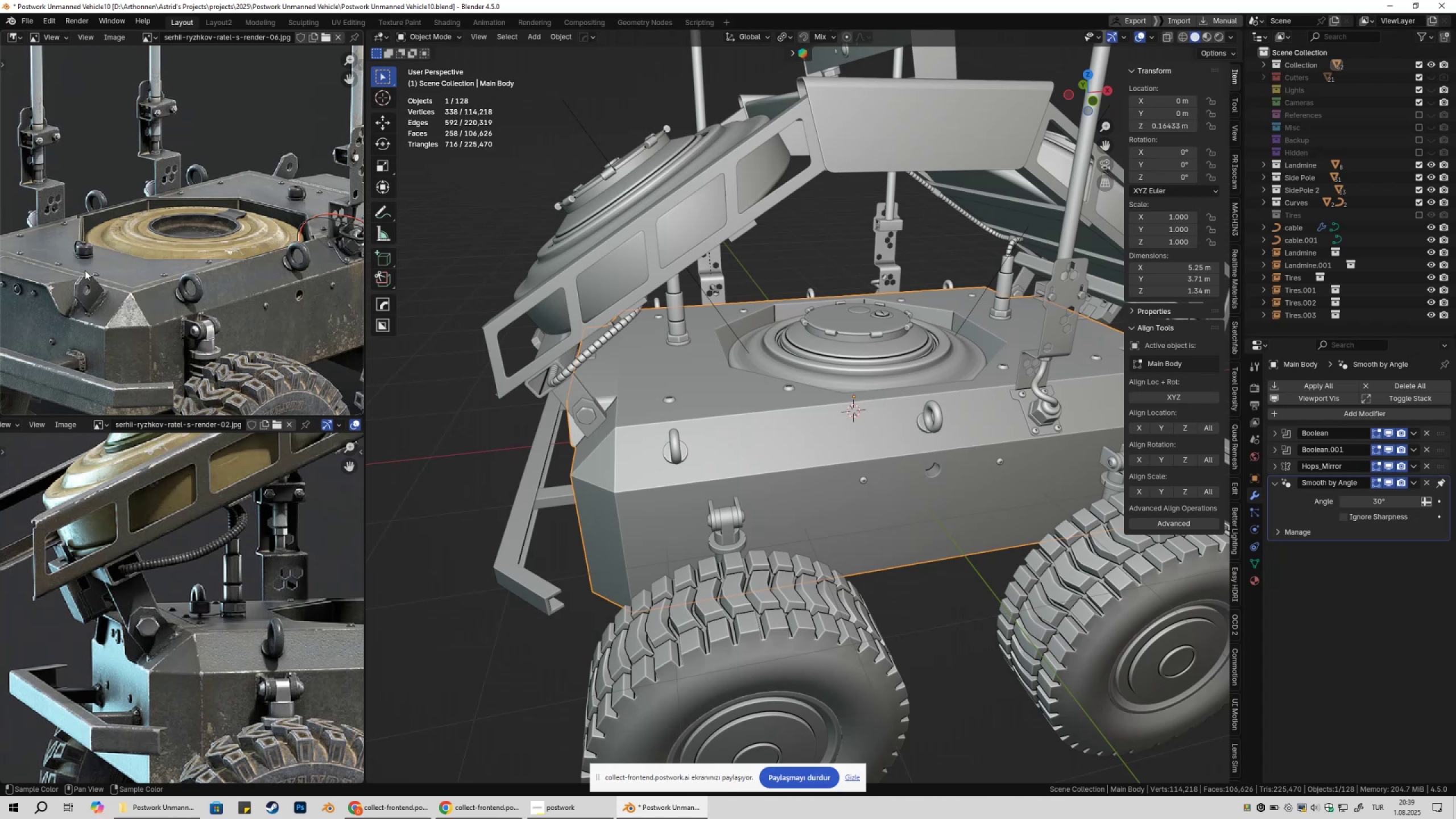 
hold_key(key=ShiftLeft, duration=0.31)
 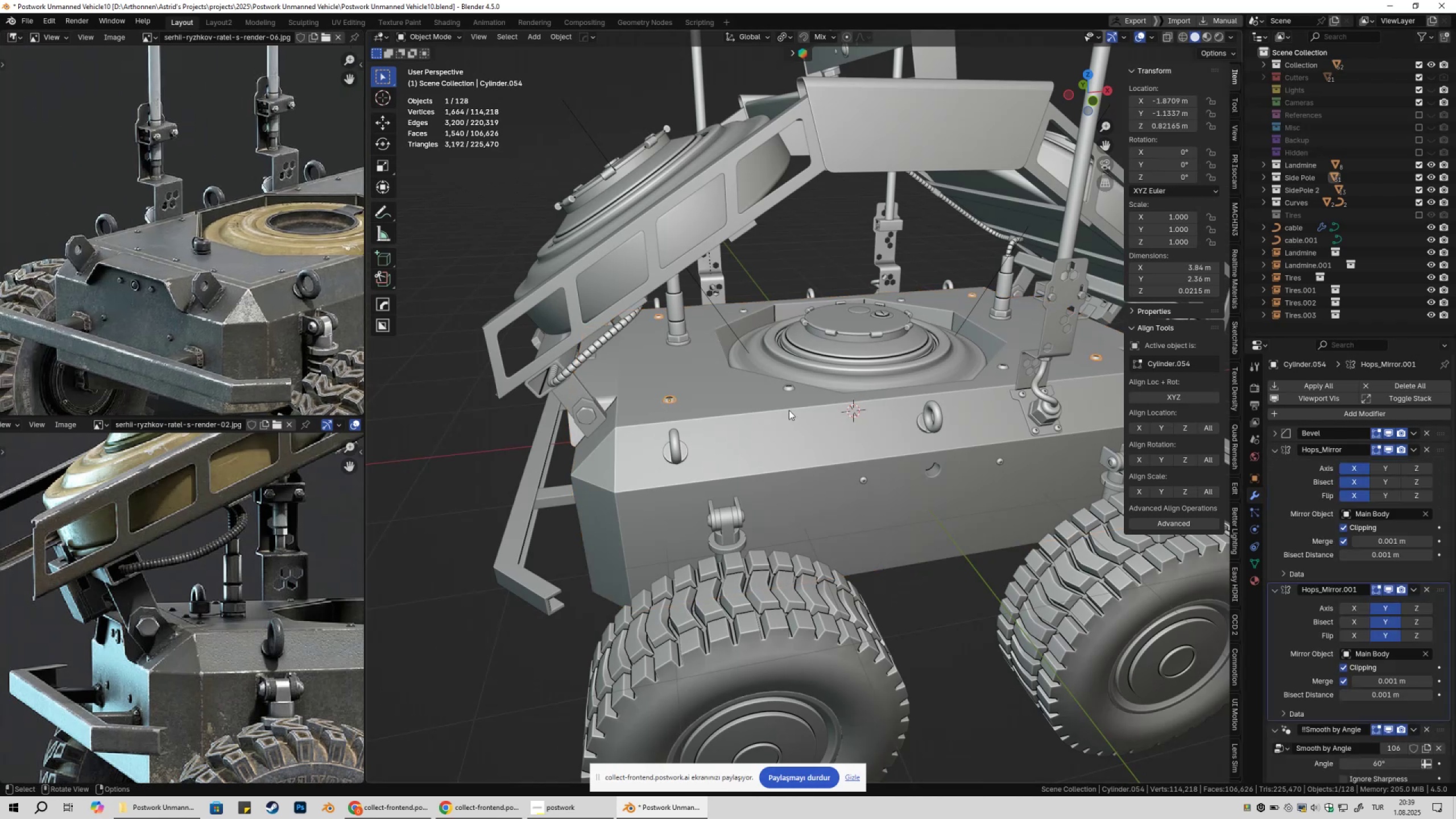 
type(Dy)
 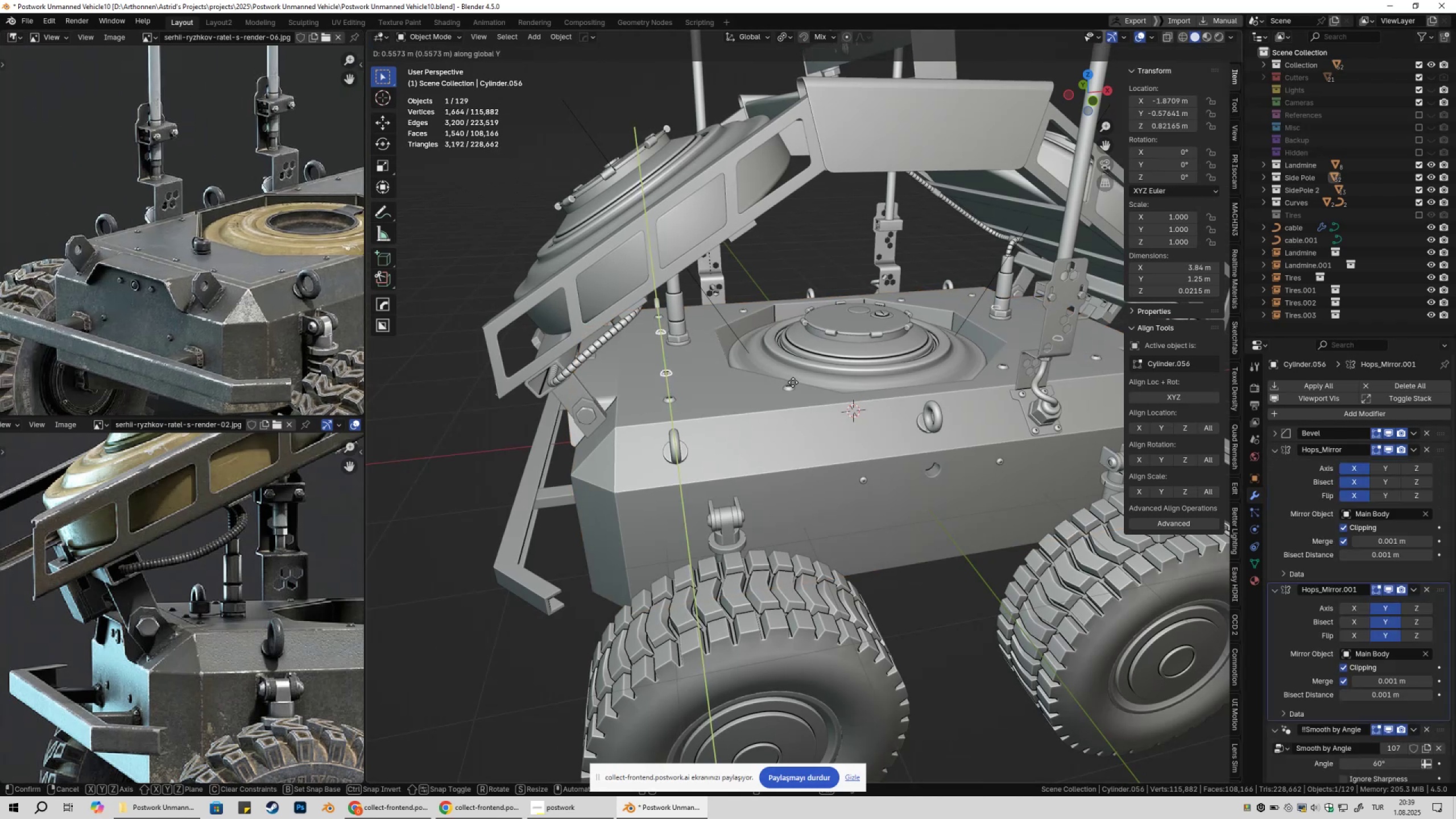 
left_click([794, 380])
 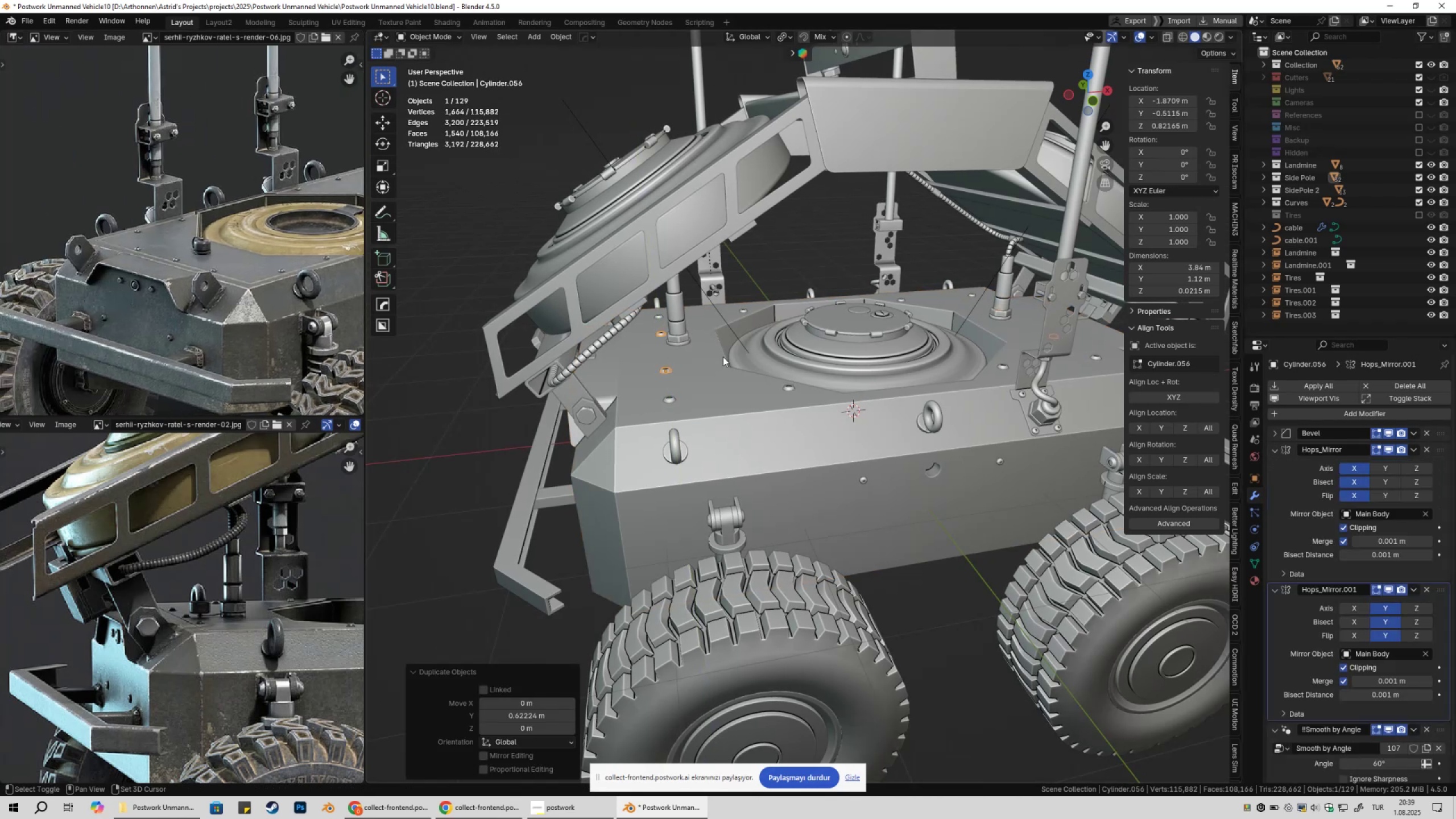 
type(gx)
 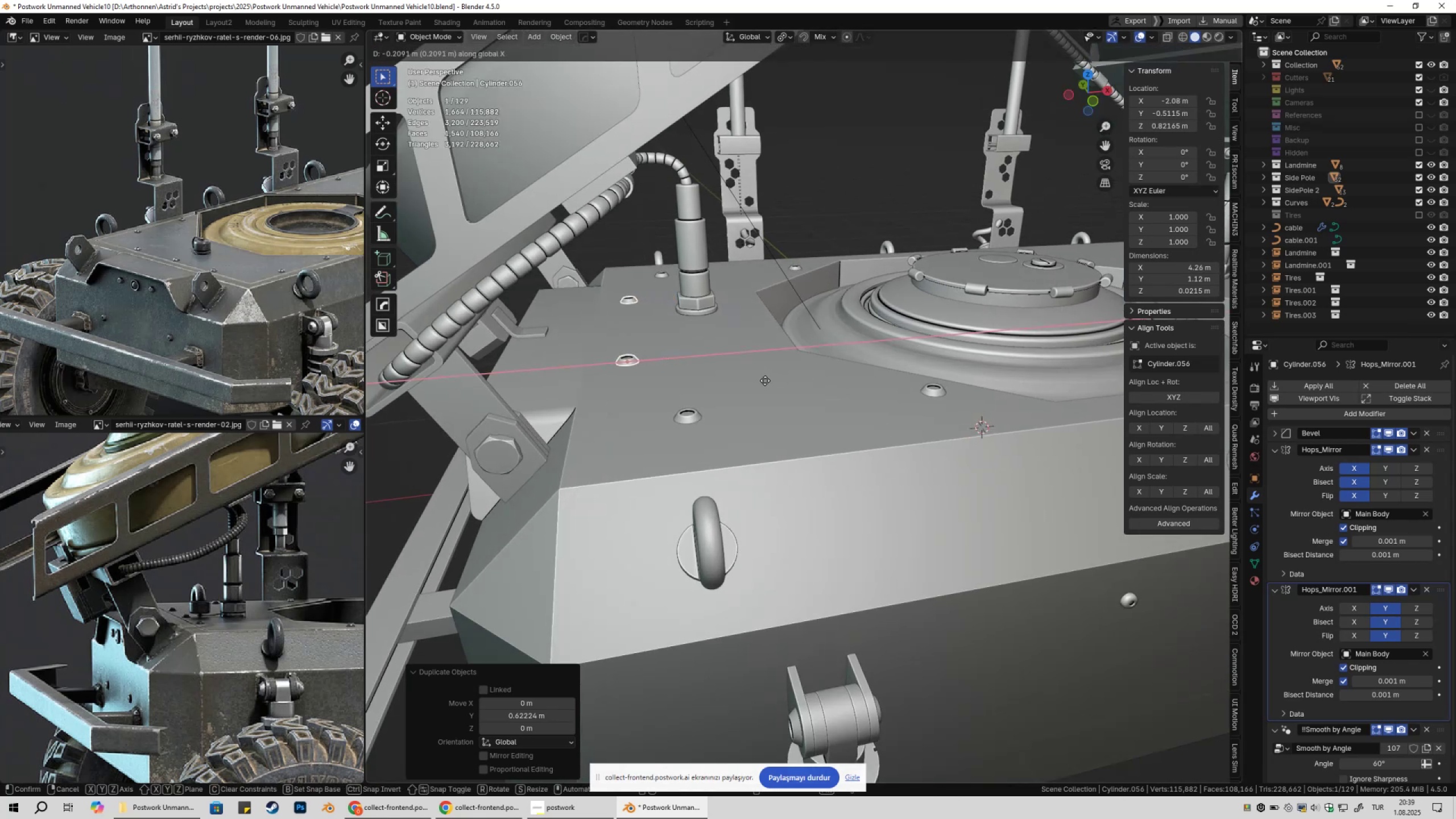 
scroll: coordinate [815, 371], scroll_direction: up, amount: 5.0
 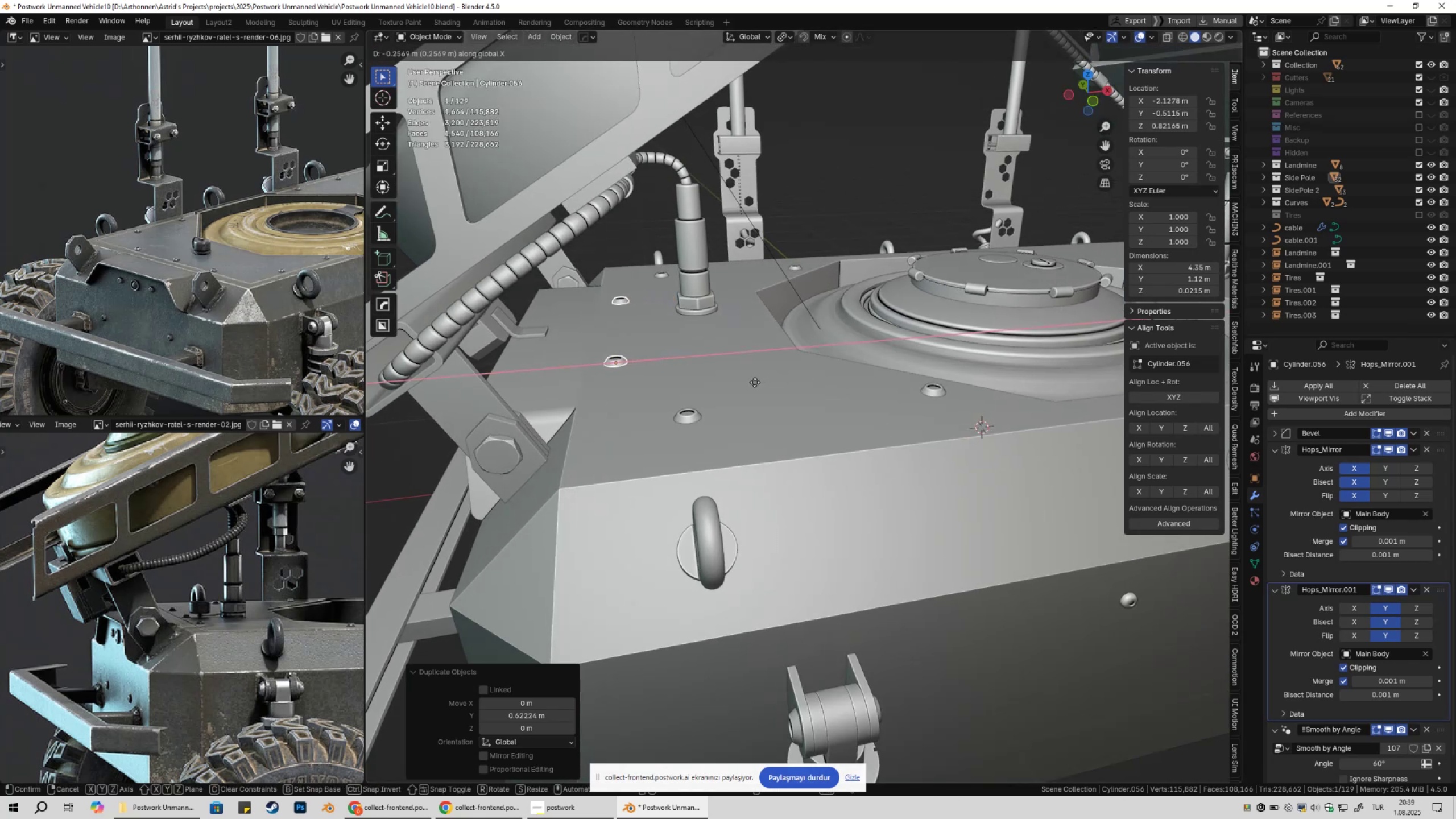 
left_click([755, 383])
 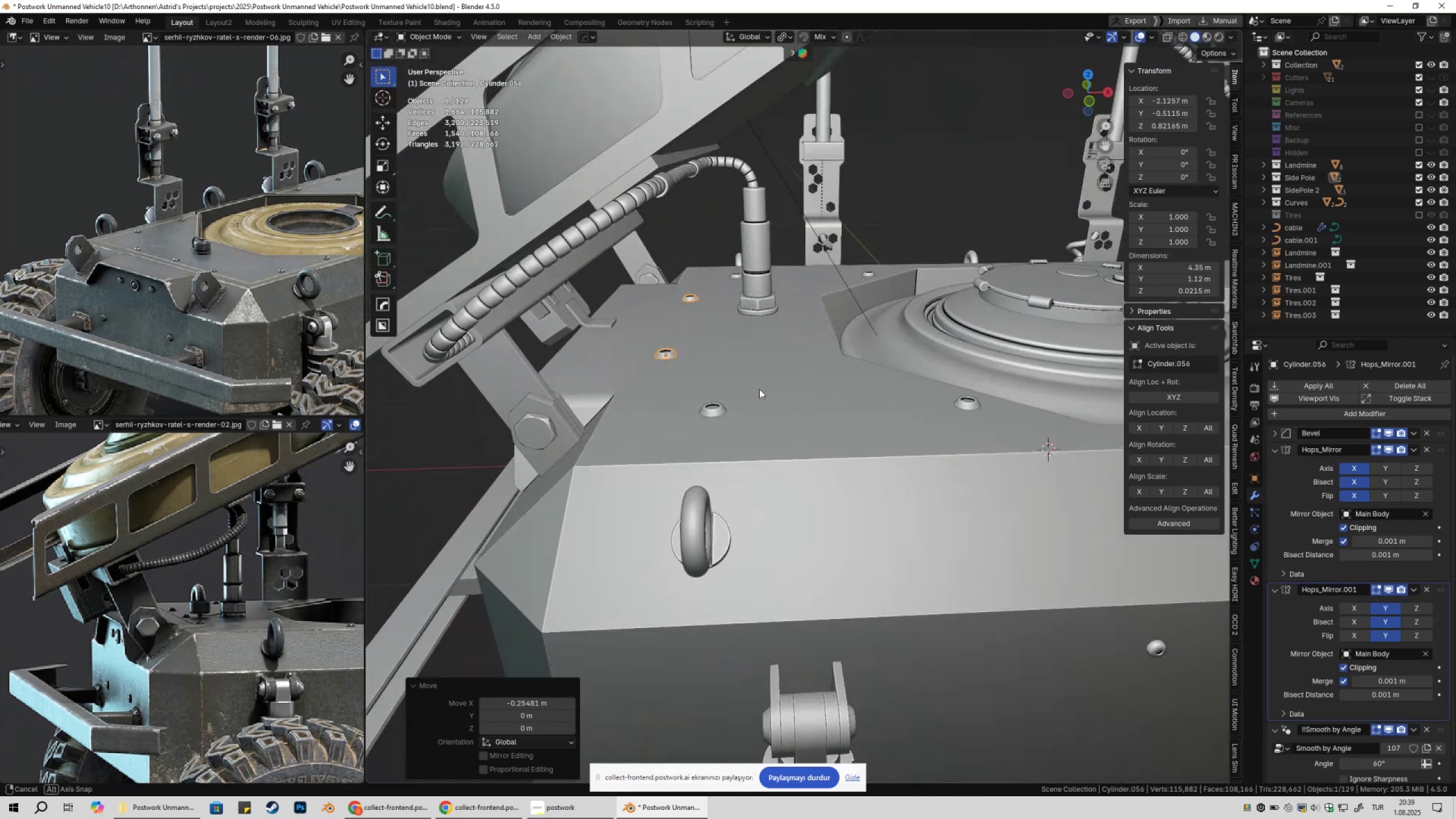 
left_click([713, 414])
 